 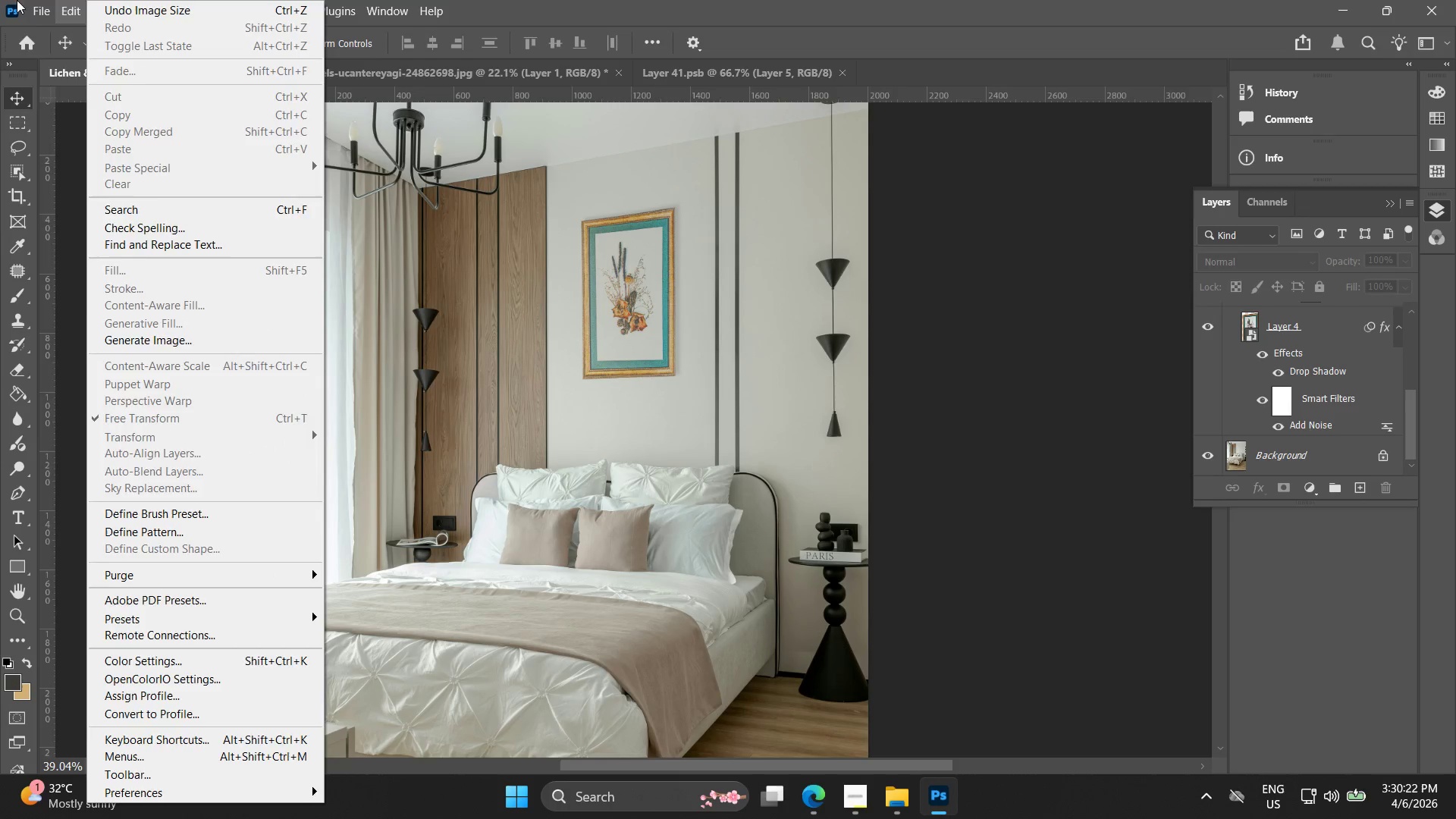 
left_click([290, 342])
 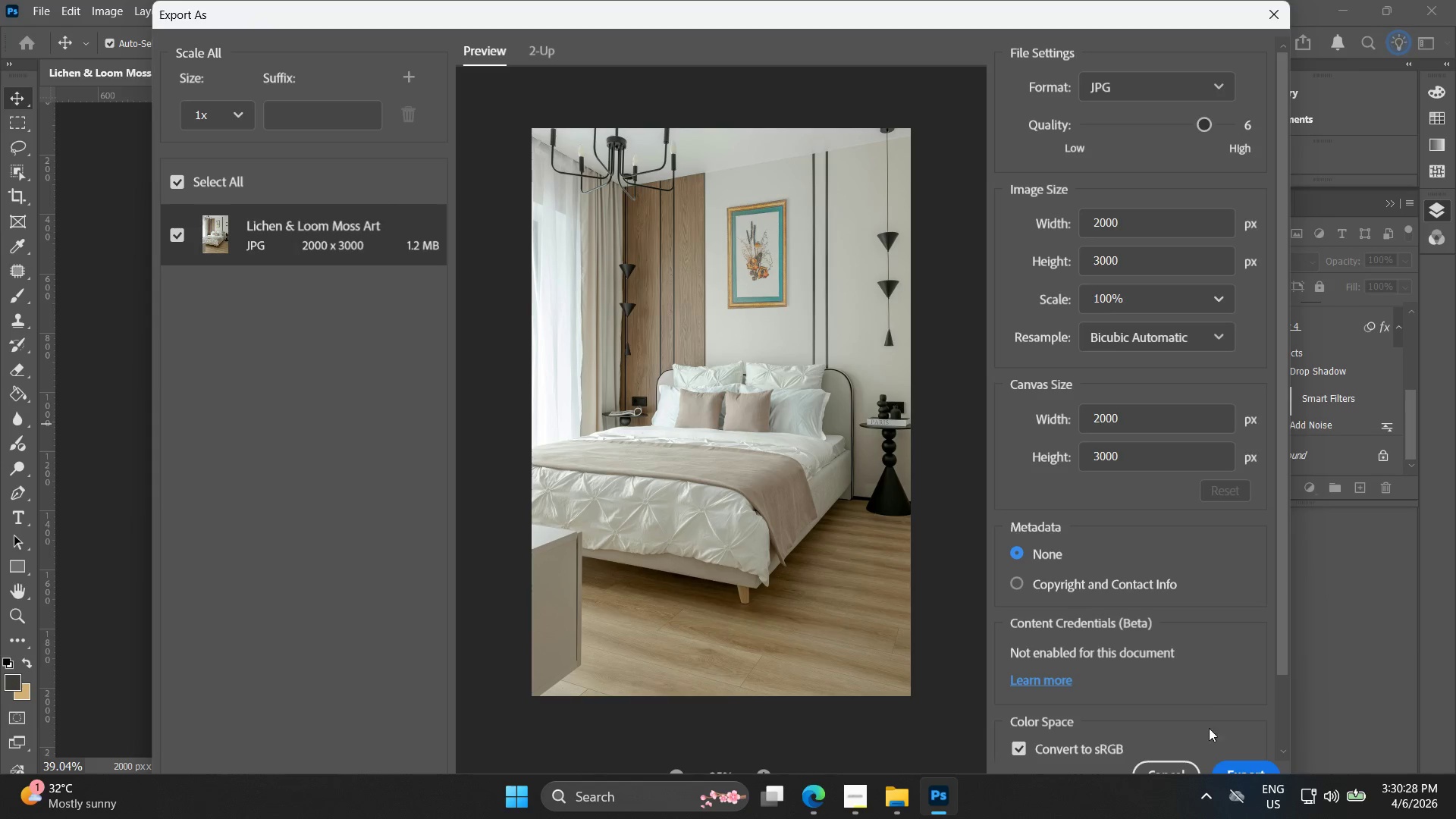 
wait(5.67)
 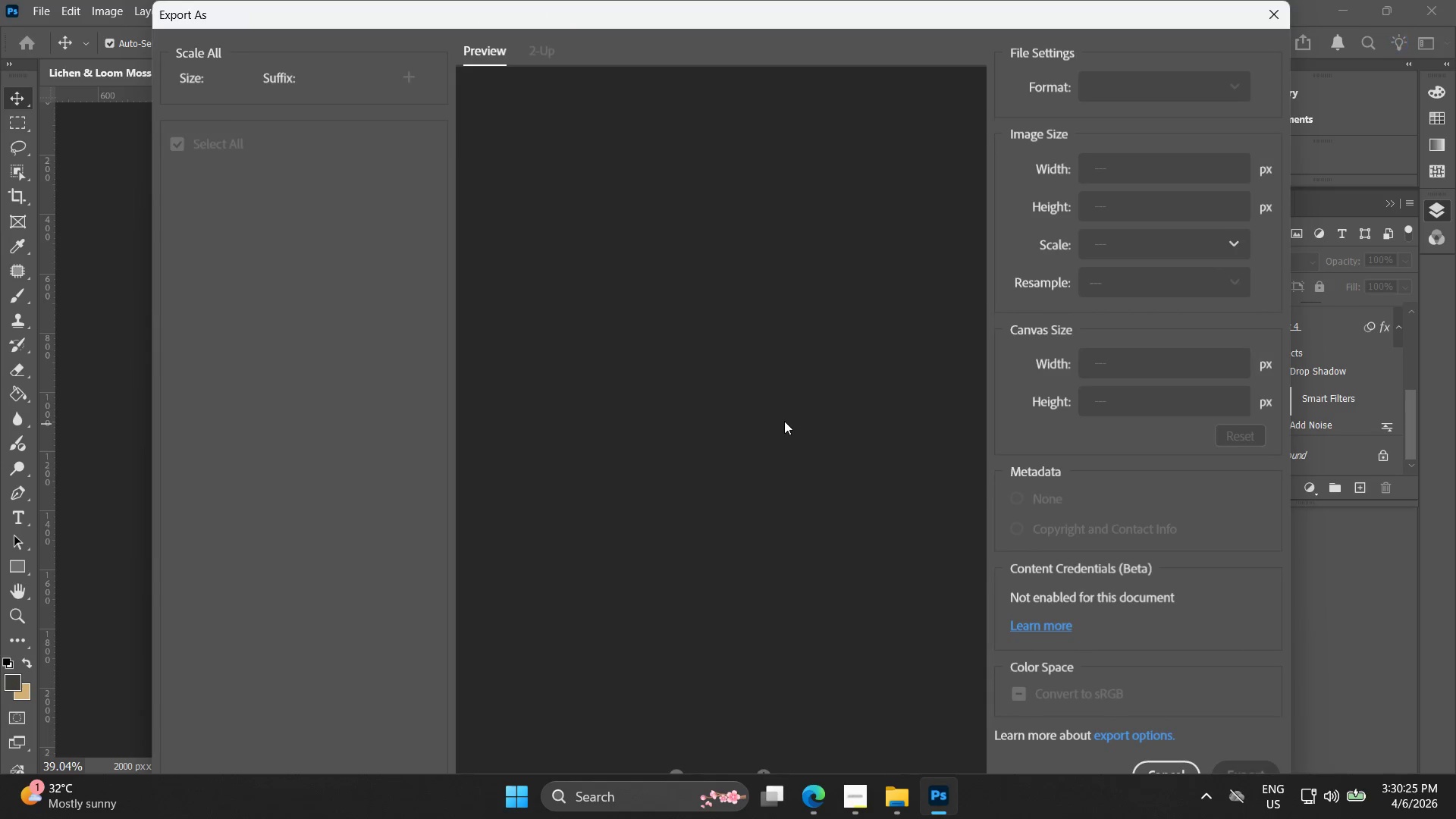 
left_click([1247, 767])
 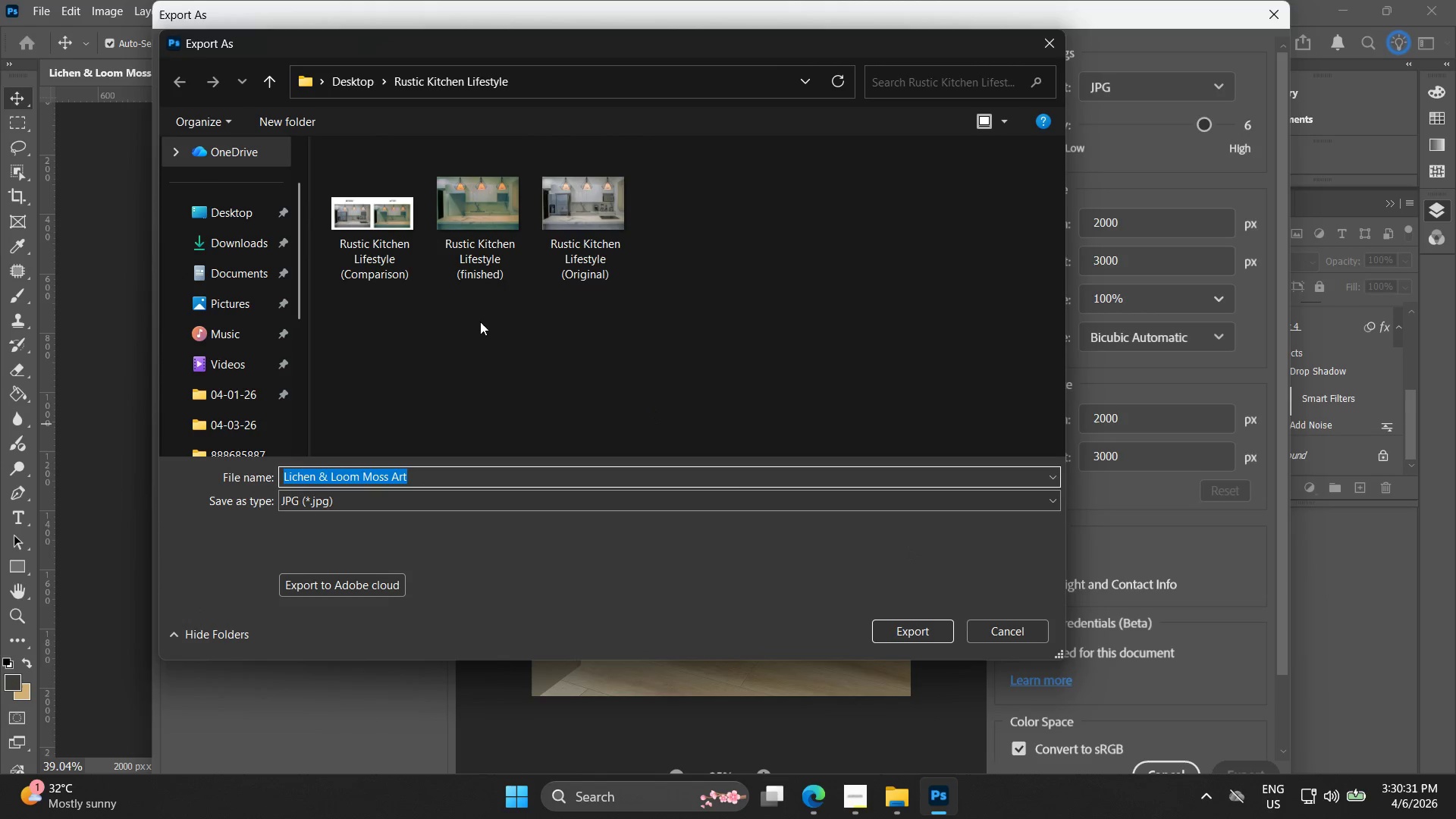 
left_click([372, 78])
 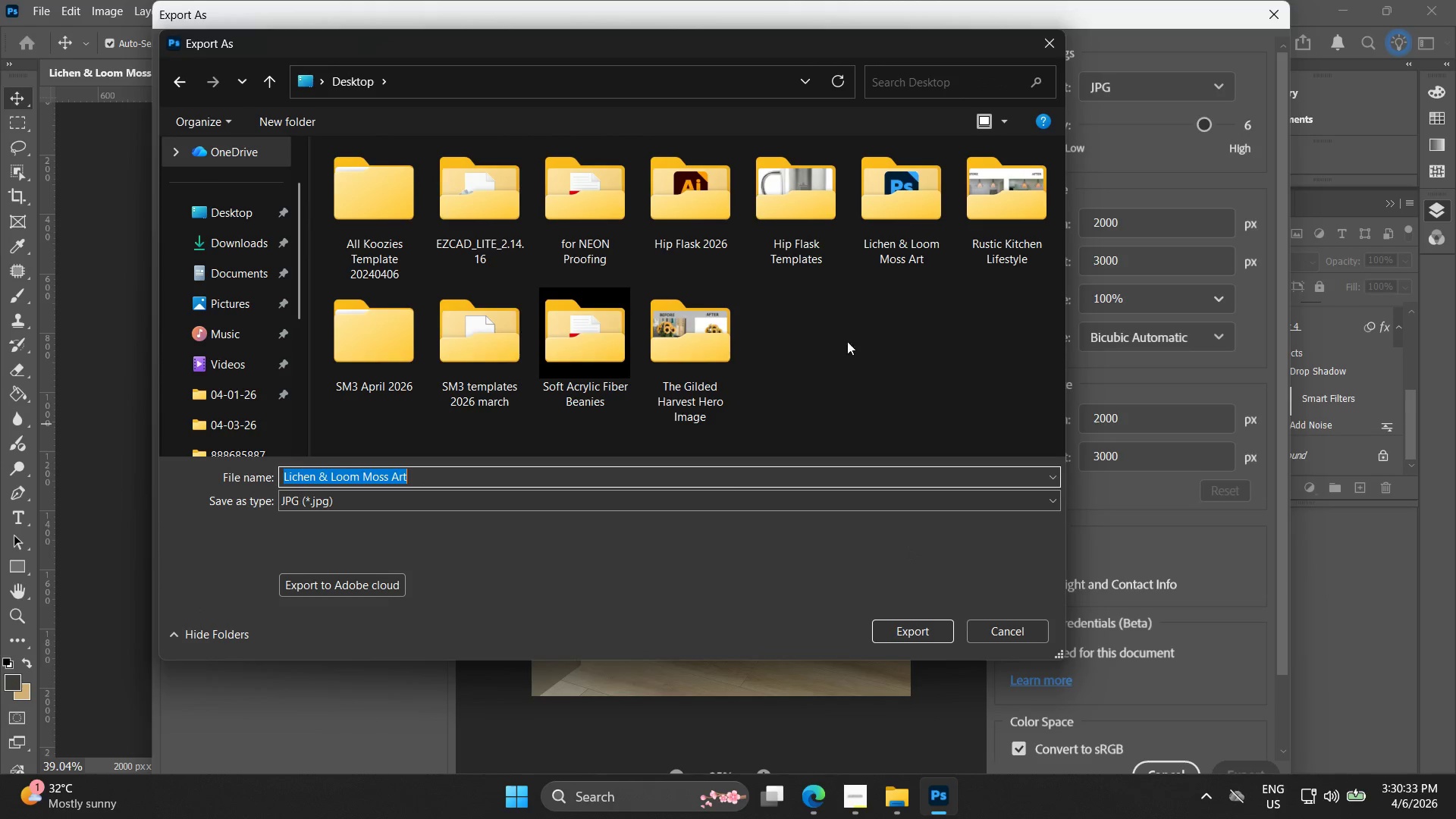 
mouse_move([896, 218])
 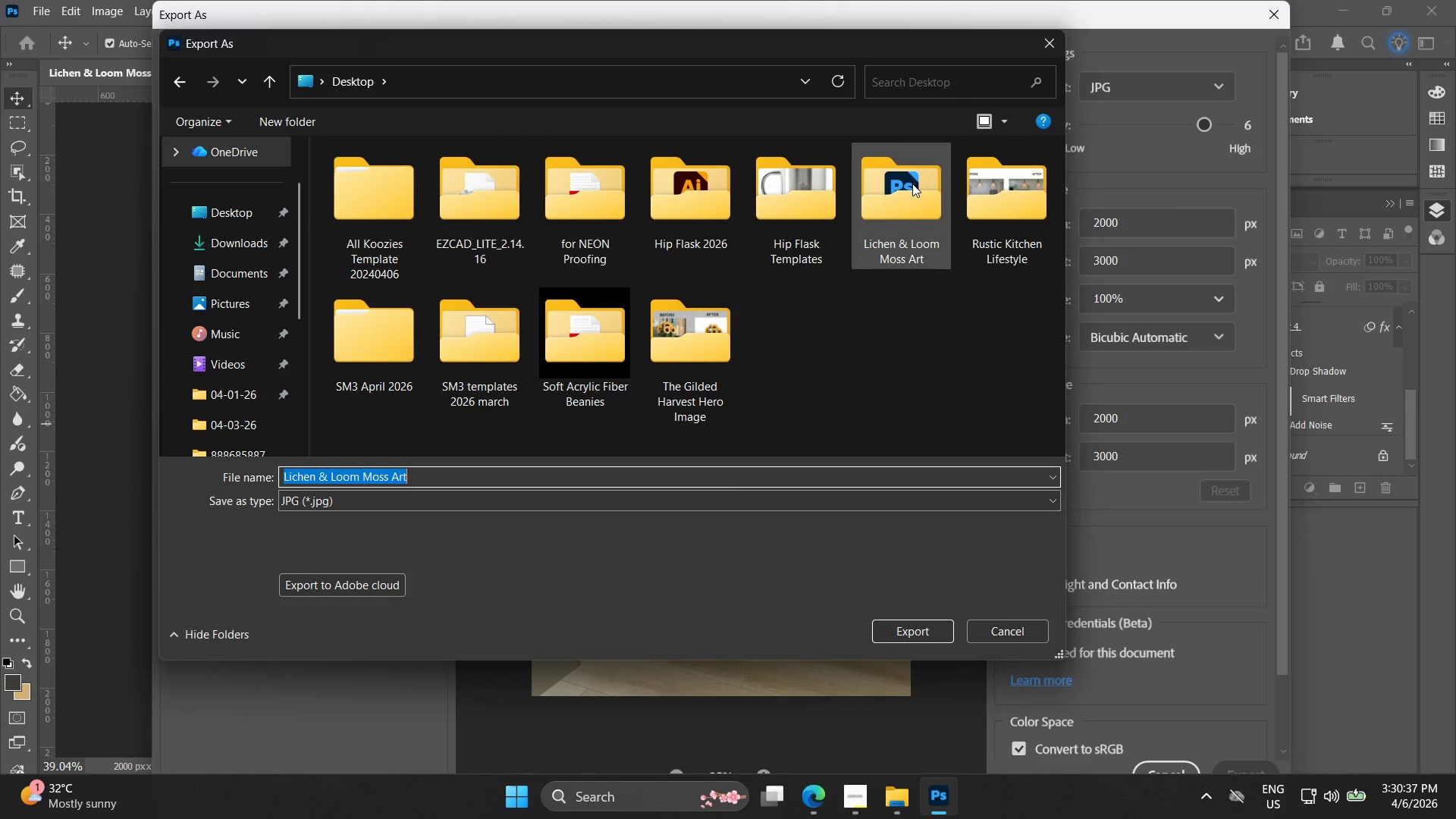 
double_click([912, 184])
 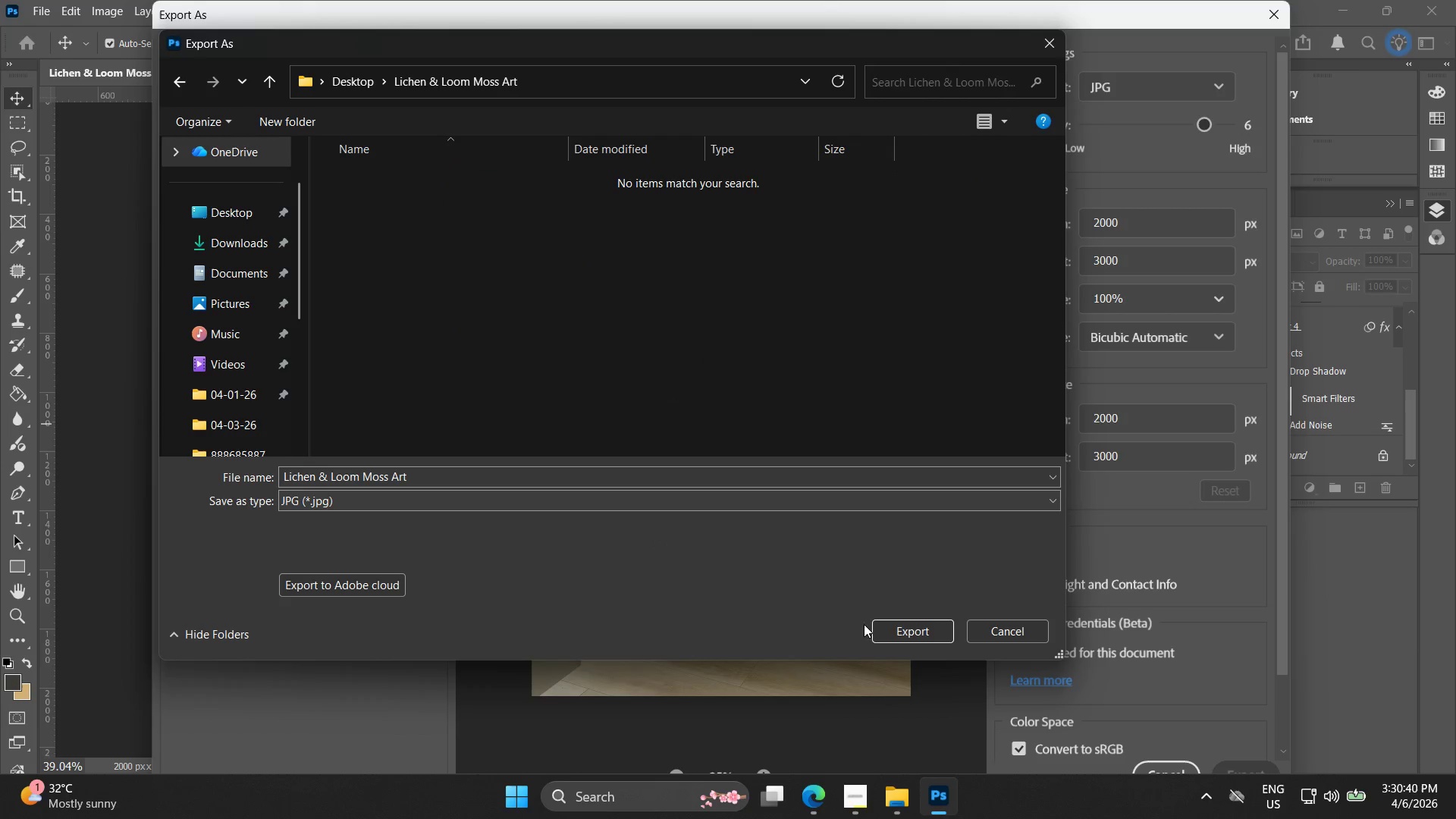 
double_click([598, 476])
 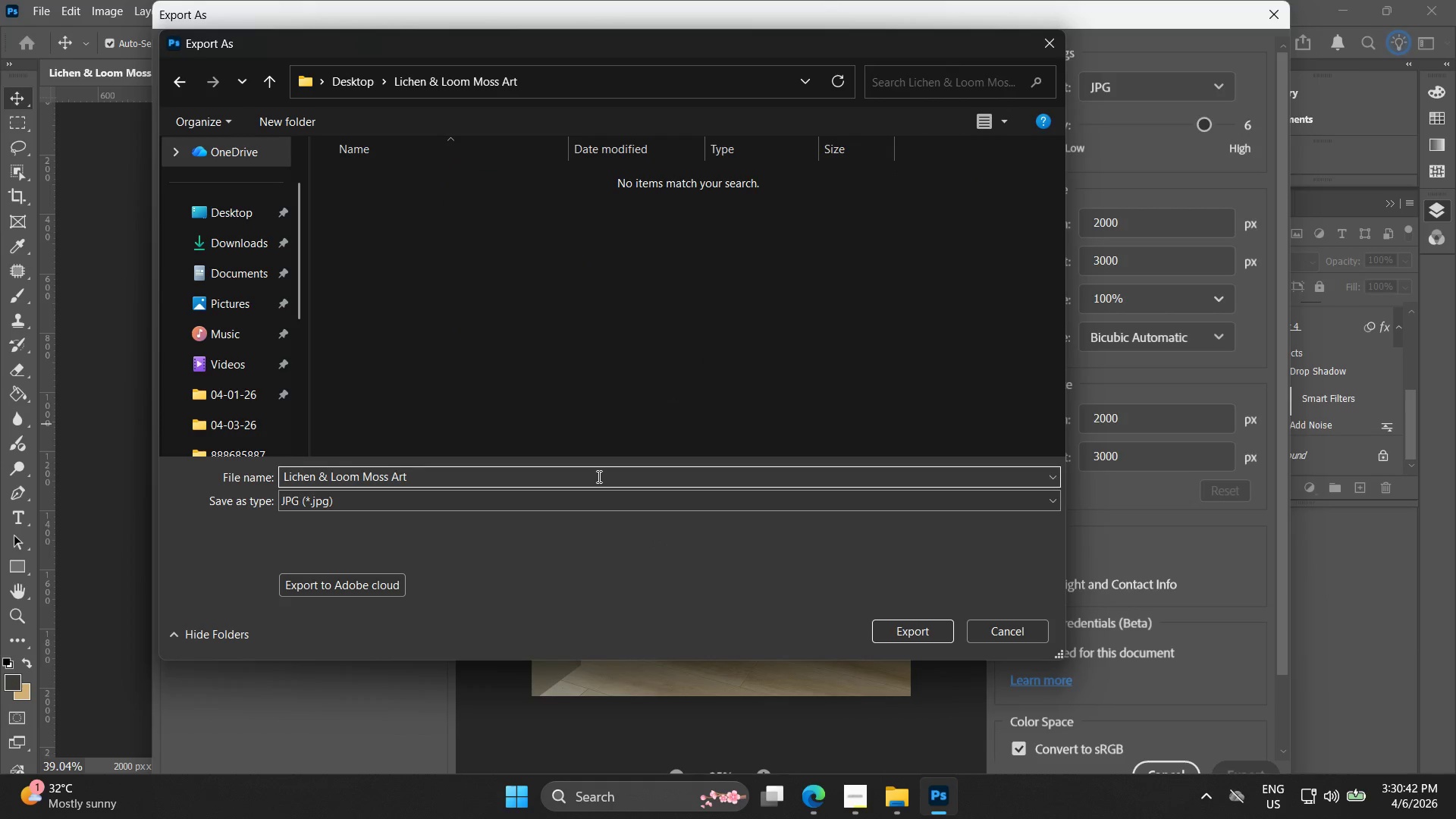 
type( (Finished))
 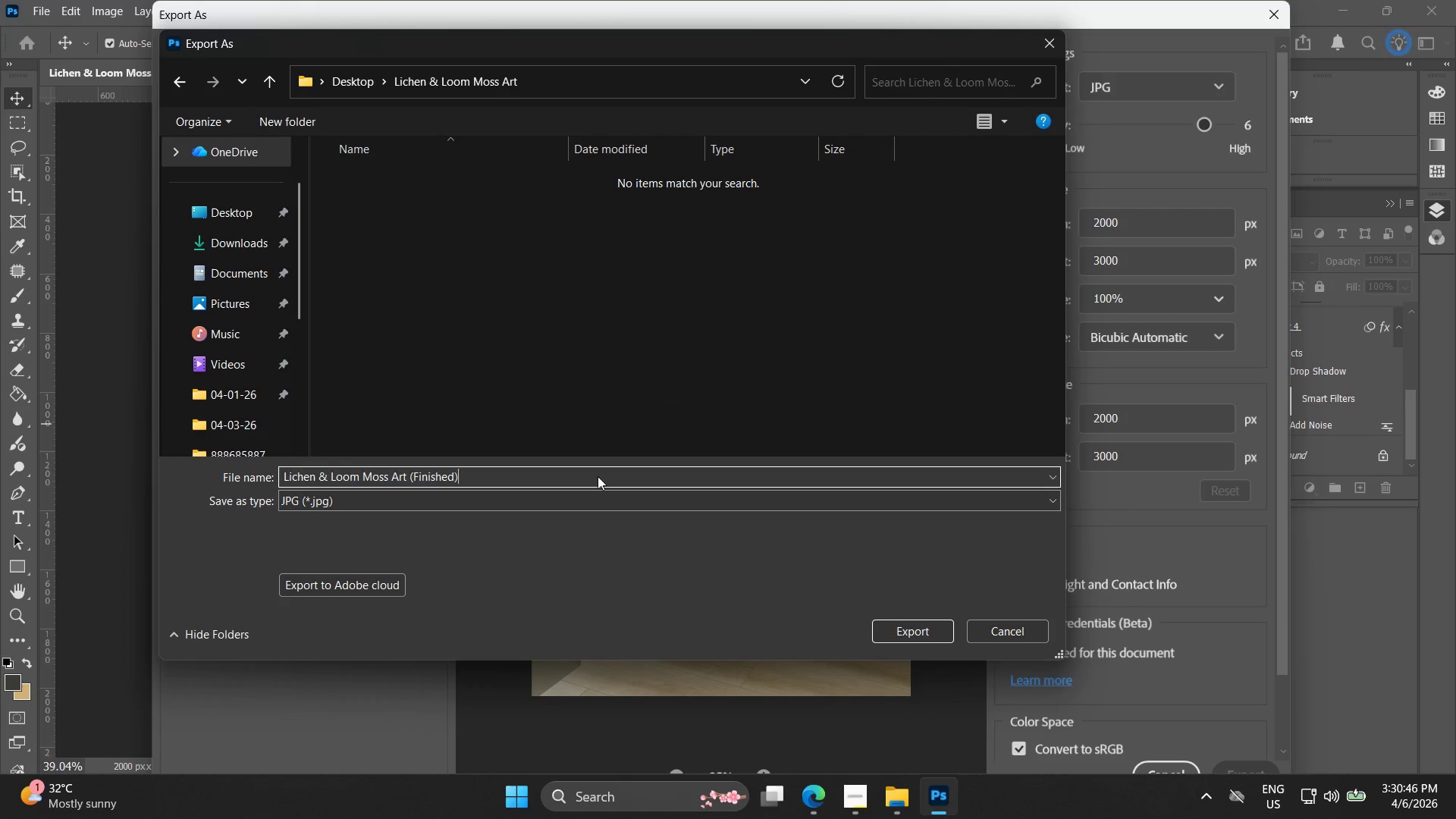 
key(Enter)
 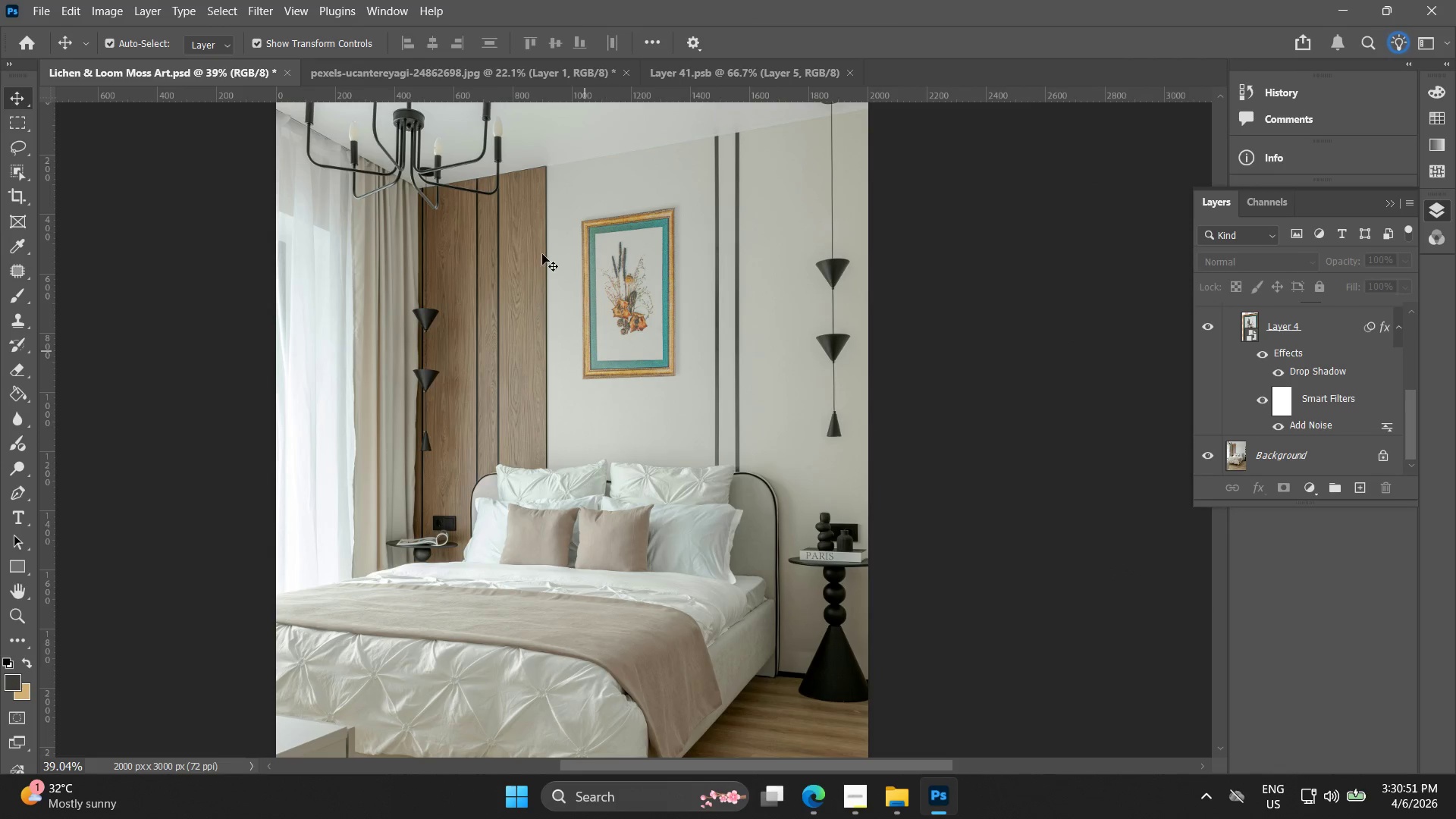 
wait(5.47)
 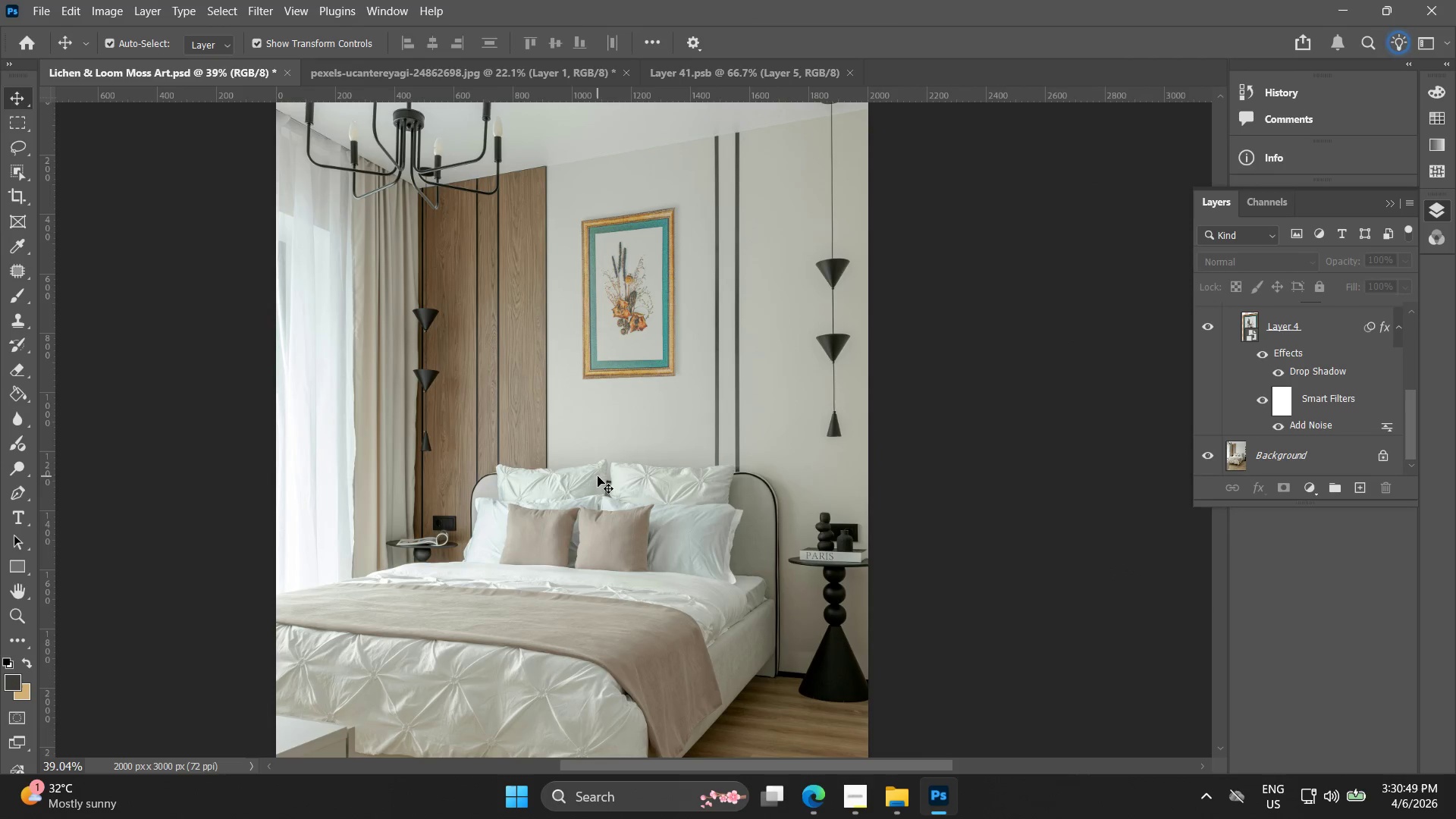 
left_click([46, 8])
 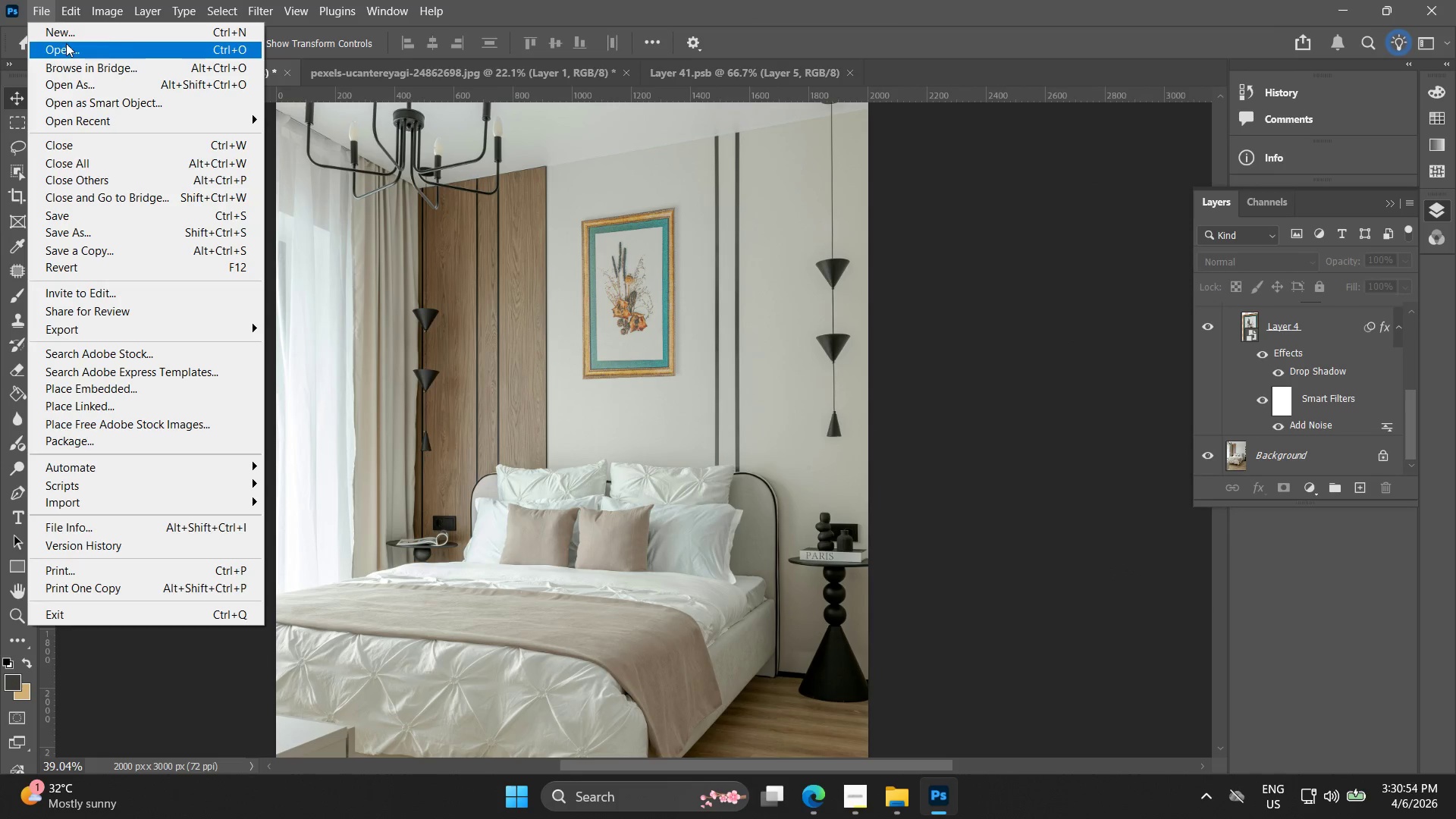 
left_click([74, 36])
 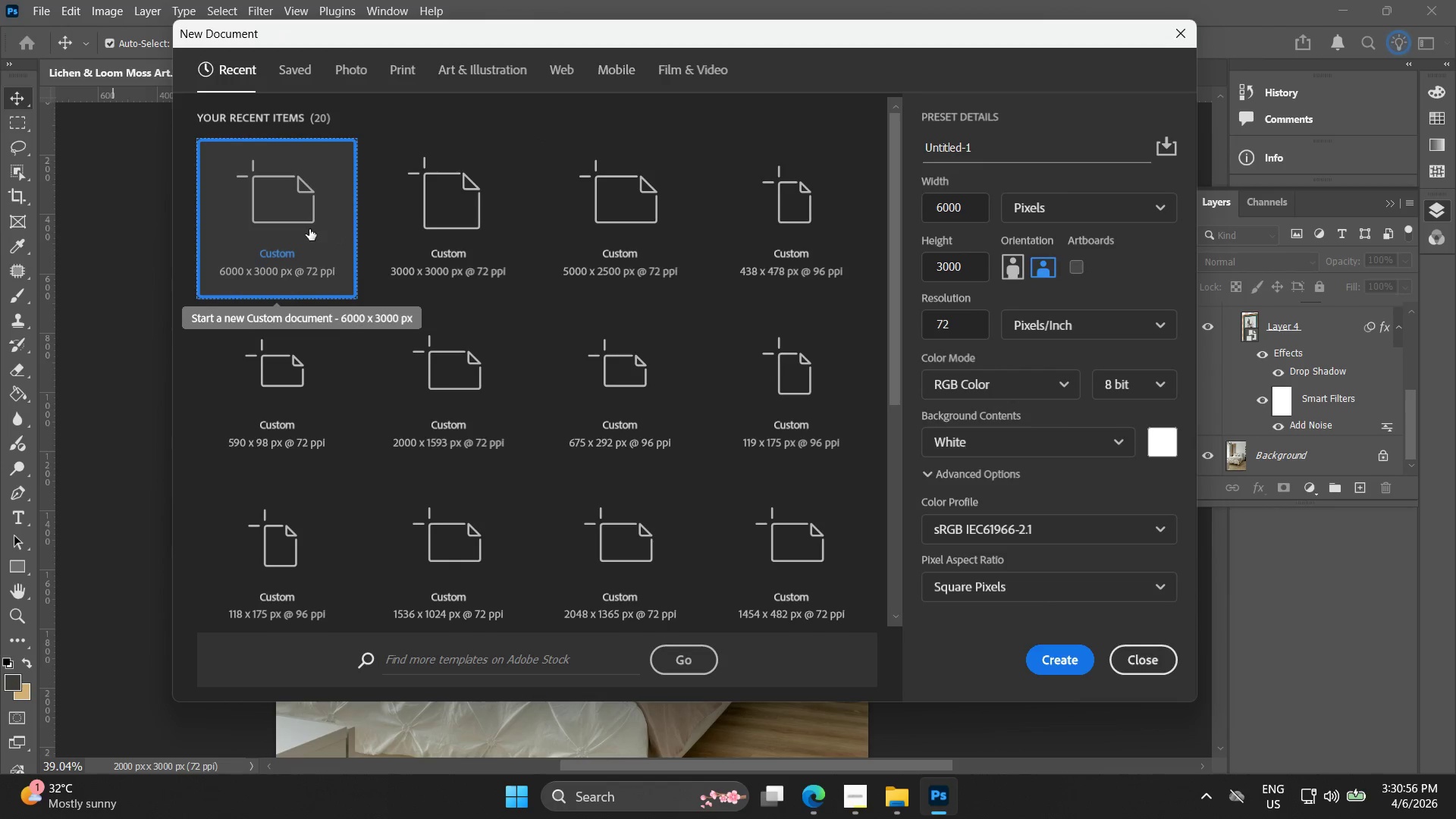 
left_click([307, 228])
 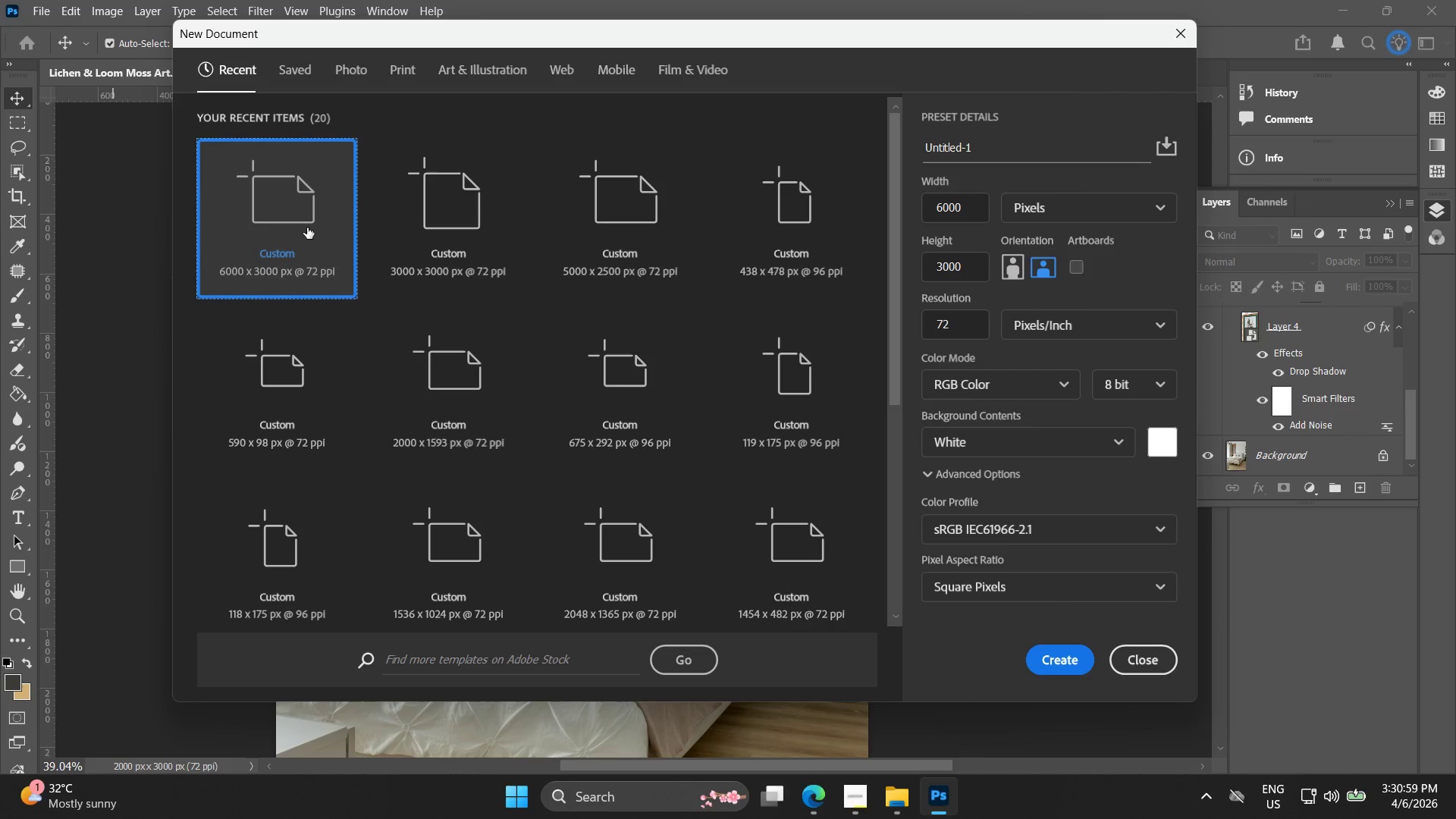 
double_click([307, 228])
 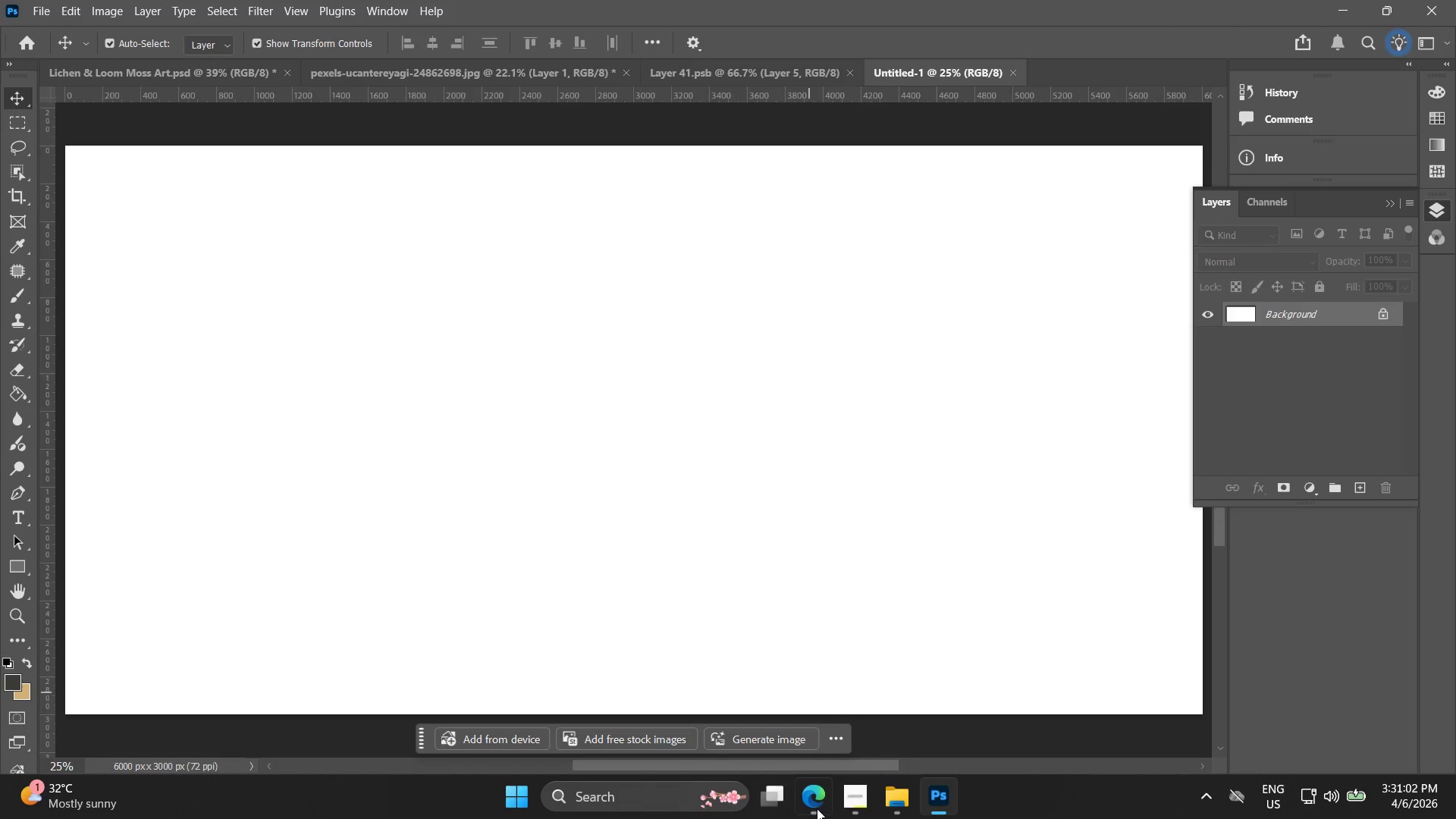 
left_click([888, 814])
 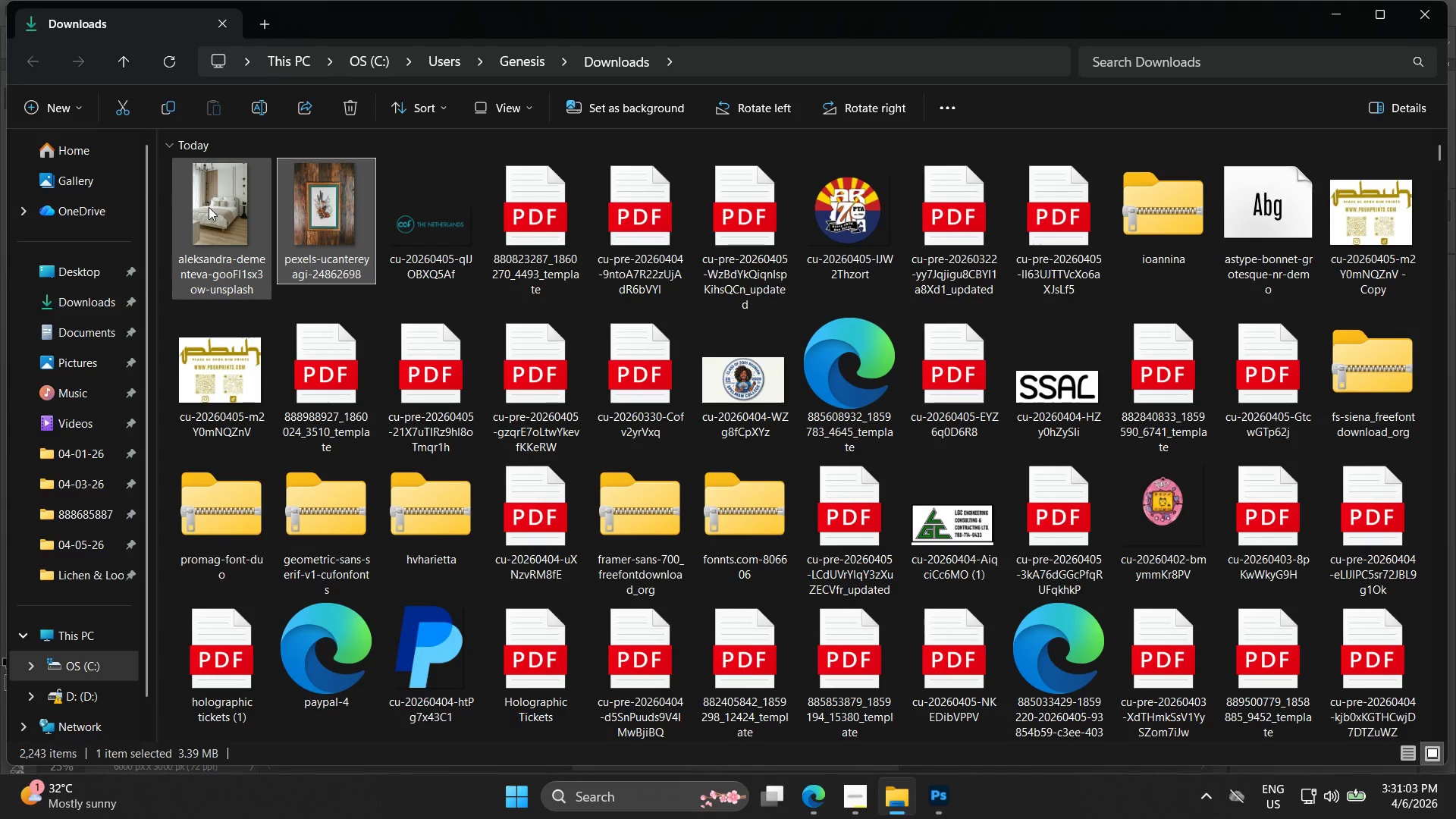 
left_click([209, 210])
 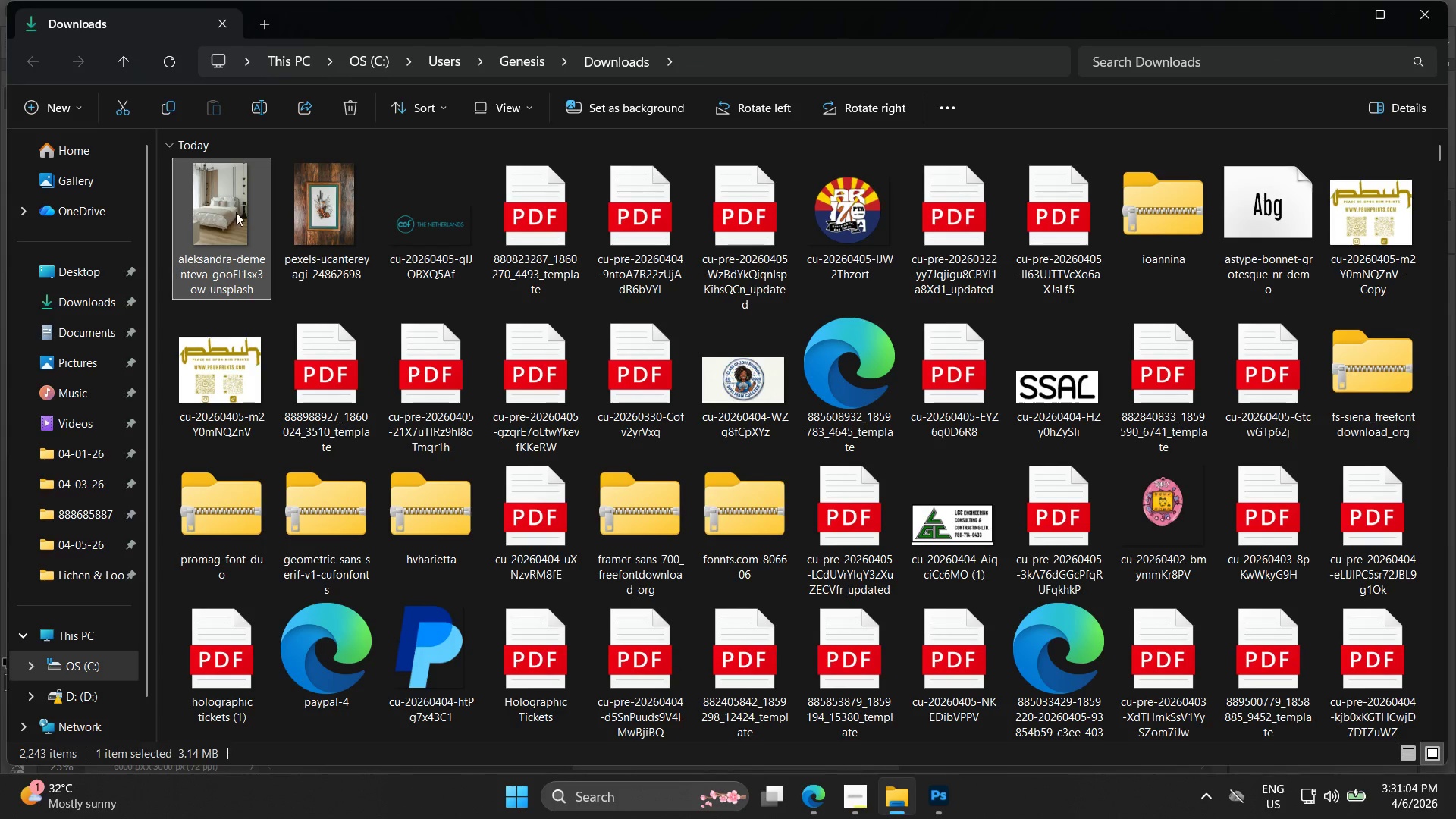 
hold_key(key=ControlLeft, duration=0.52)
 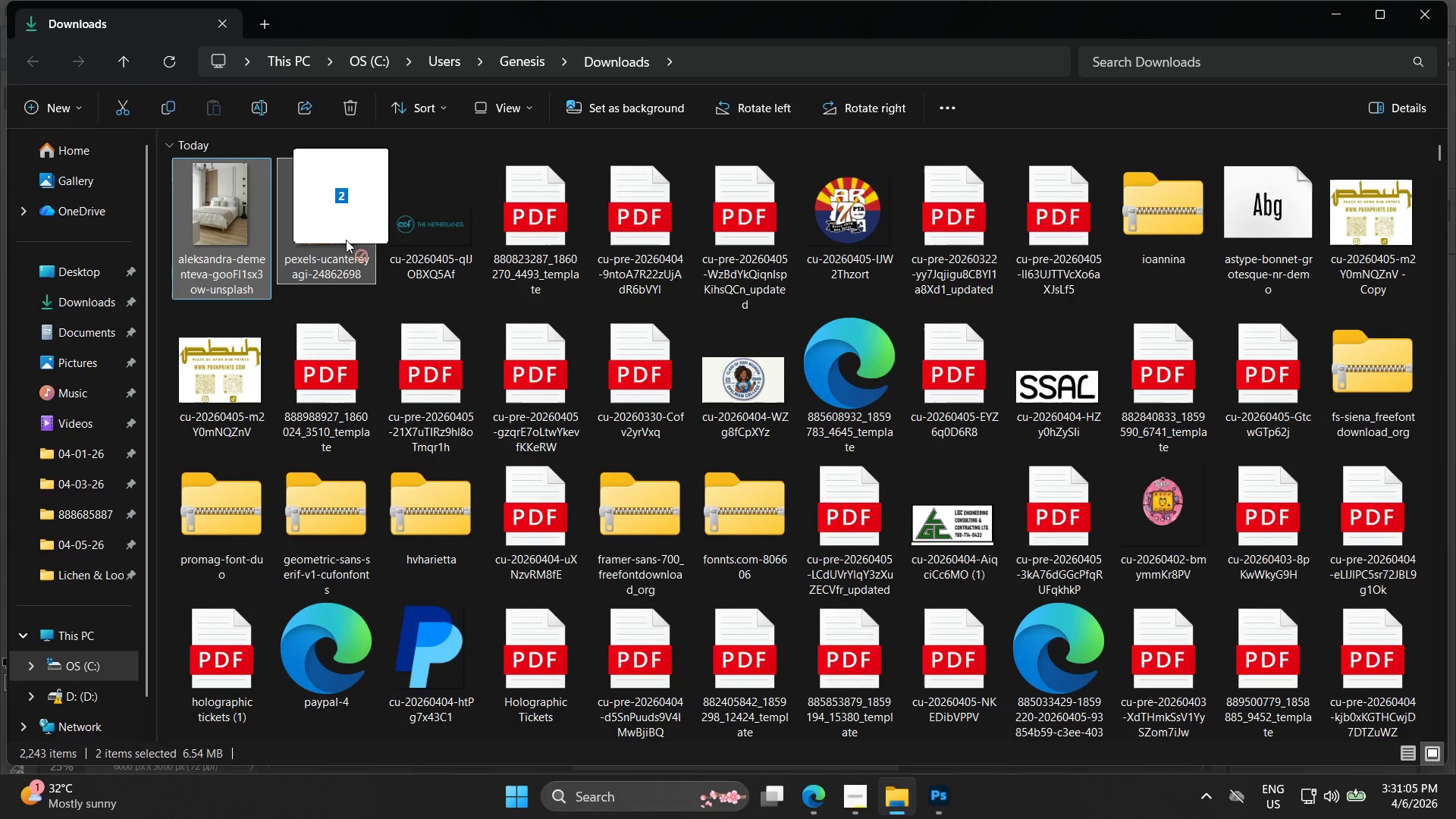 
left_click_drag(start_coordinate=[334, 224], to_coordinate=[311, 417])
 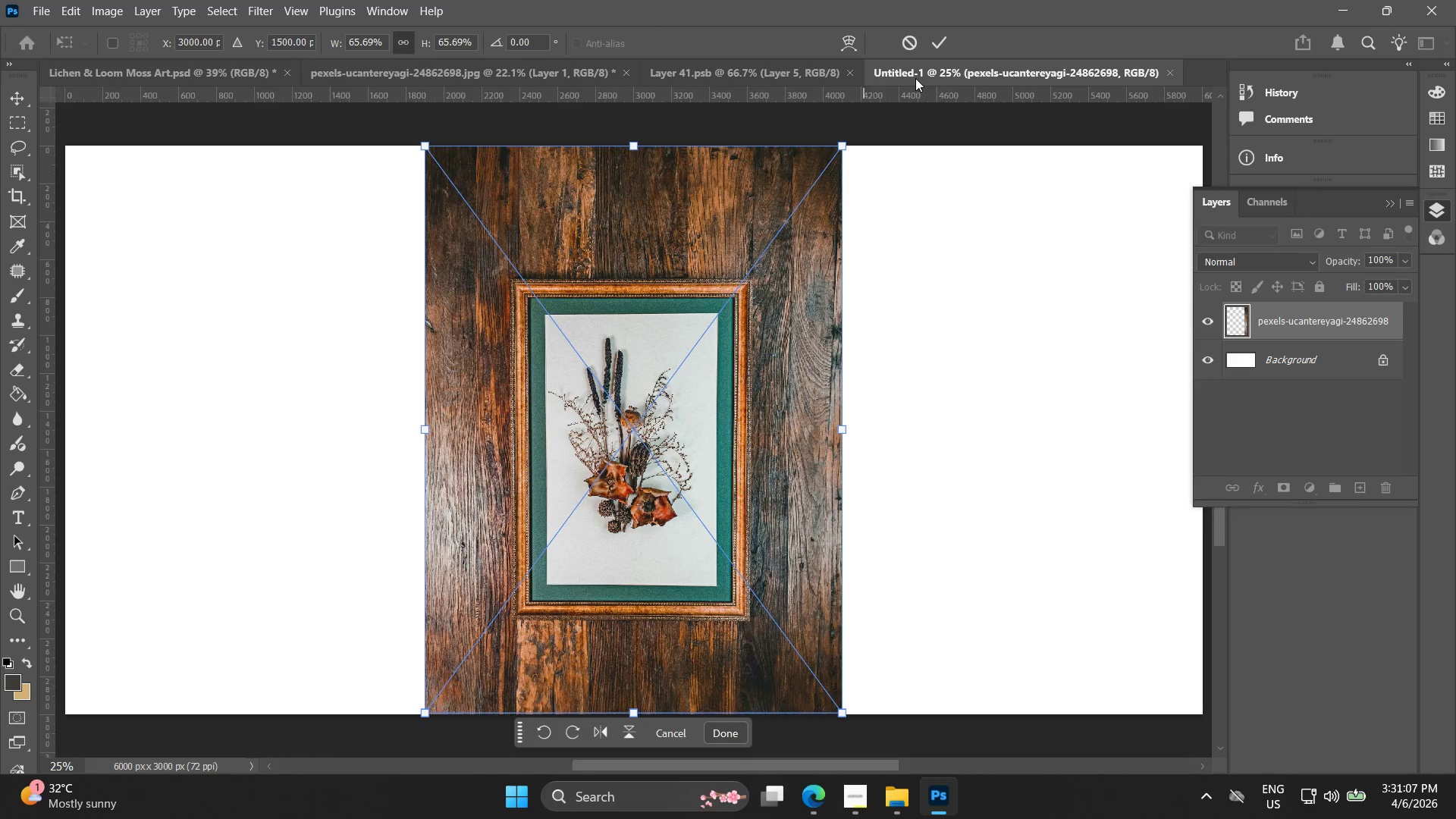 
left_click([949, 43])
 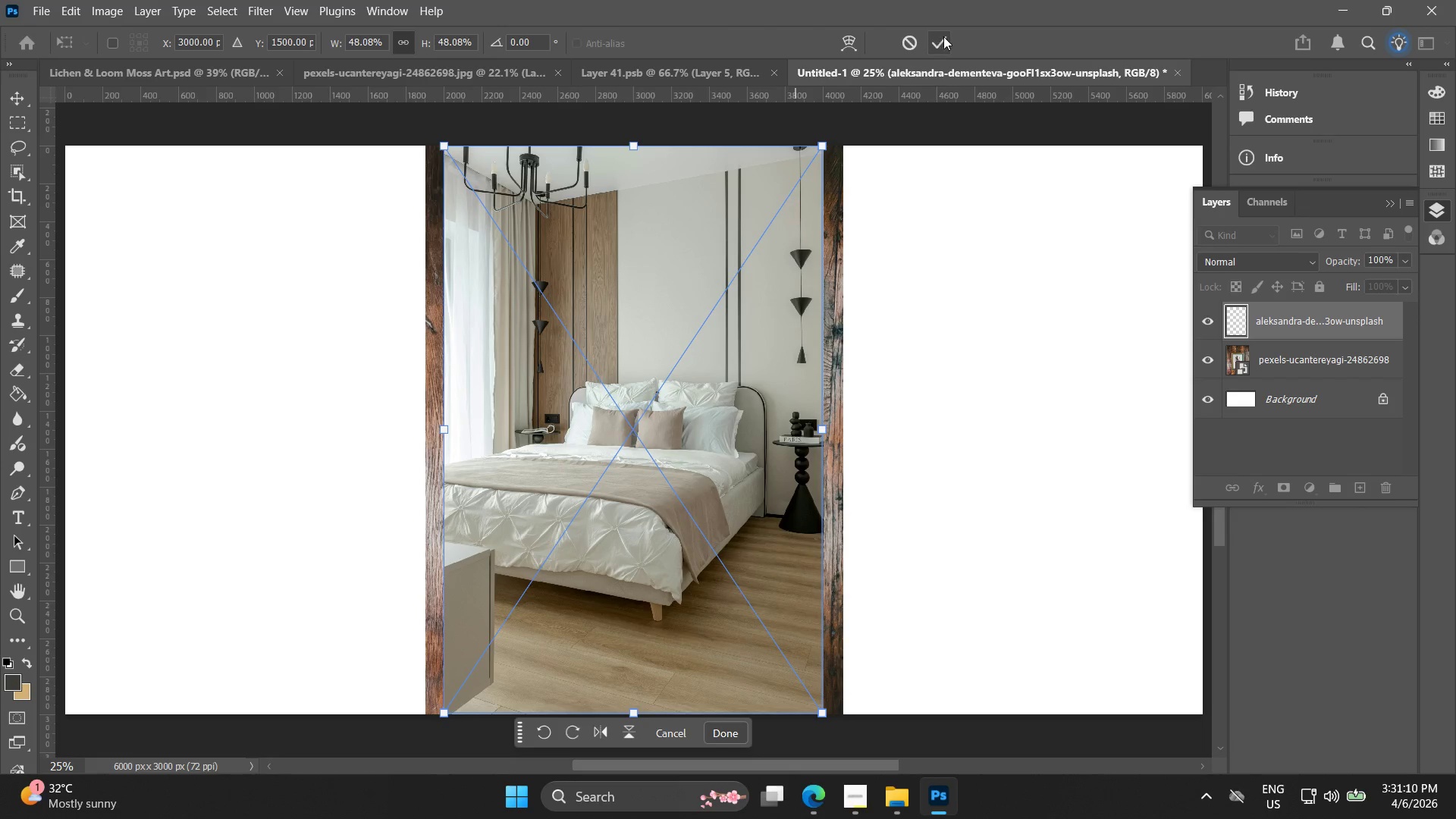 
left_click_drag(start_coordinate=[670, 375], to_coordinate=[263, 374])
 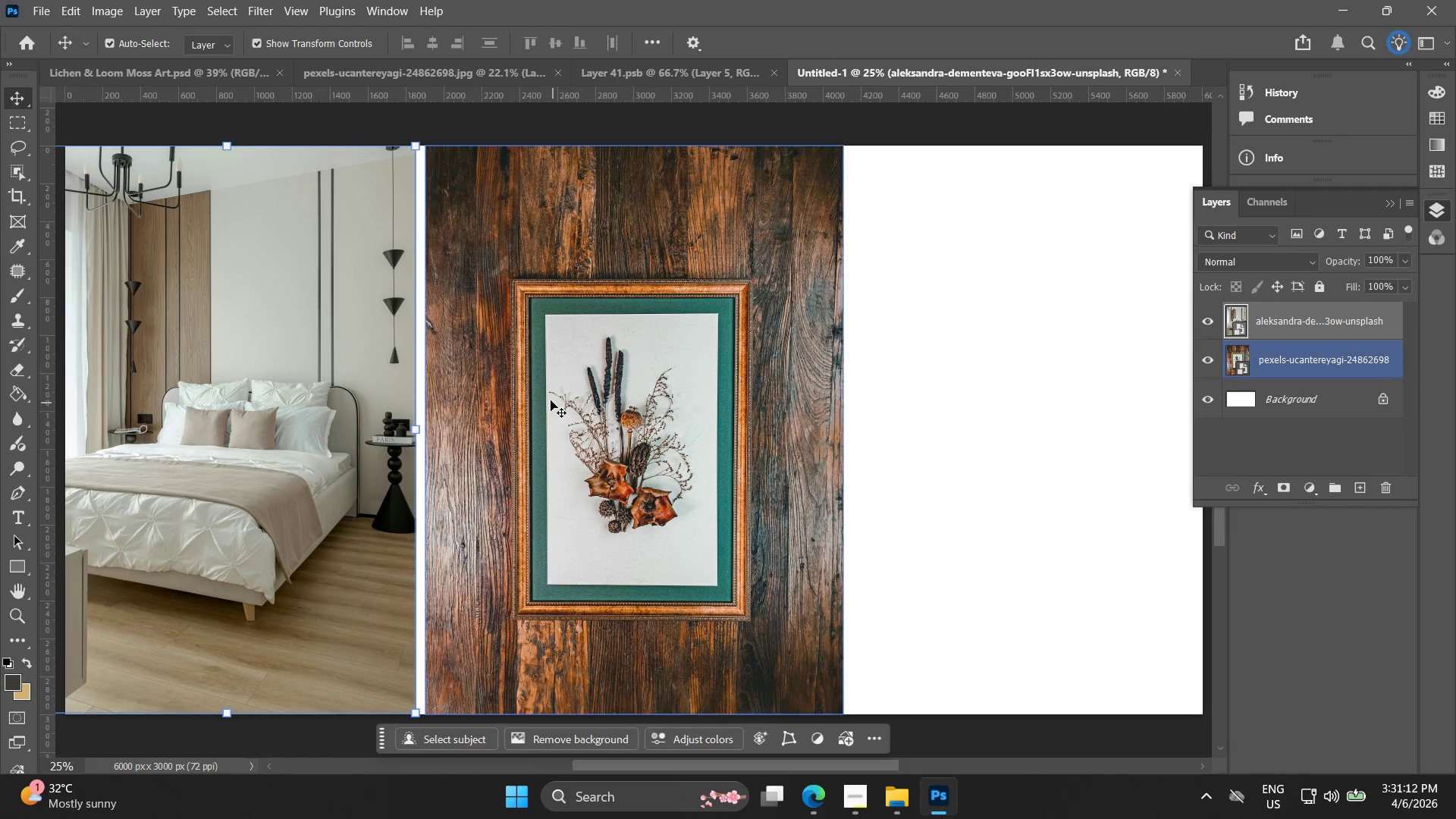 
left_click_drag(start_coordinate=[551, 400], to_coordinate=[605, 403])
 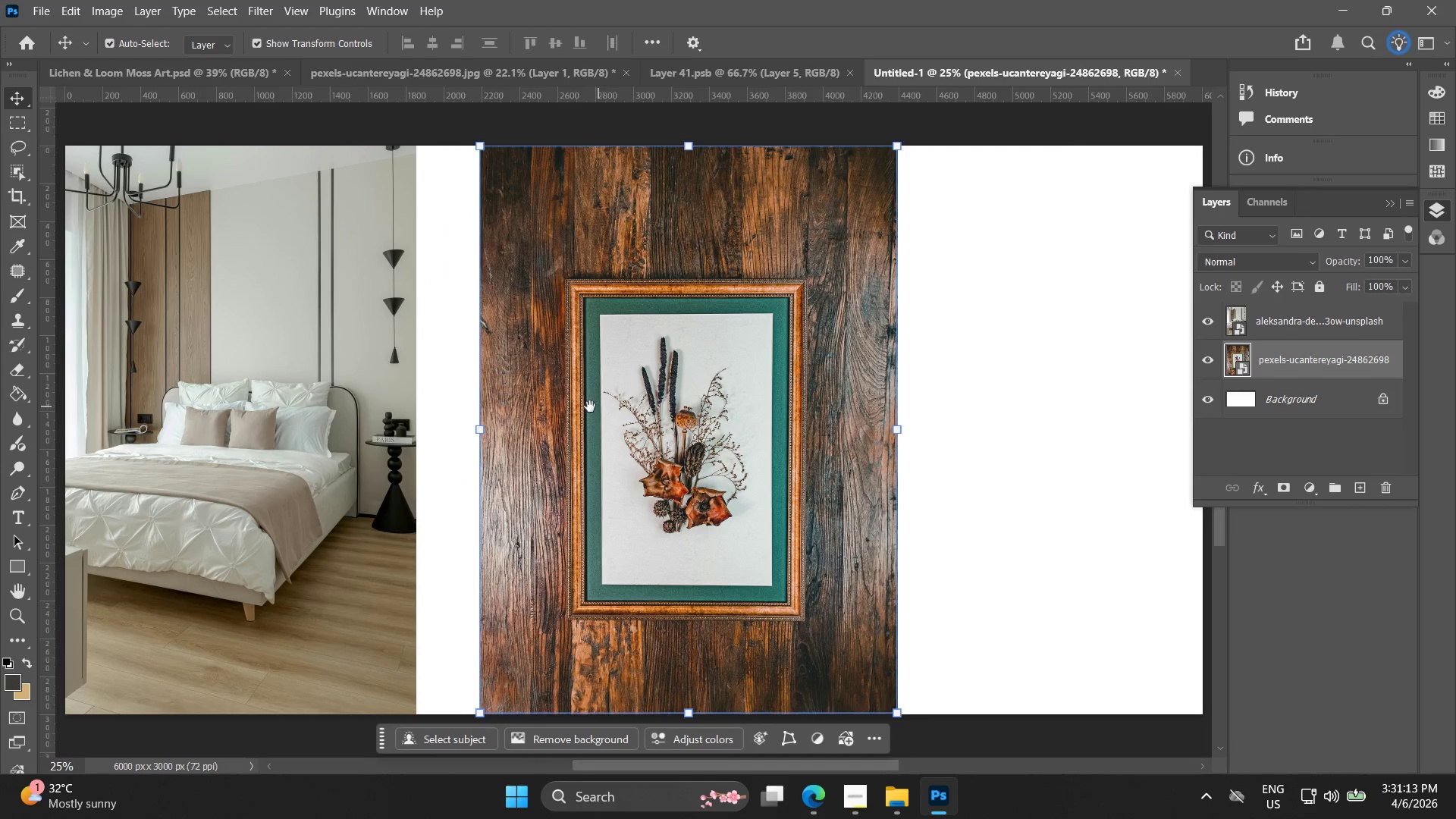 
hold_key(key=Space, duration=0.48)
 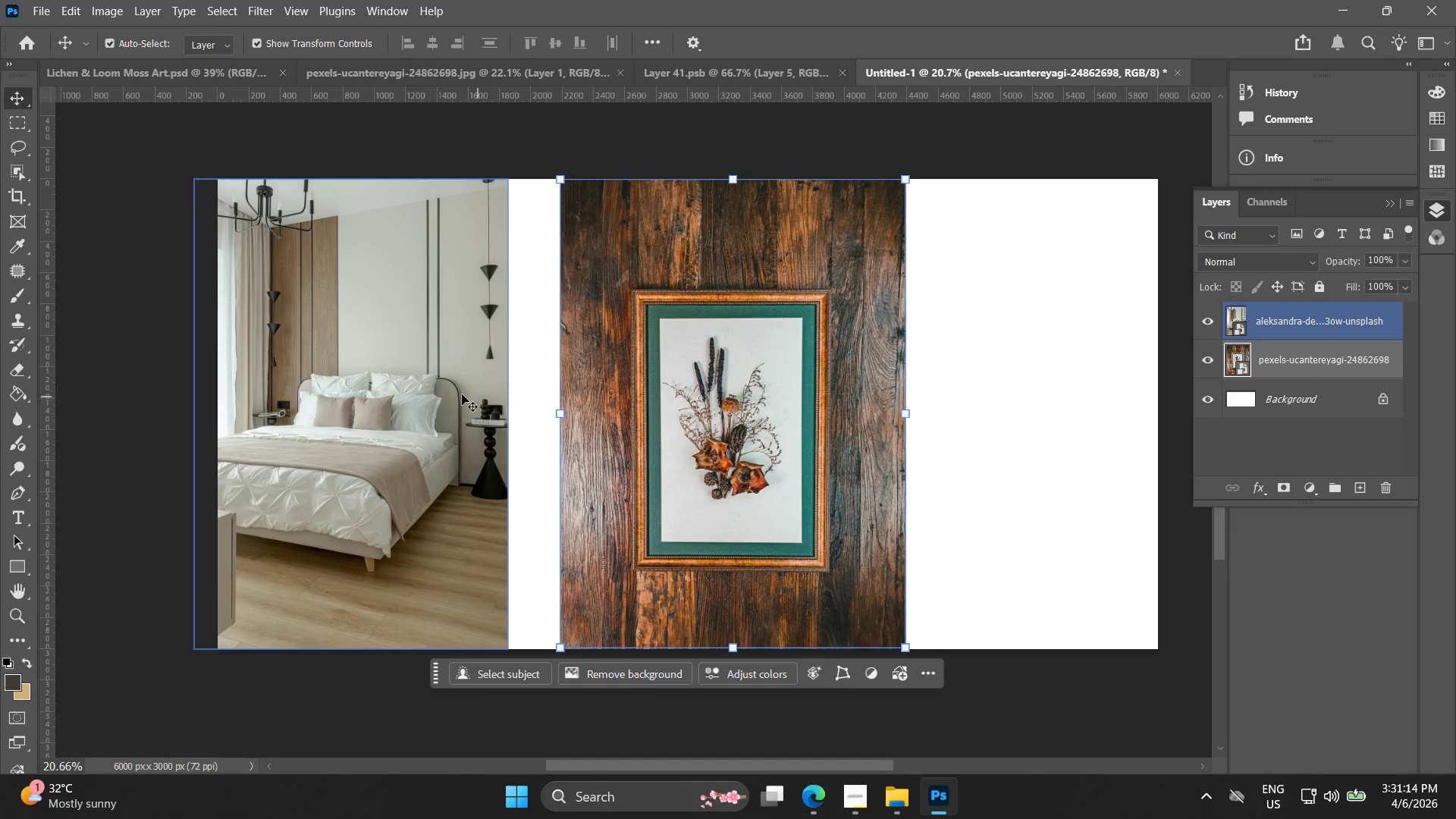 
left_click_drag(start_coordinate=[571, 397], to_coordinate=[667, 383])
 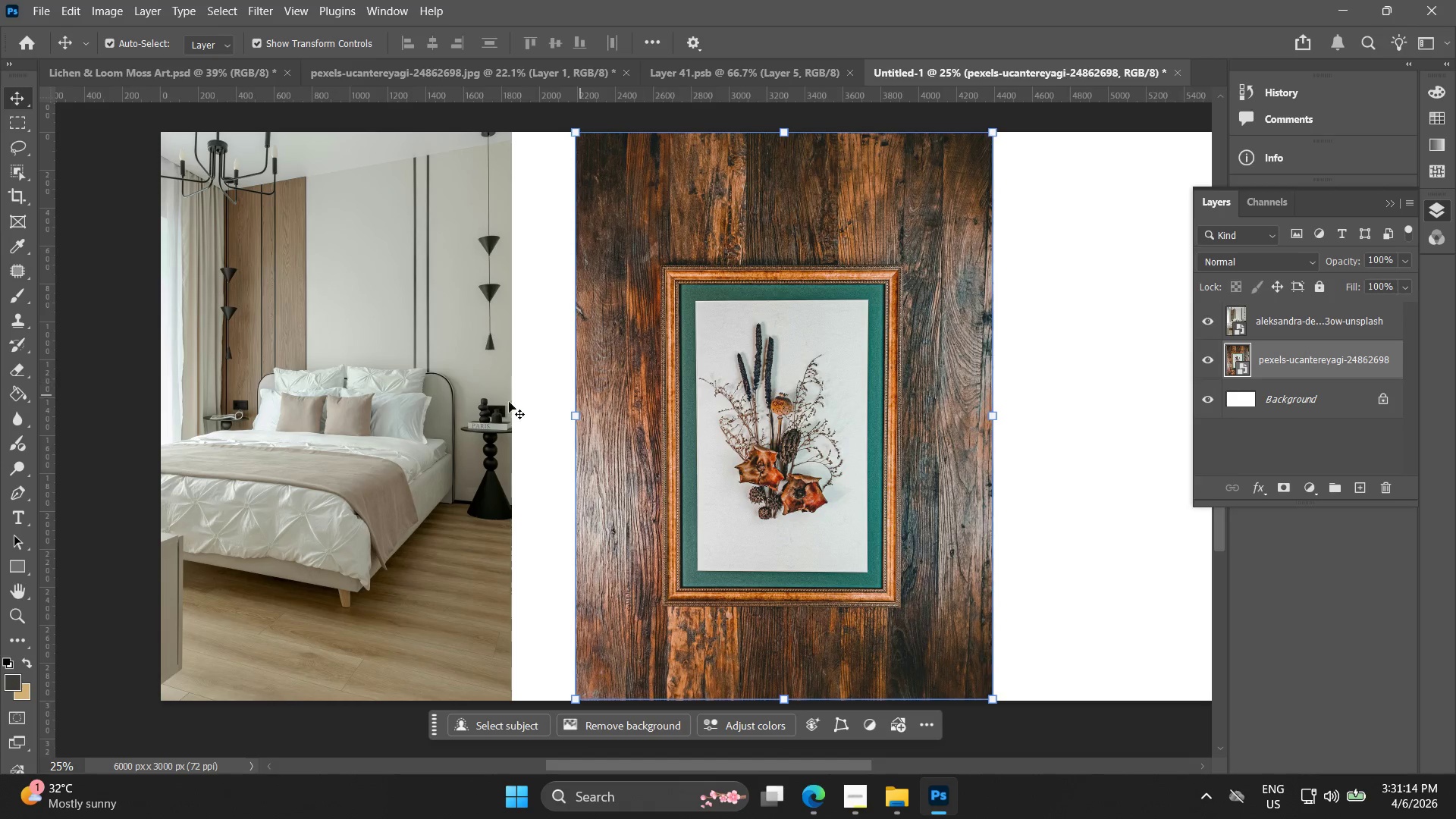 
key(Alt+AltLeft)
 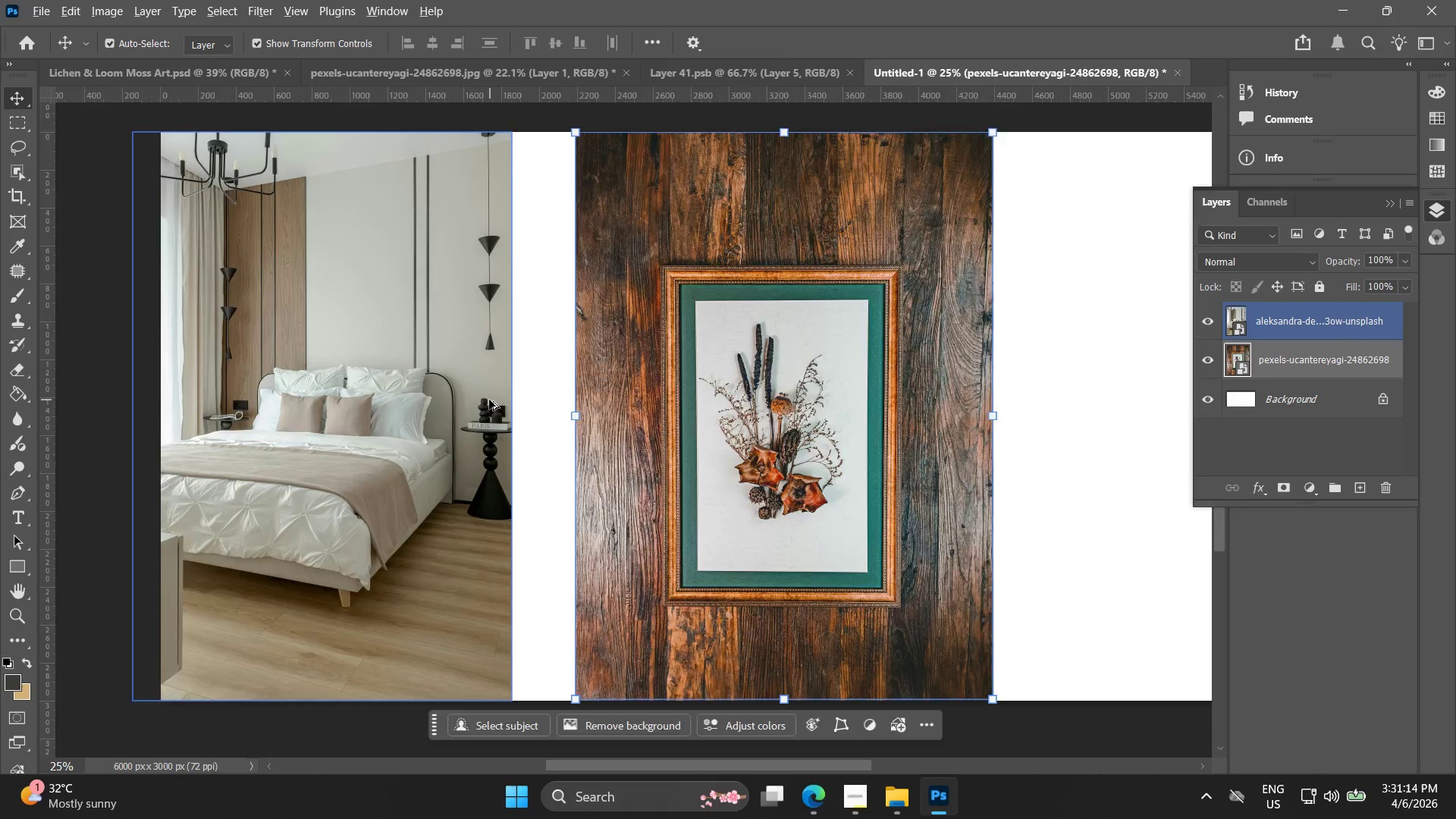 
left_click([450, 391])
 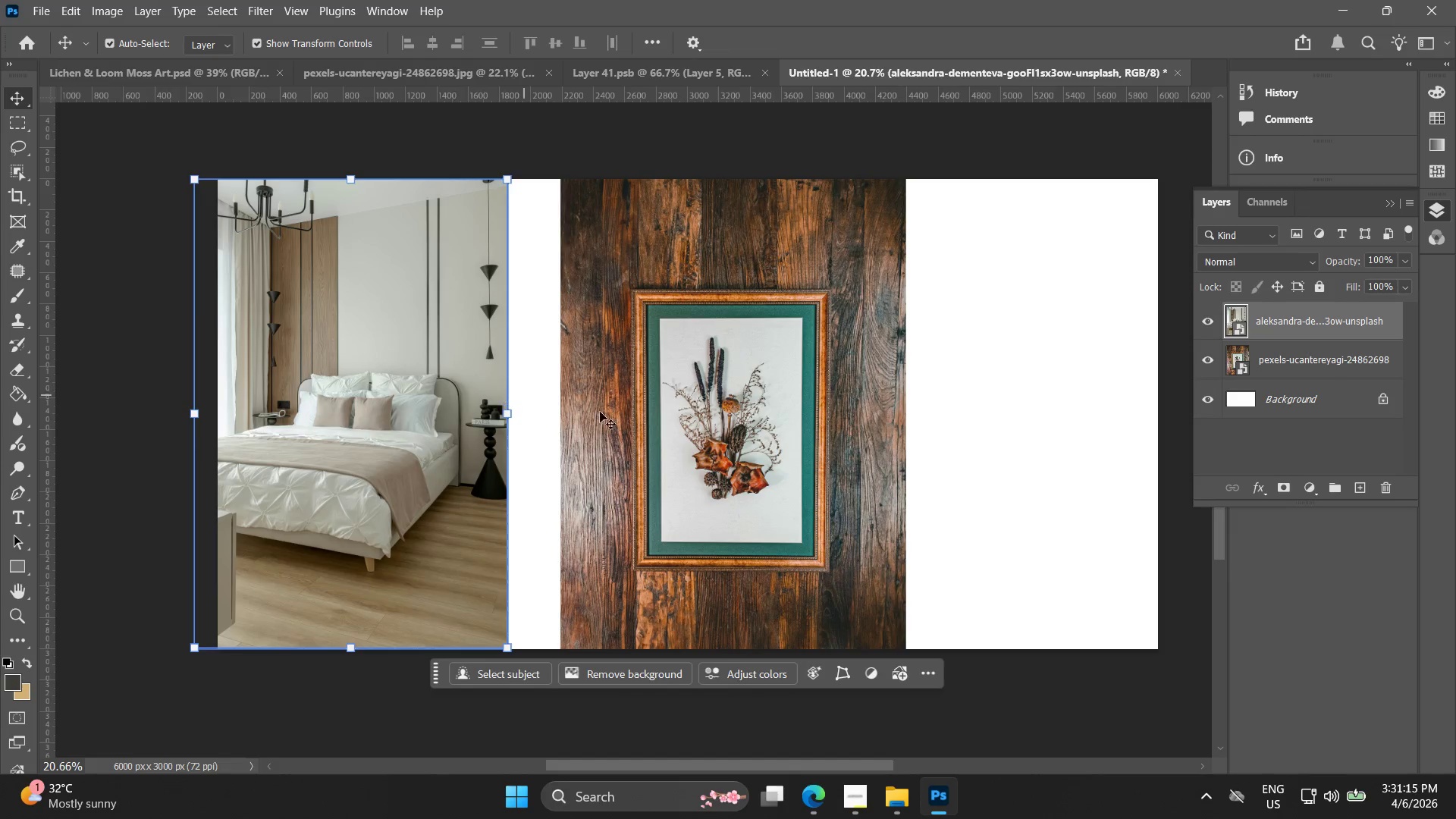 
scroll: coordinate [488, 400], scroll_direction: down, amount: 2.0
 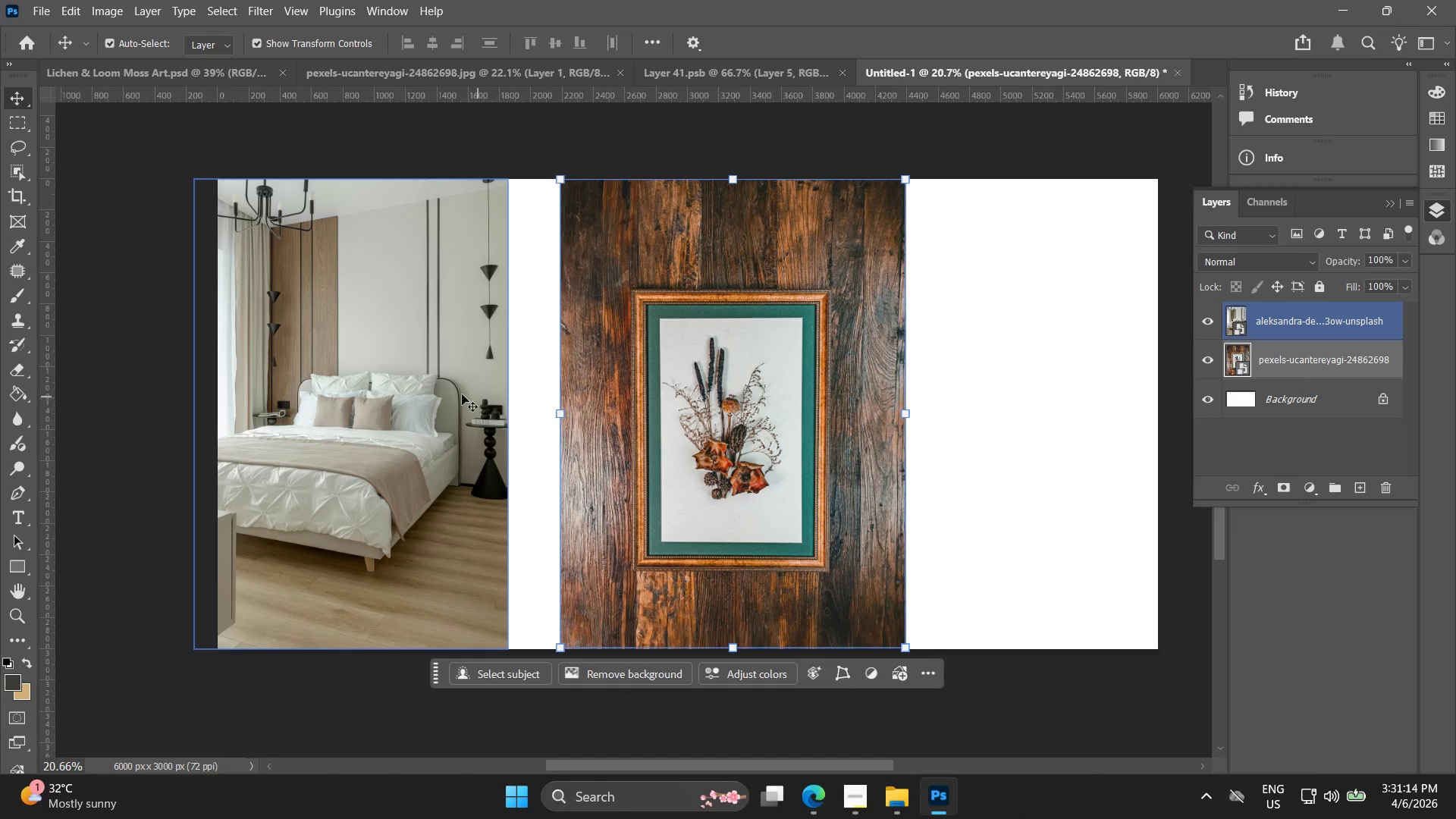 
hold_key(key=ShiftLeft, duration=0.56)
left_click([825, 419])
 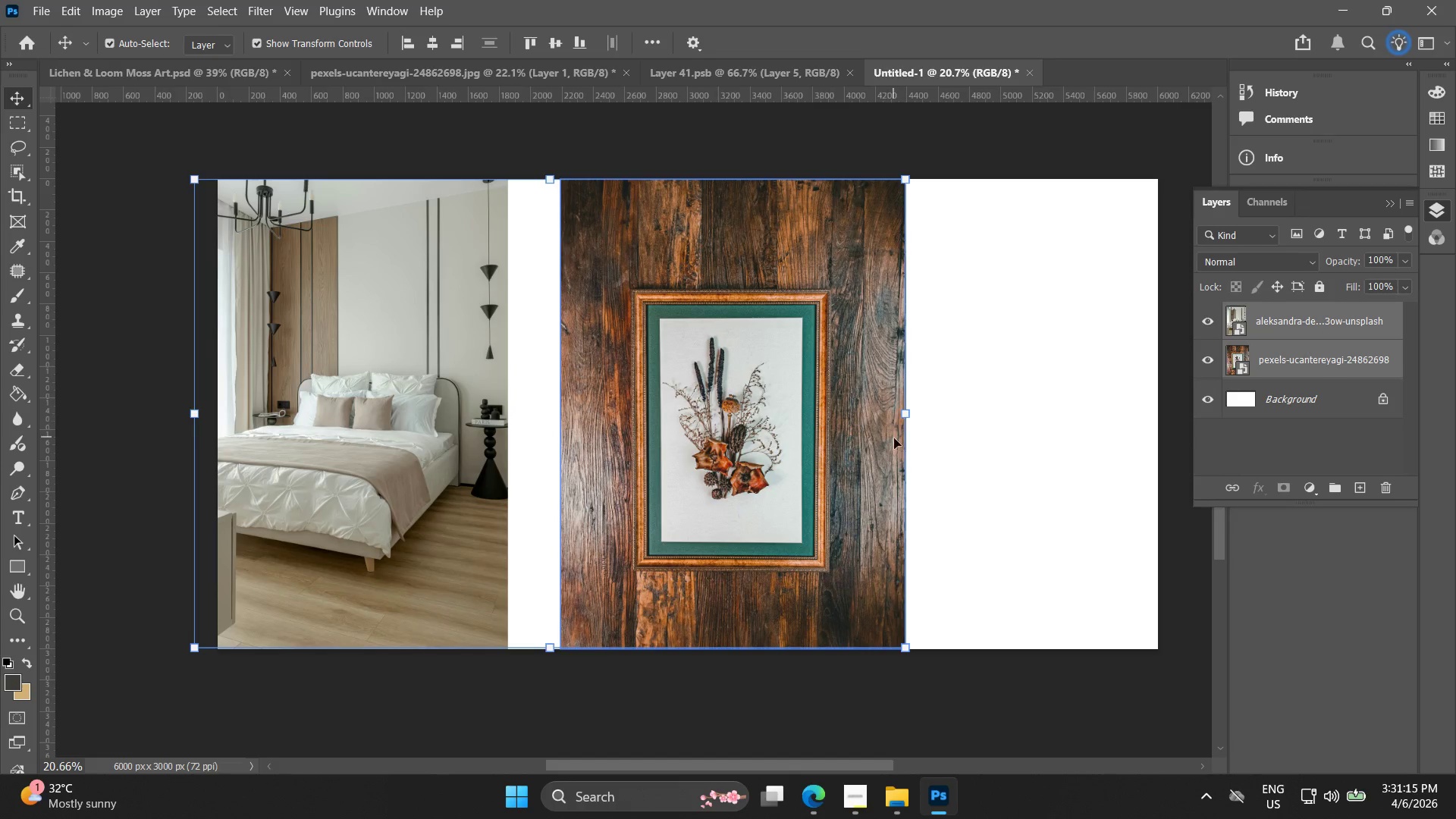 
hold_key(key=ShiftLeft, duration=0.55)
 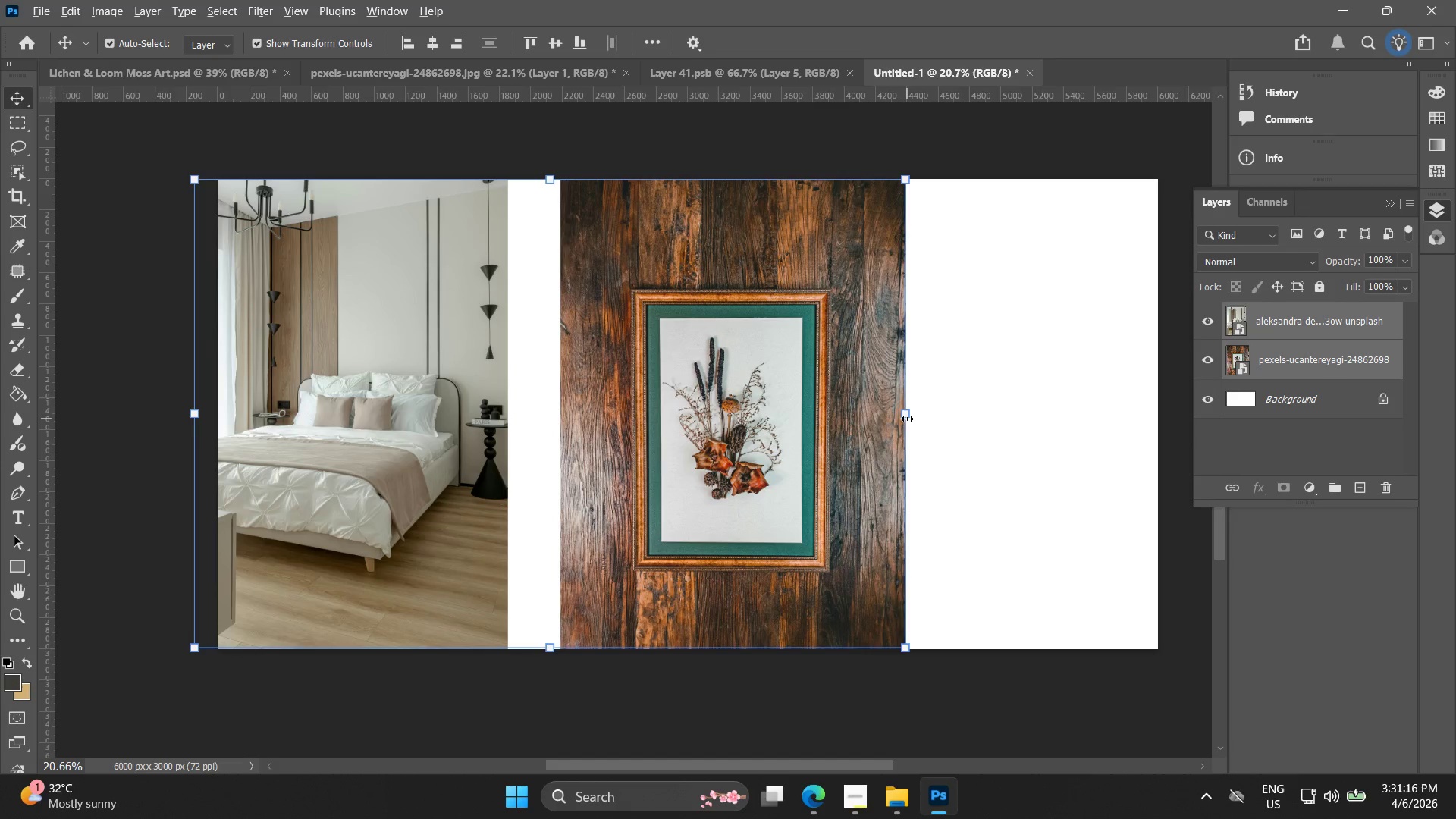 
hold_key(key=AltLeft, duration=1.3)
left_click_drag(start_coordinate=[907, 419], to_coordinate=[830, 412])
 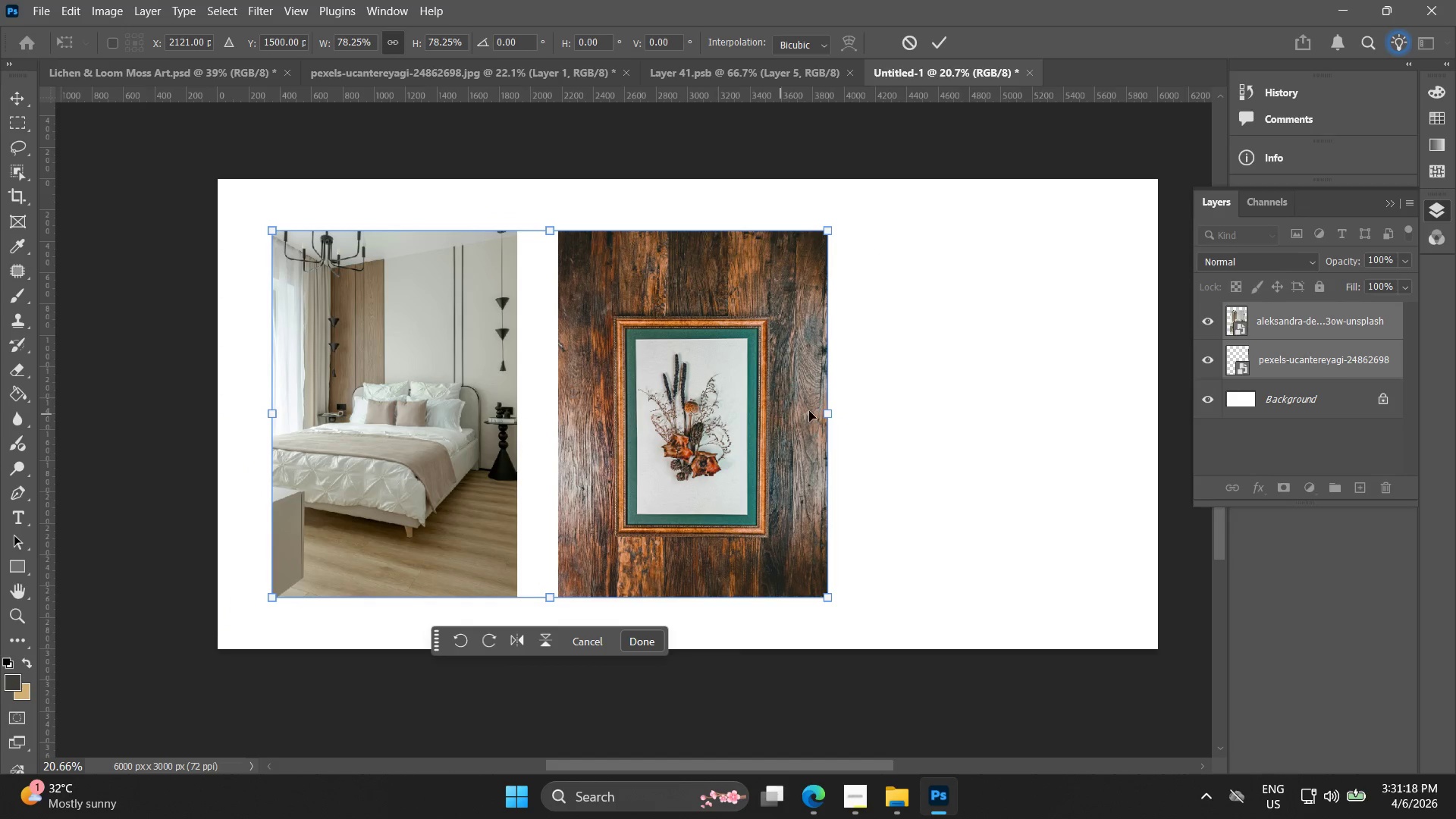 
left_click([930, 410])
 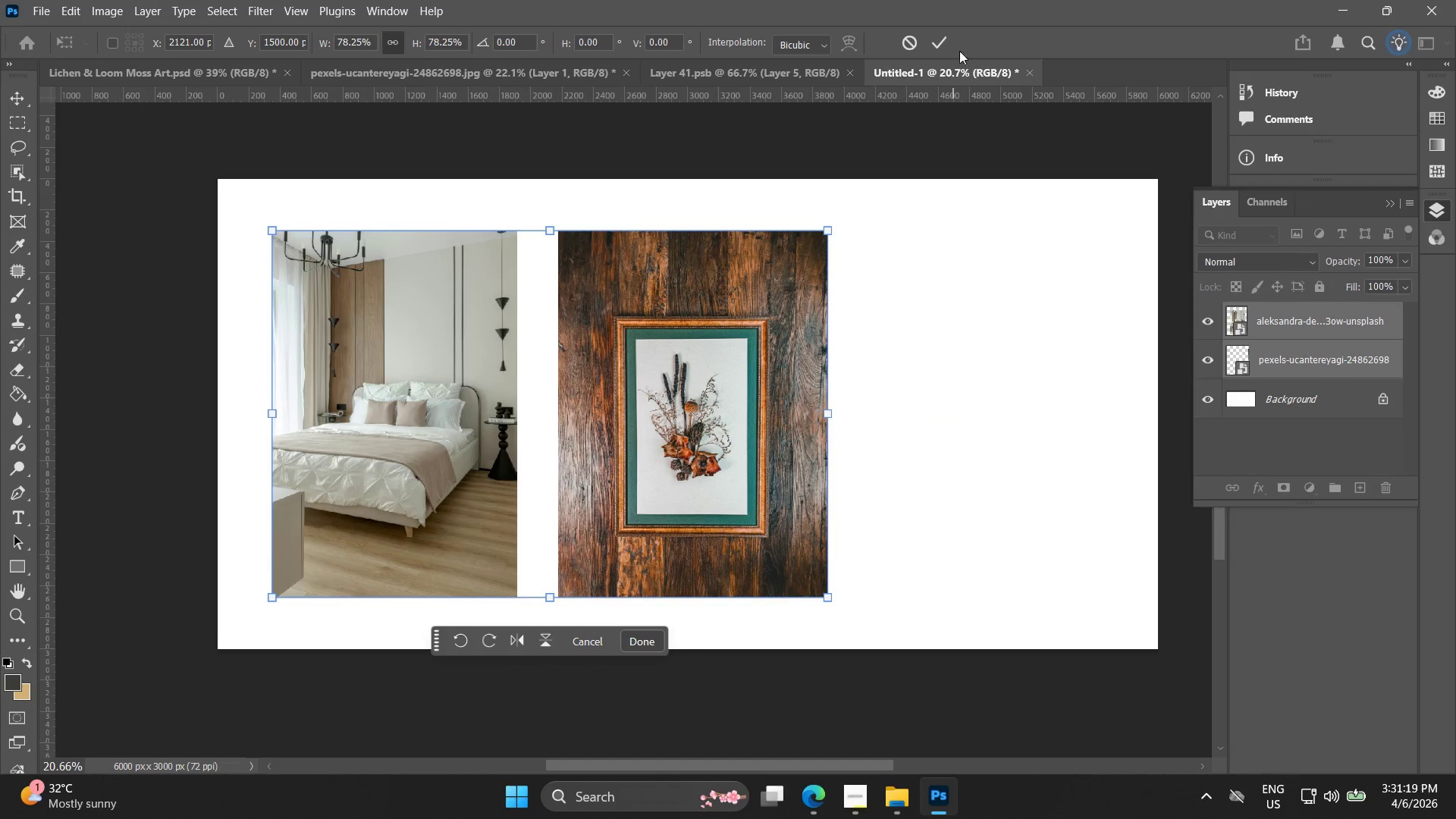 
left_click([946, 43])
 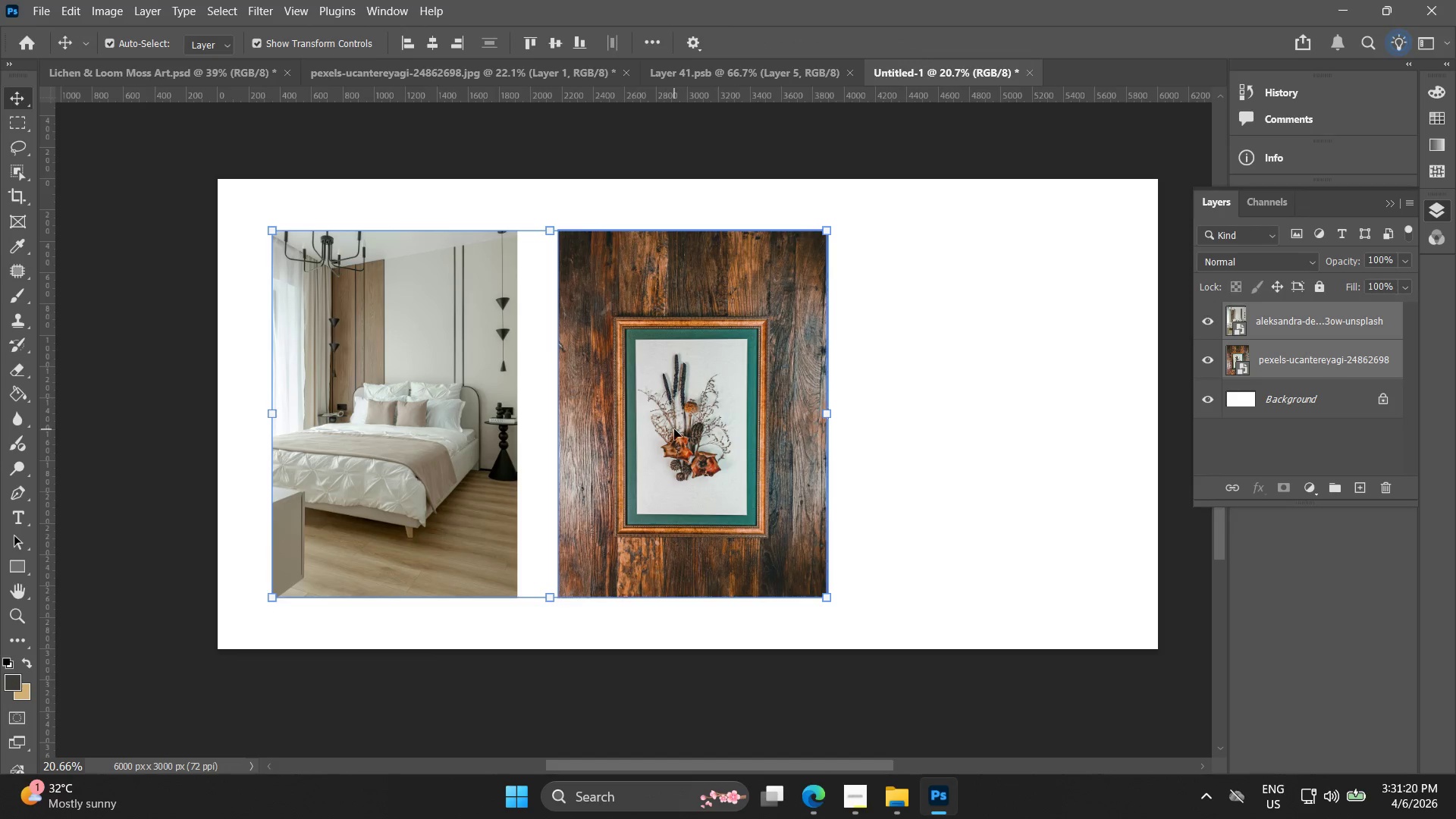 
left_click([971, 437])
 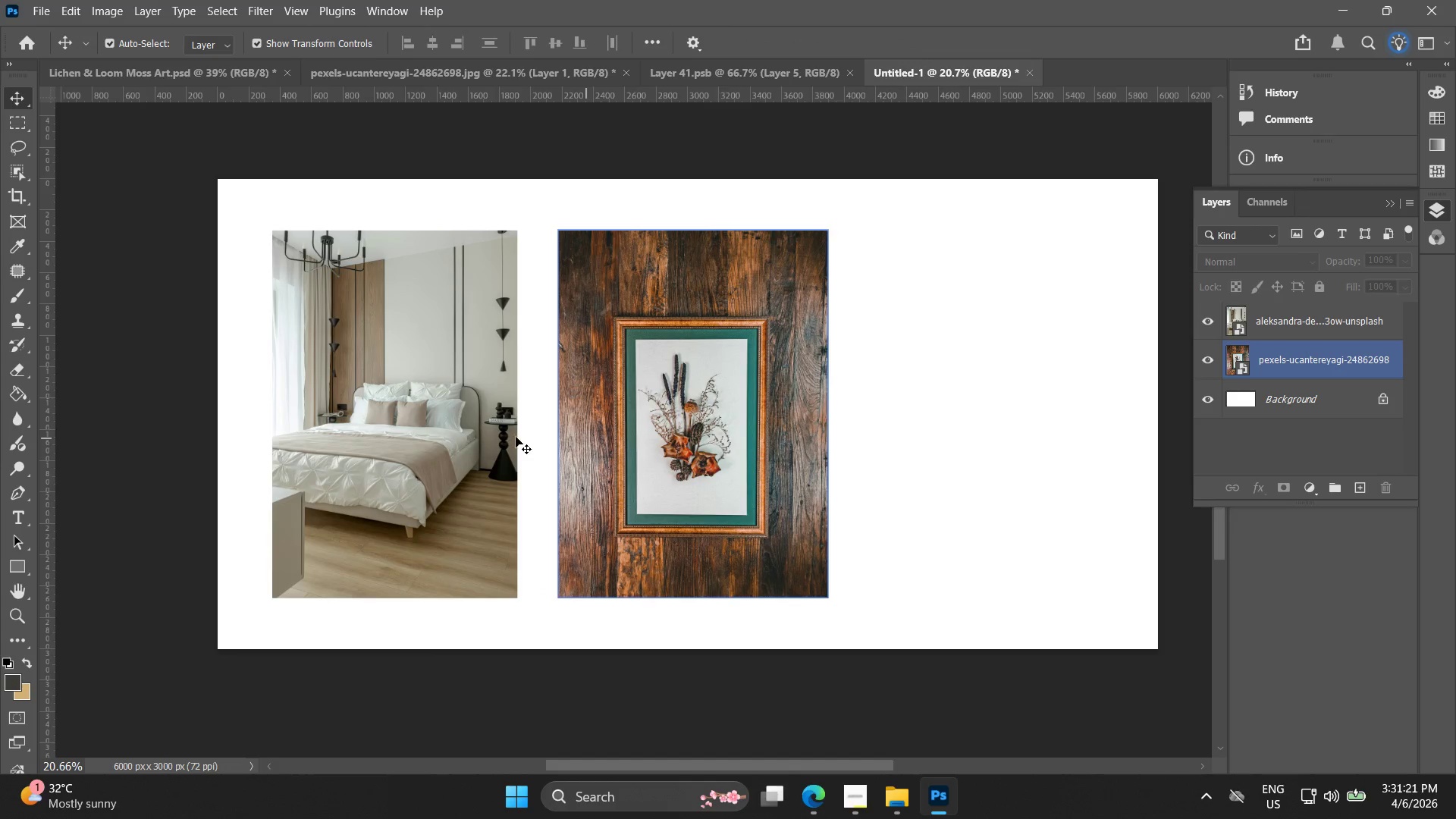 
left_click_drag(start_coordinate=[497, 433], to_coordinate=[479, 433])
 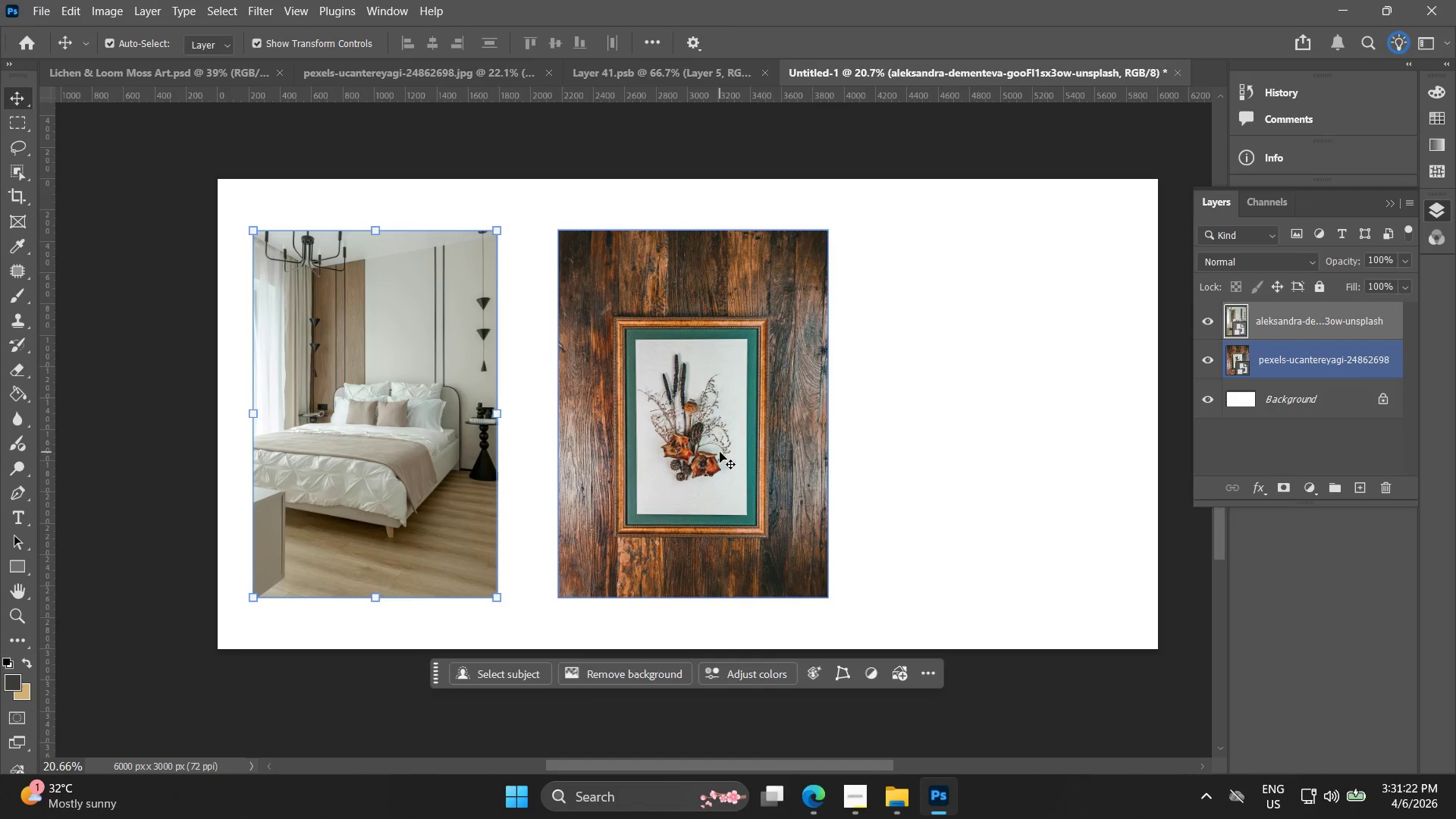 
left_click_drag(start_coordinate=[715, 453], to_coordinate=[706, 453])
 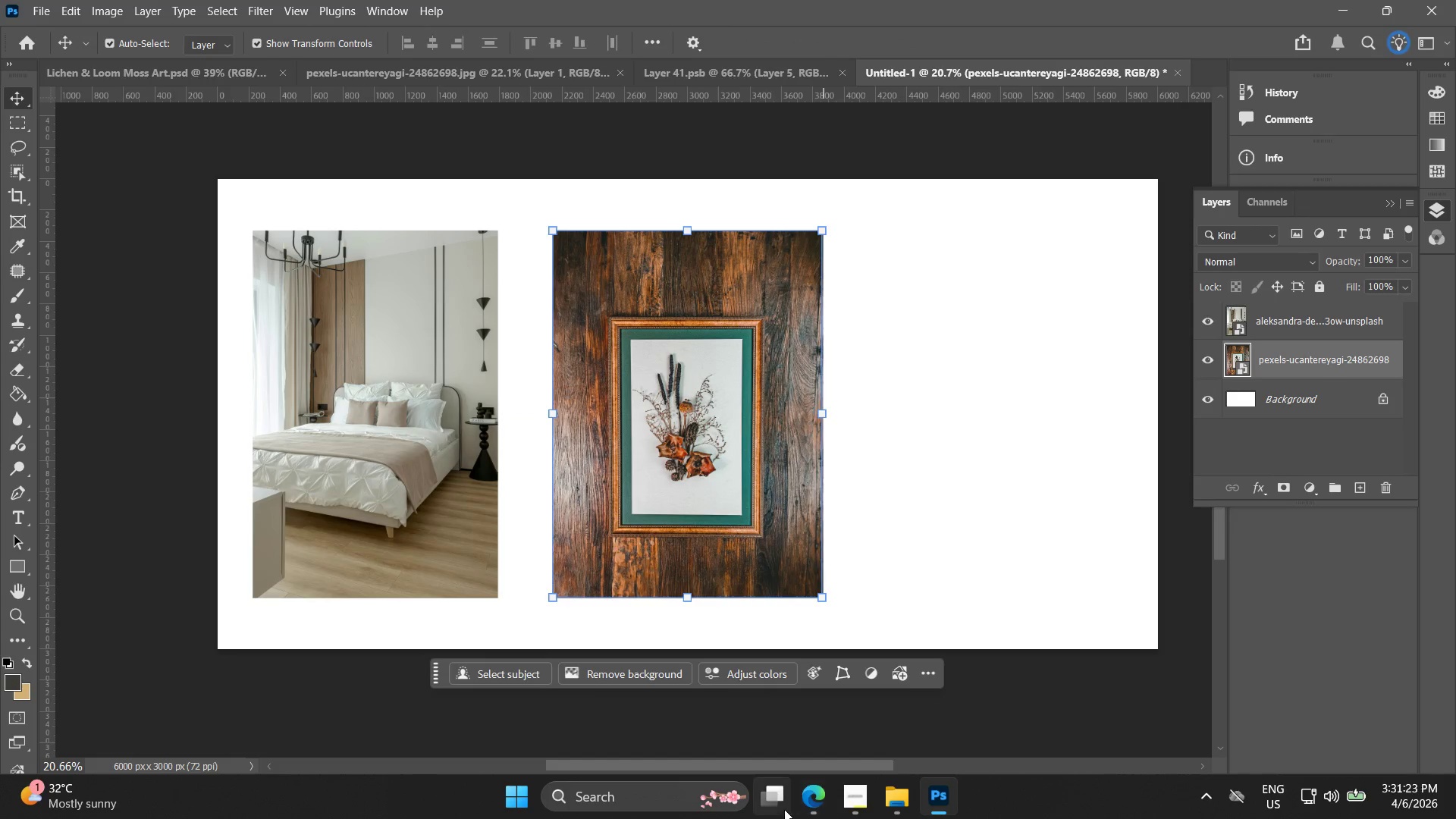 
left_click([814, 797])
 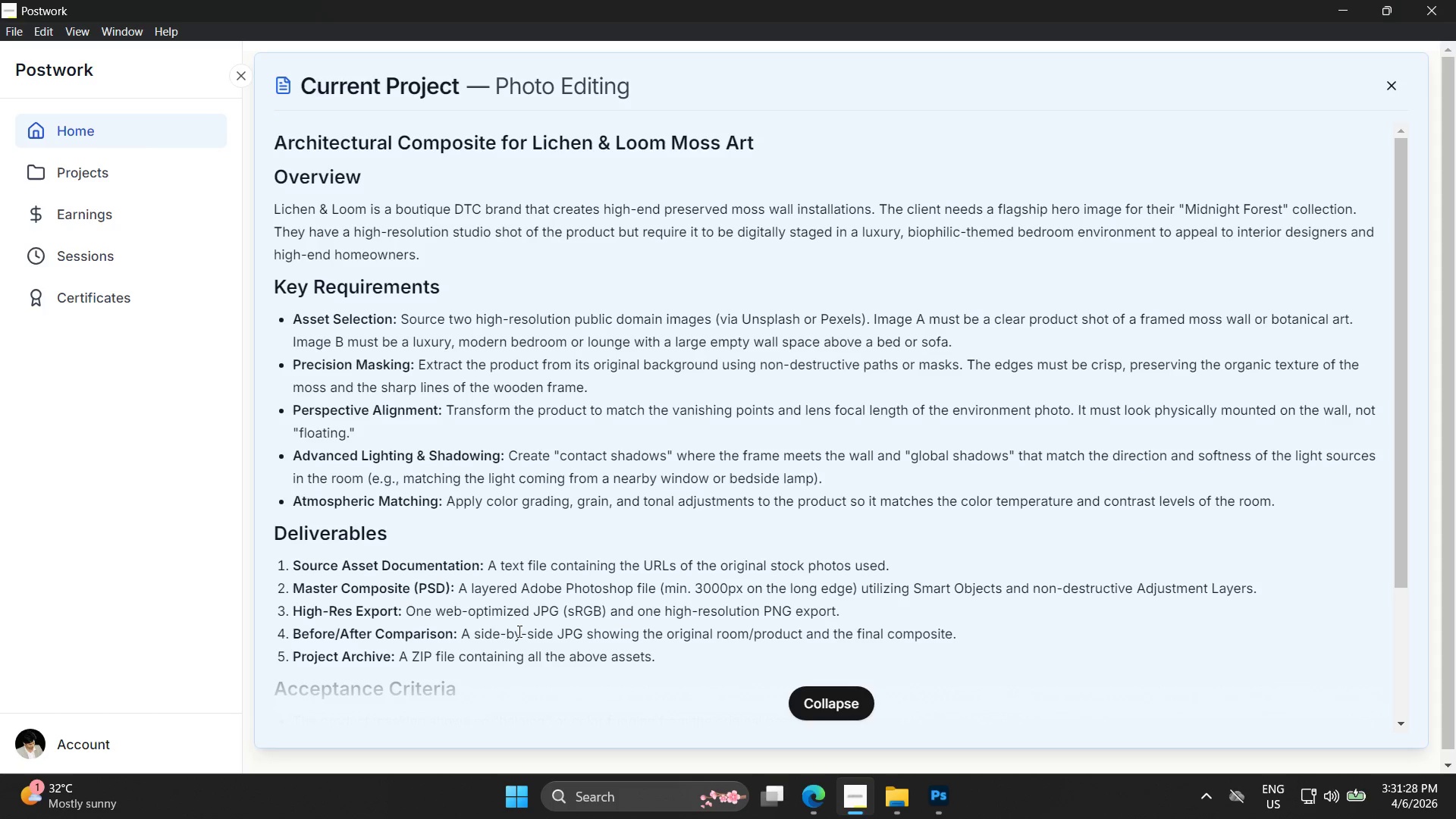 
wait(6.62)
 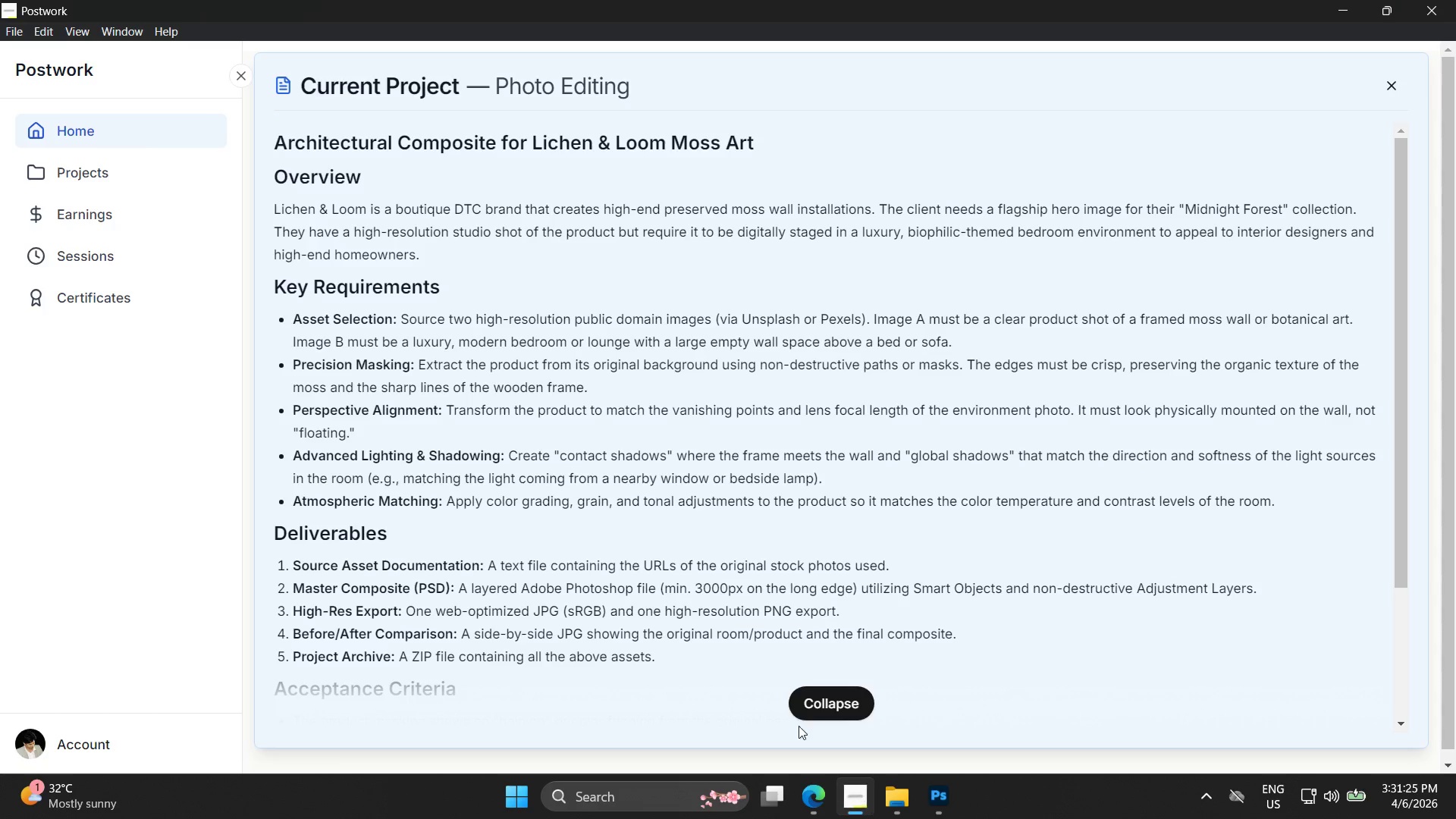 
double_click([947, 797])
 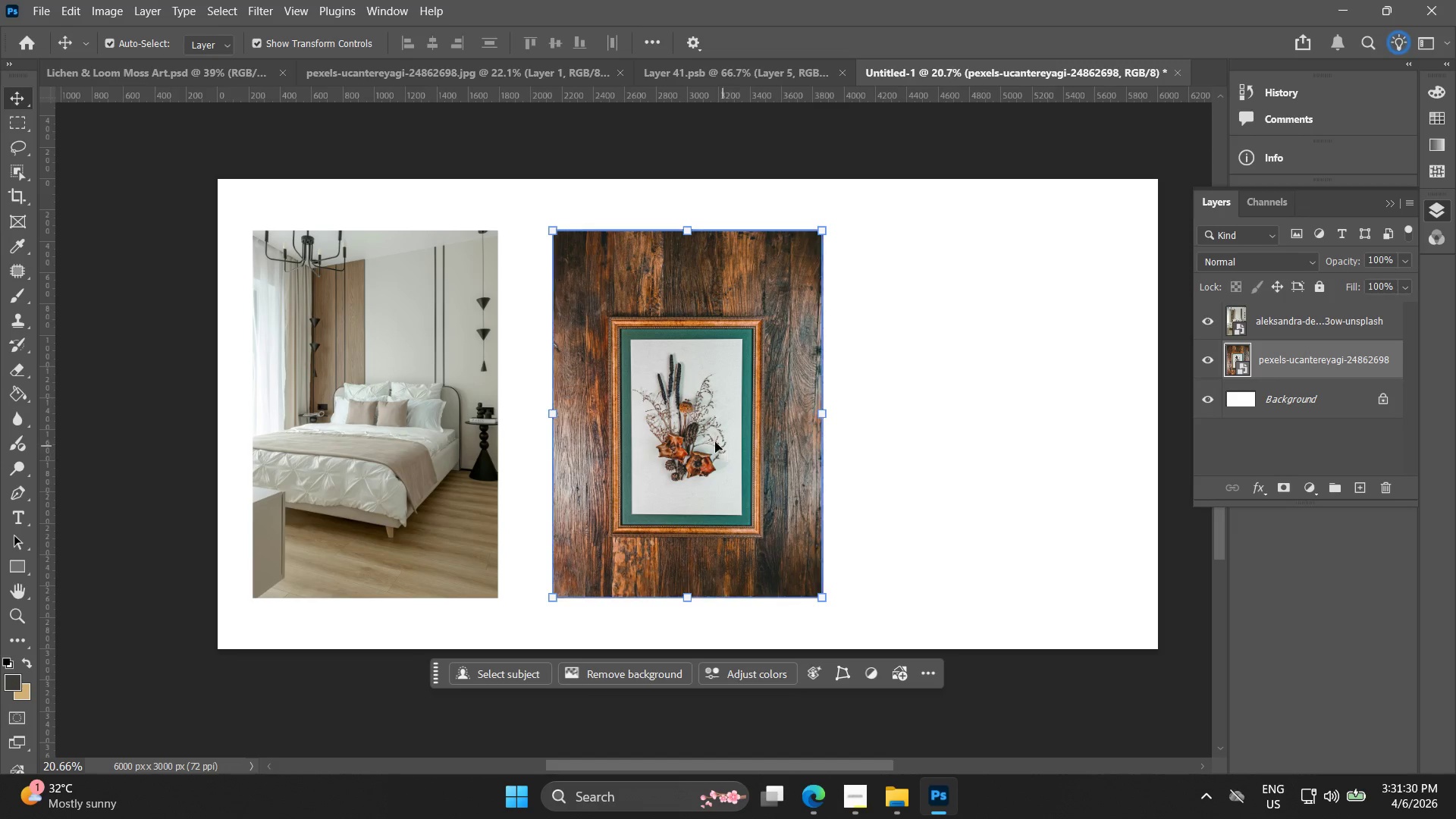 
hold_key(key=ShiftLeft, duration=0.45)
left_click([444, 409])
 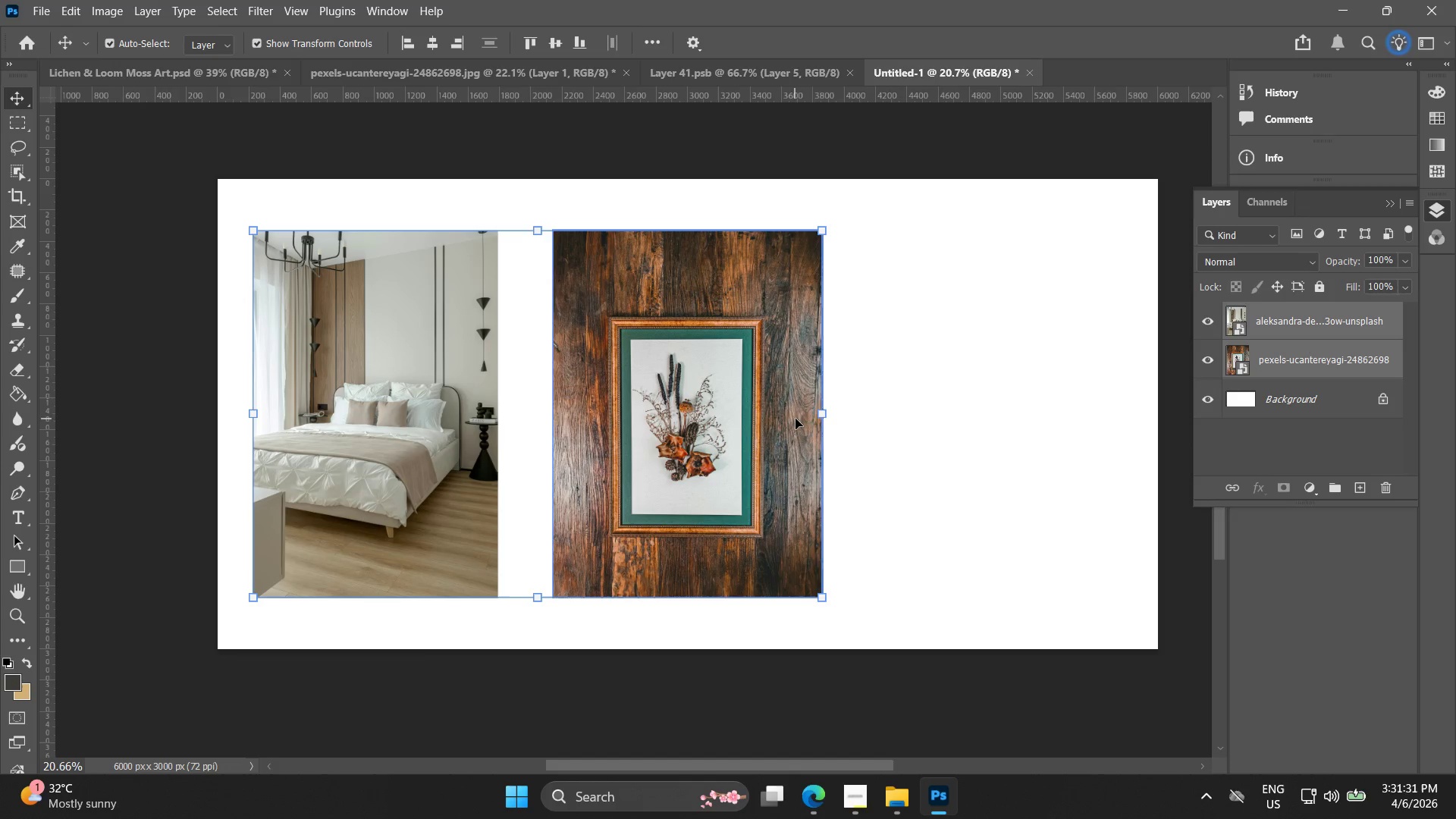 
hold_key(key=AltLeft, duration=1.5)
left_click_drag(start_coordinate=[821, 414], to_coordinate=[784, 418])
 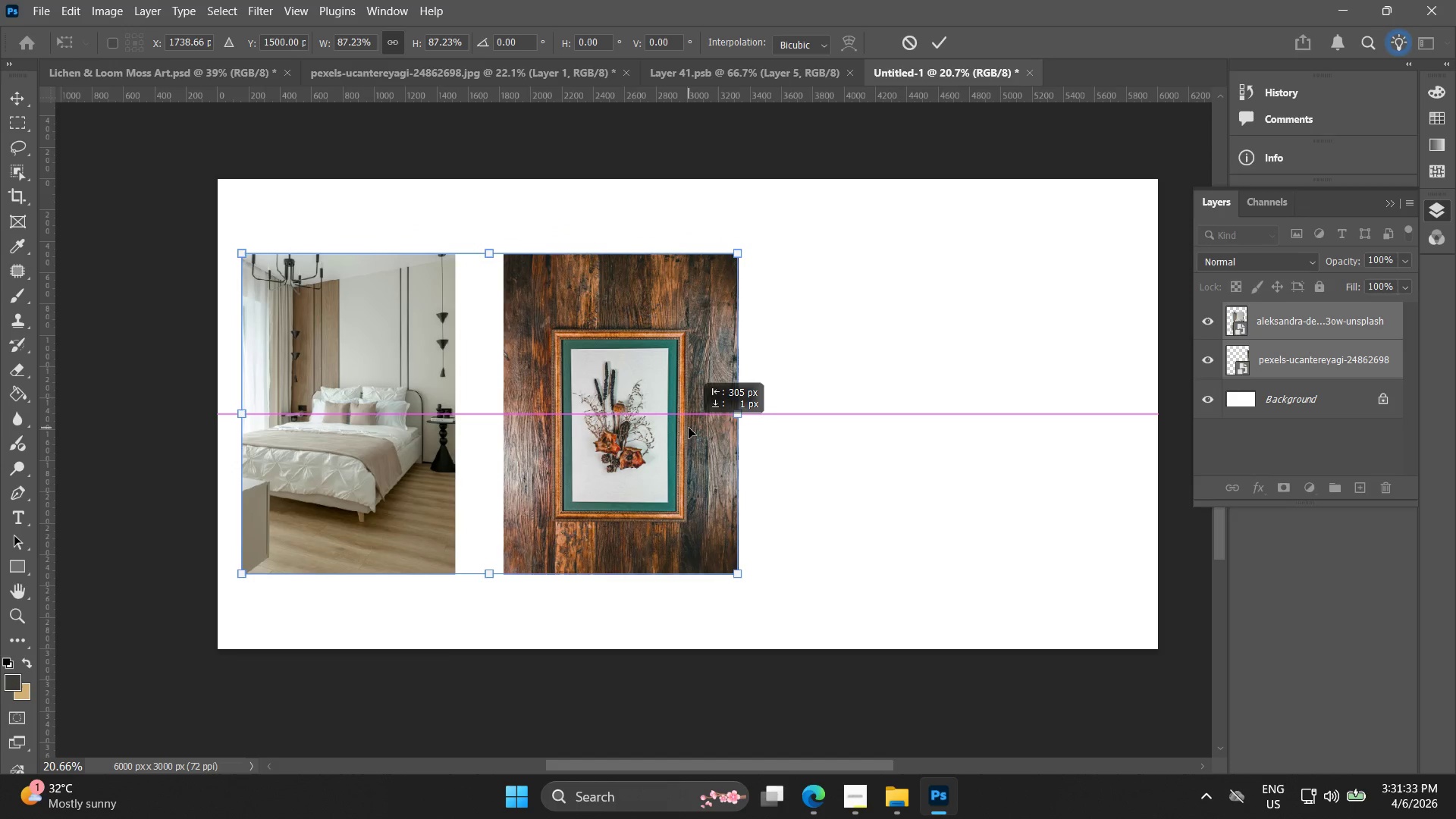 
key(Alt+AltLeft)
 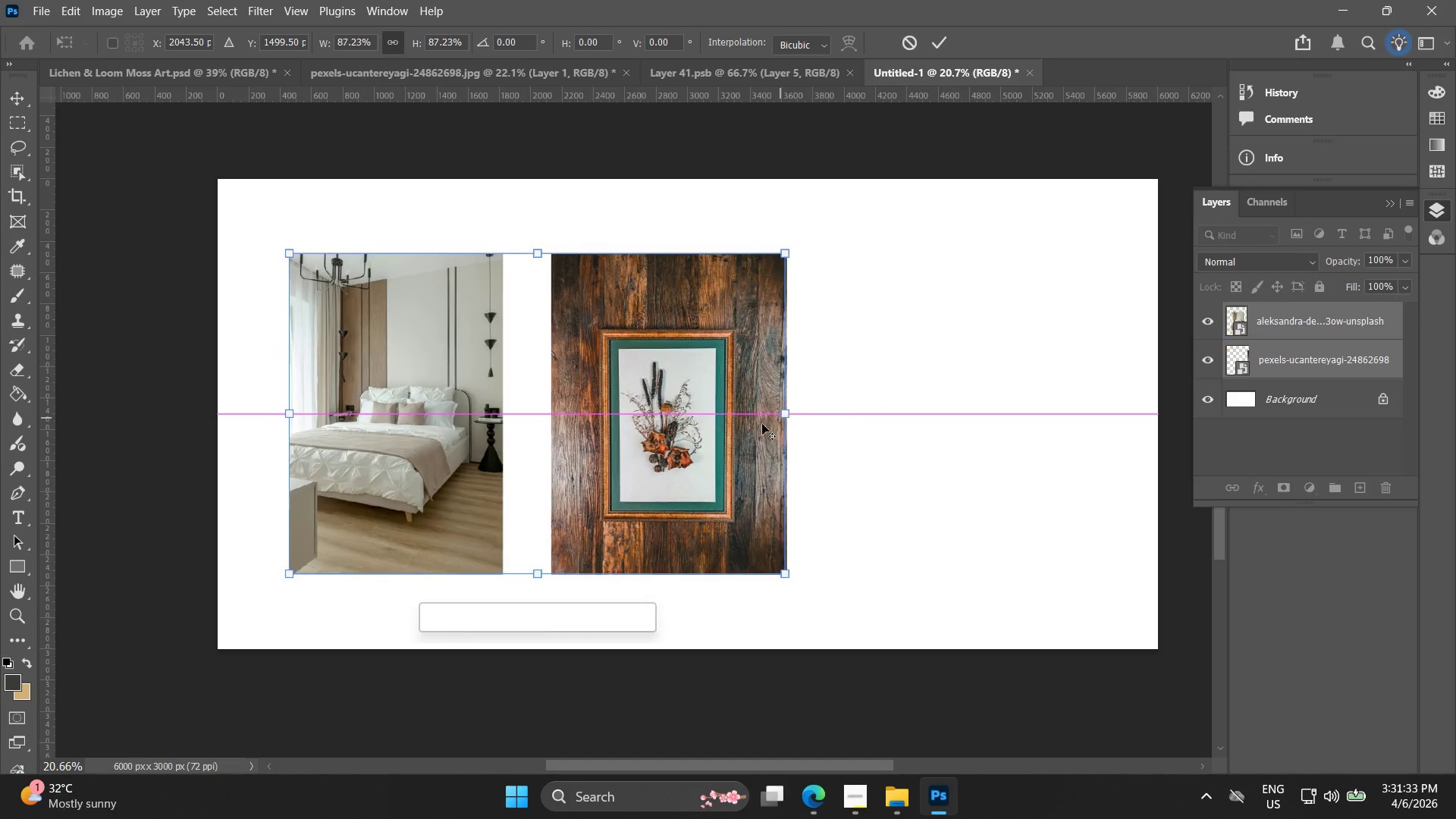 
key(Alt+AltLeft)
 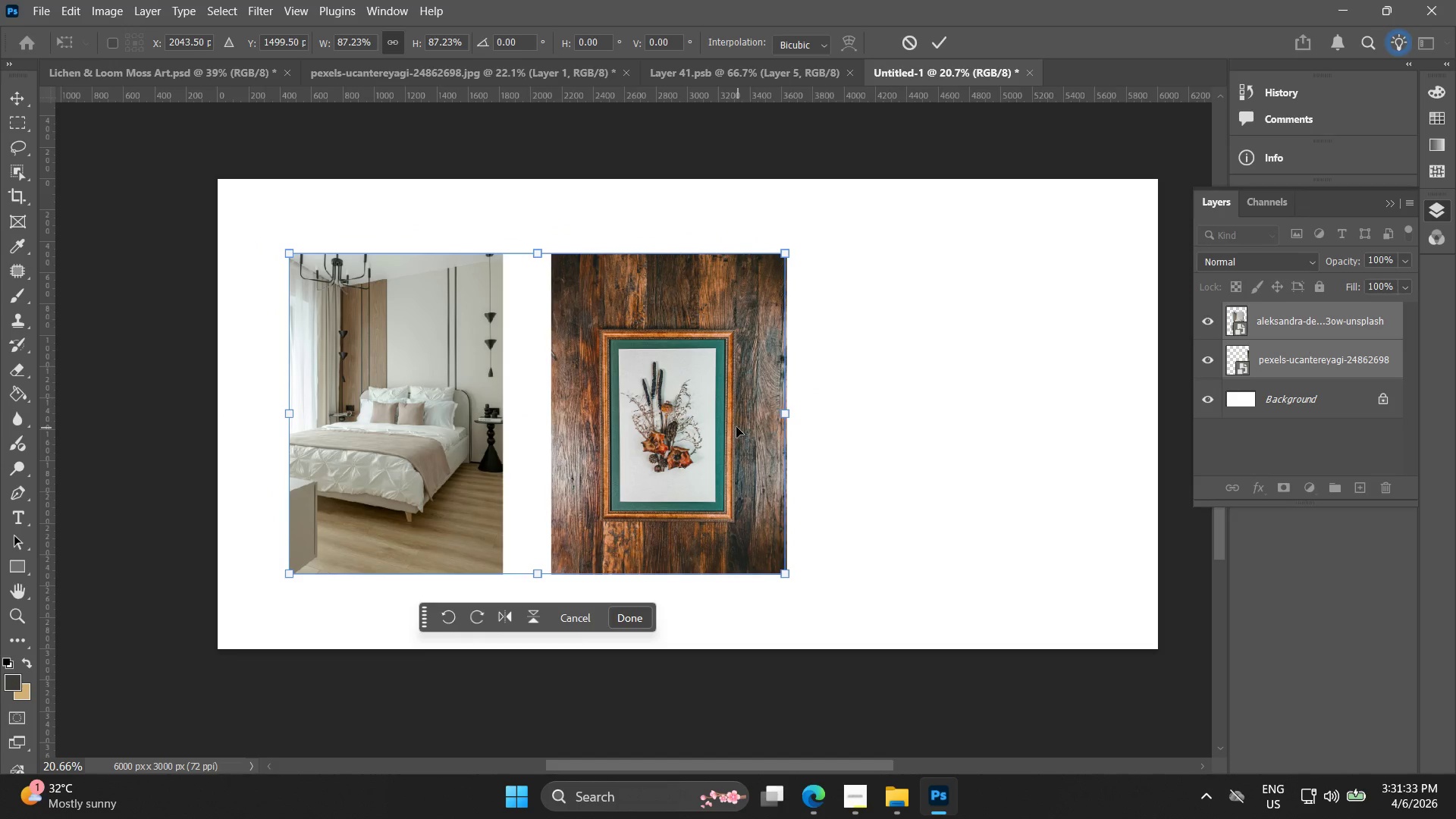 
left_click_drag(start_coordinate=[736, 427], to_coordinate=[689, 428])
 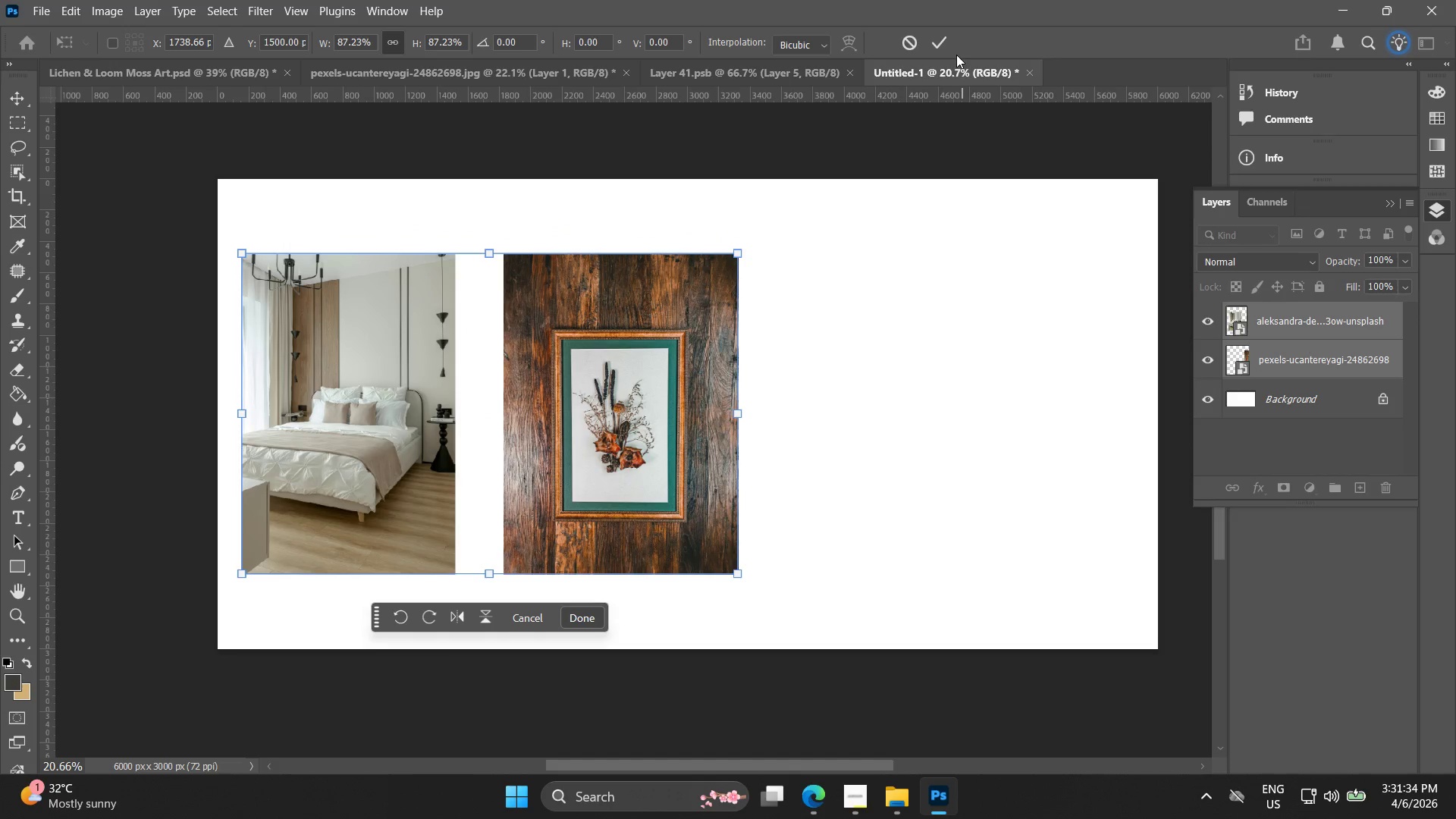 
left_click_drag(start_coordinate=[955, 48], to_coordinate=[949, 44])
 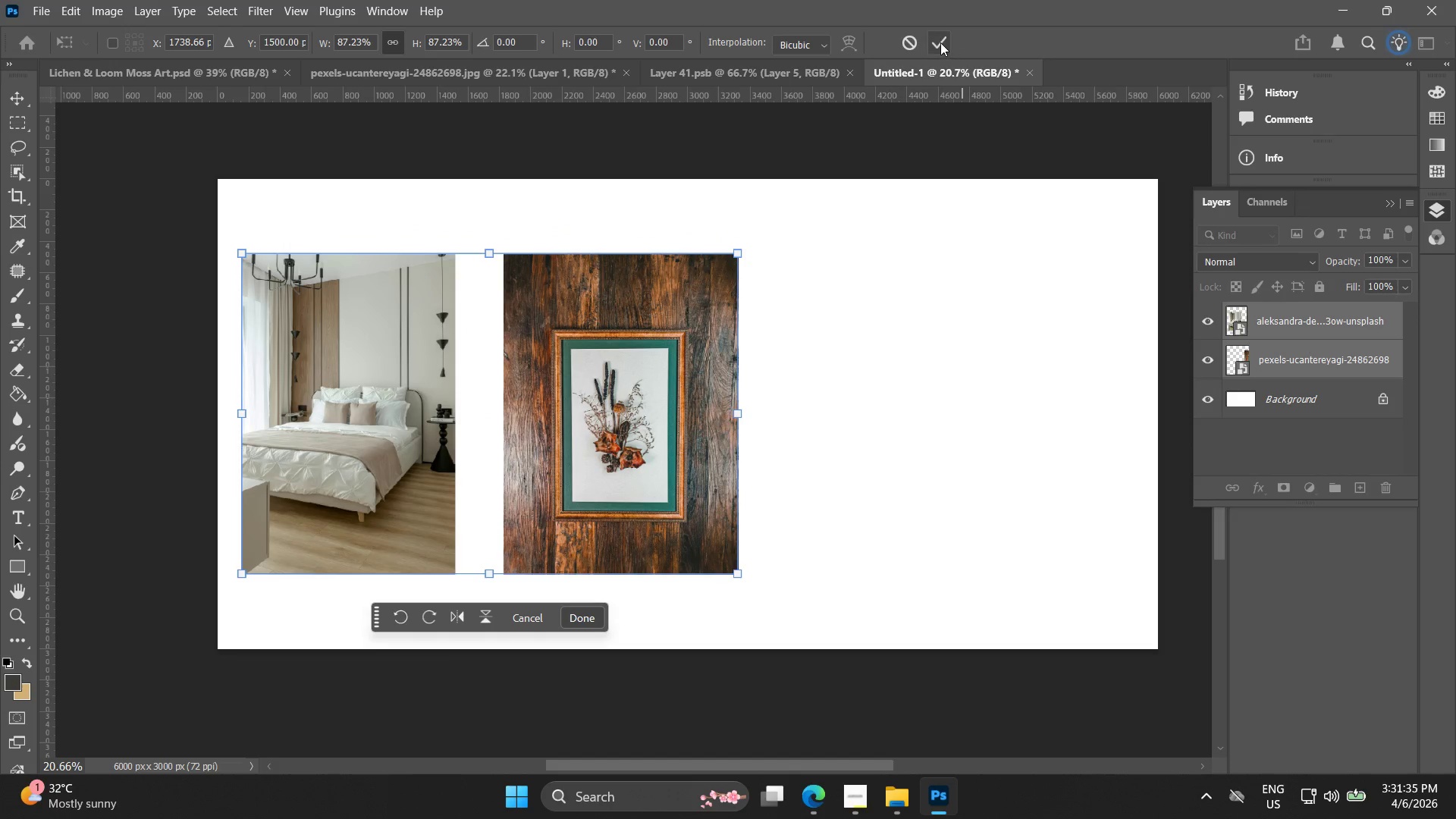 
double_click([940, 42])
 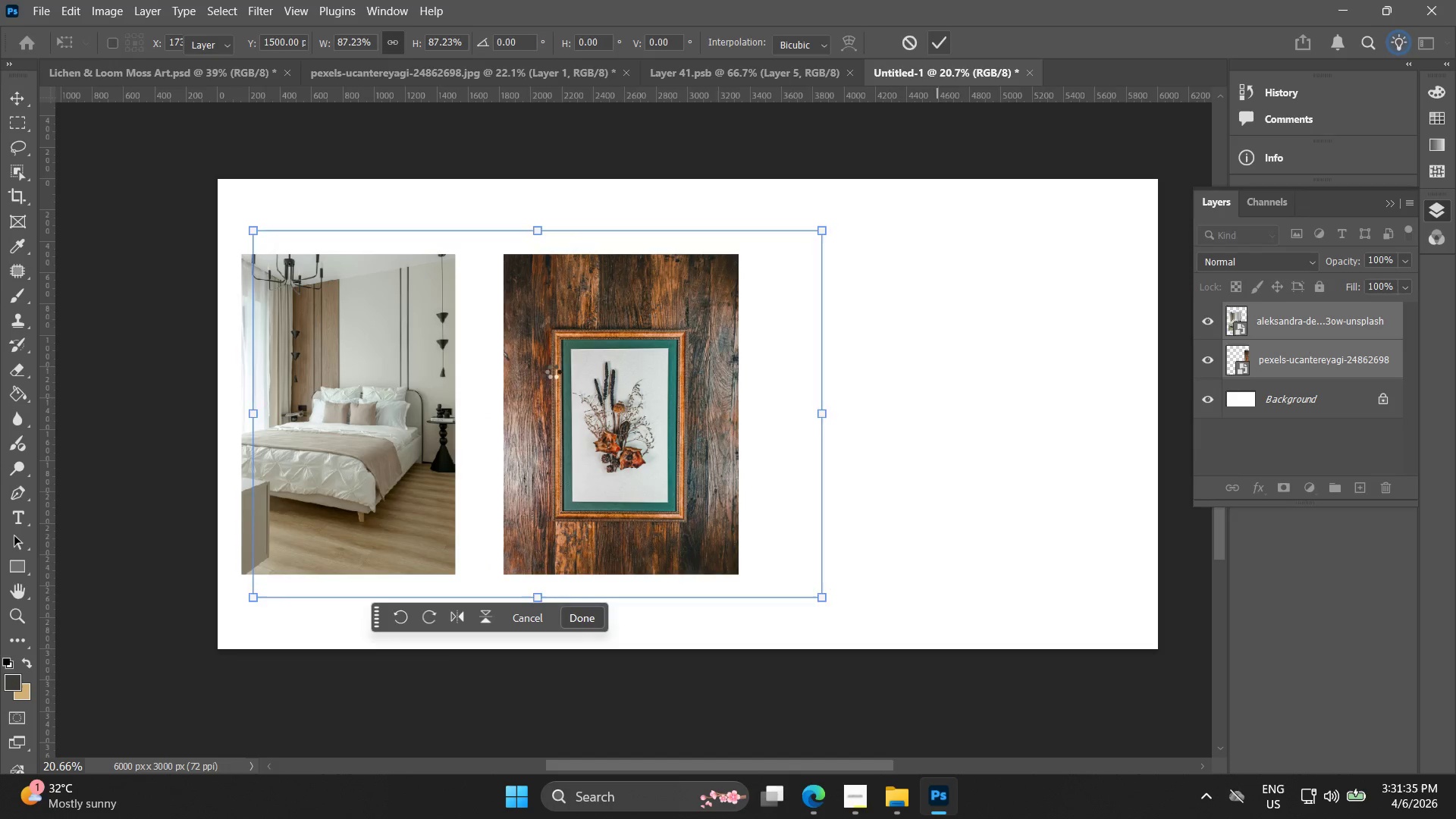 
hold_key(key=AltLeft, duration=0.33)
scroll: coordinate [544, 377], scroll_direction: up, amount: 2.0
 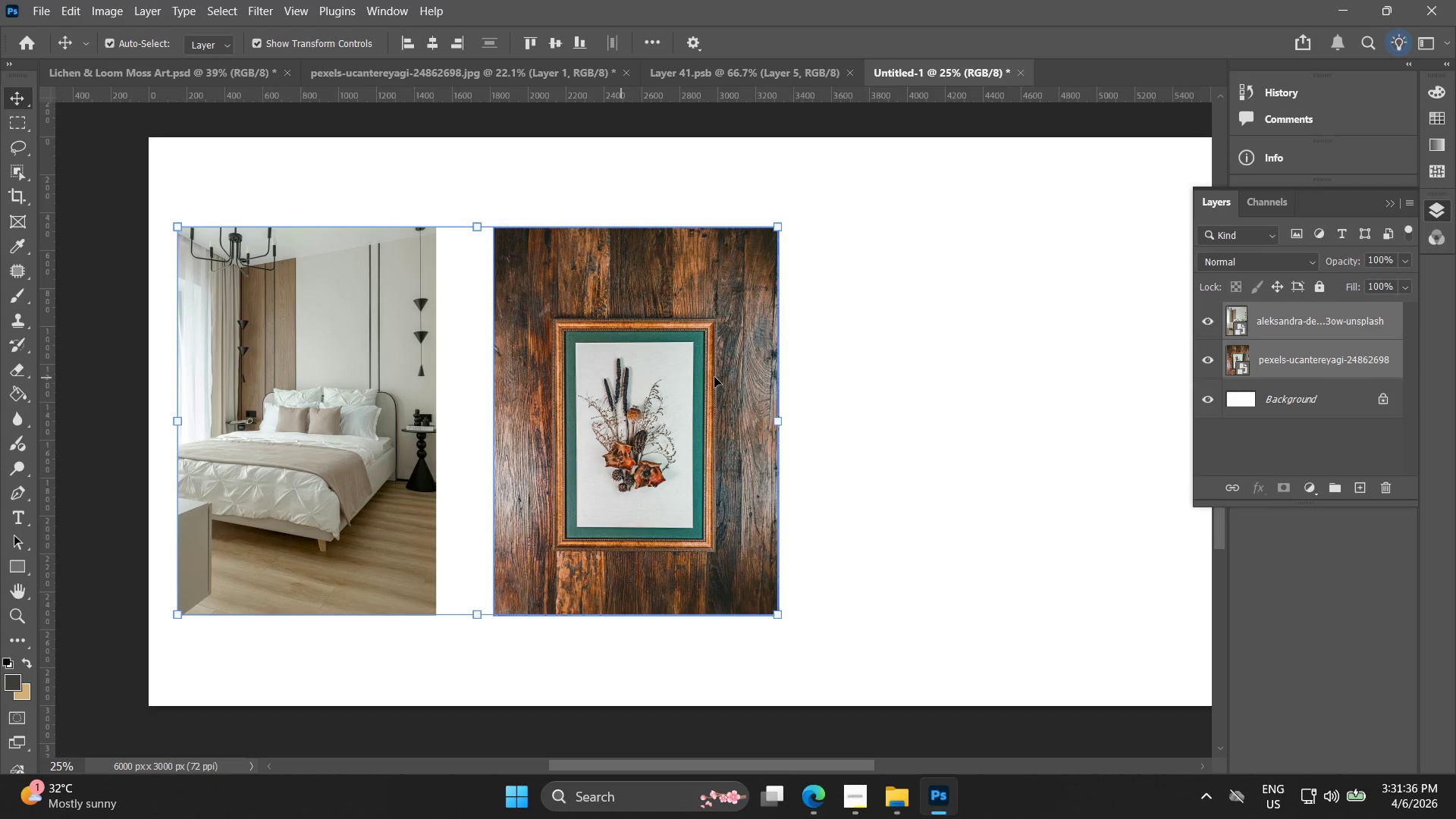 
left_click([874, 388])
 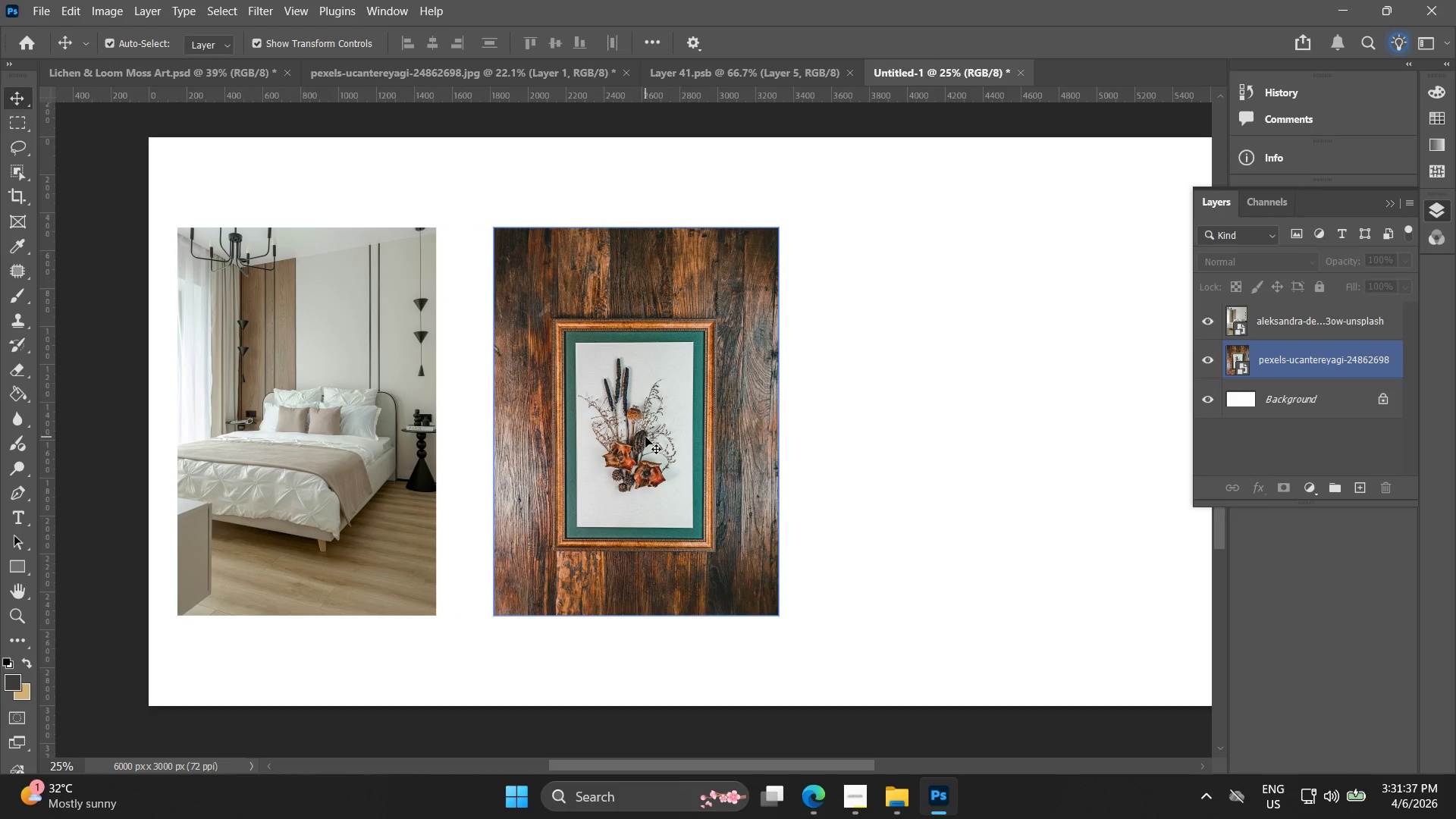 
left_click([645, 437])
 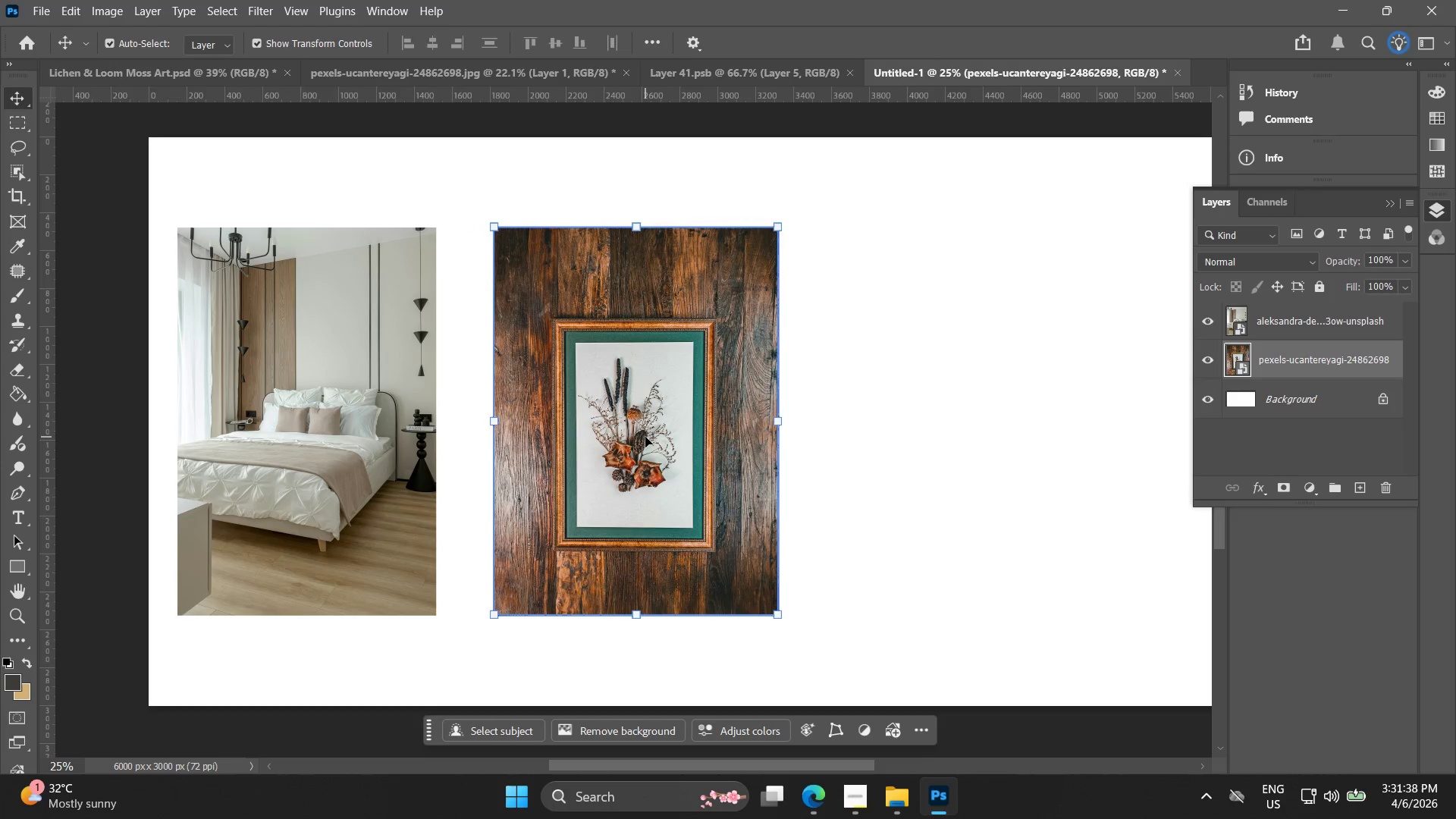 
hold_key(key=ArrowRight, duration=1.53)
 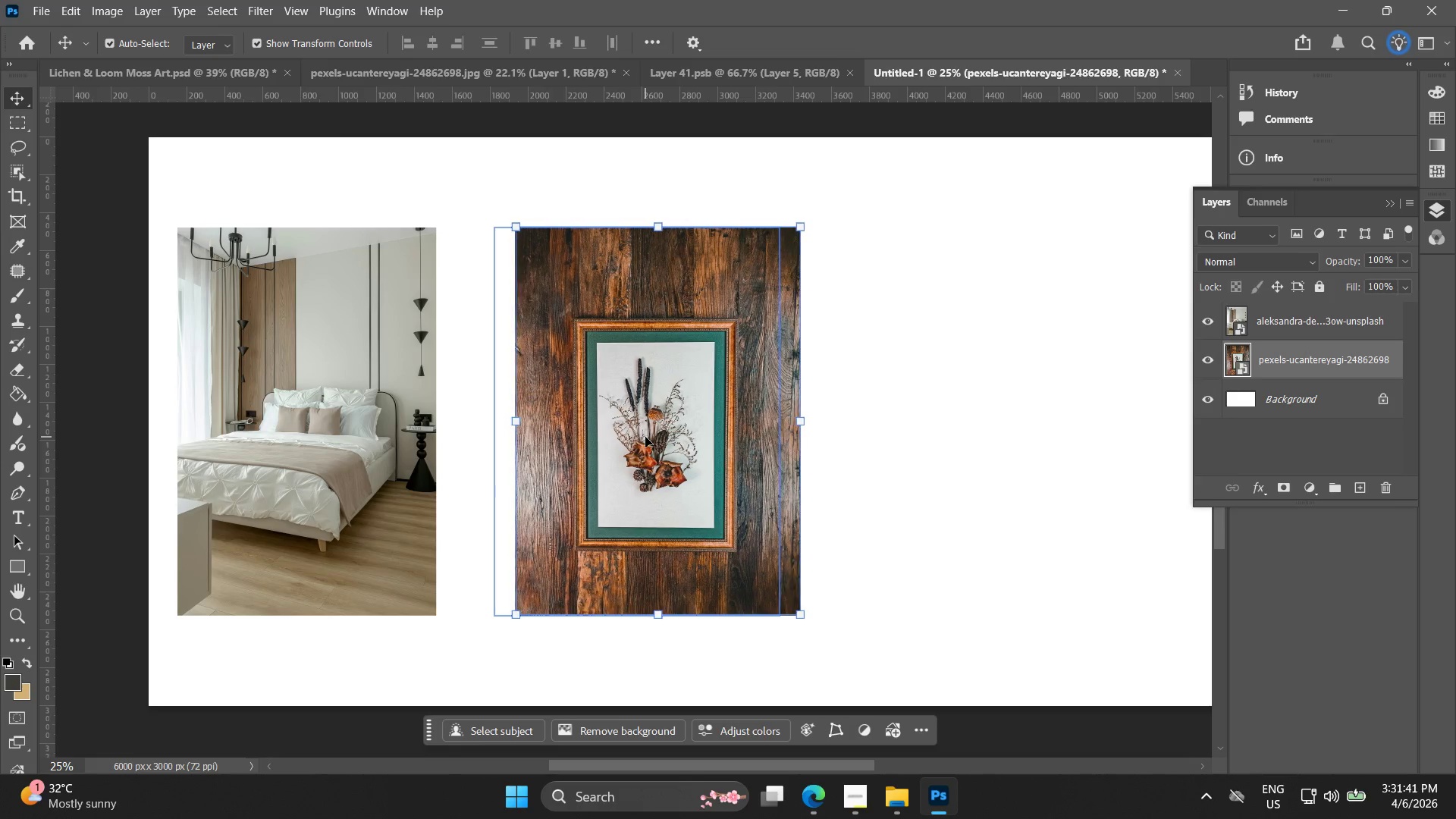 
hold_key(key=ArrowRight, duration=0.45)
 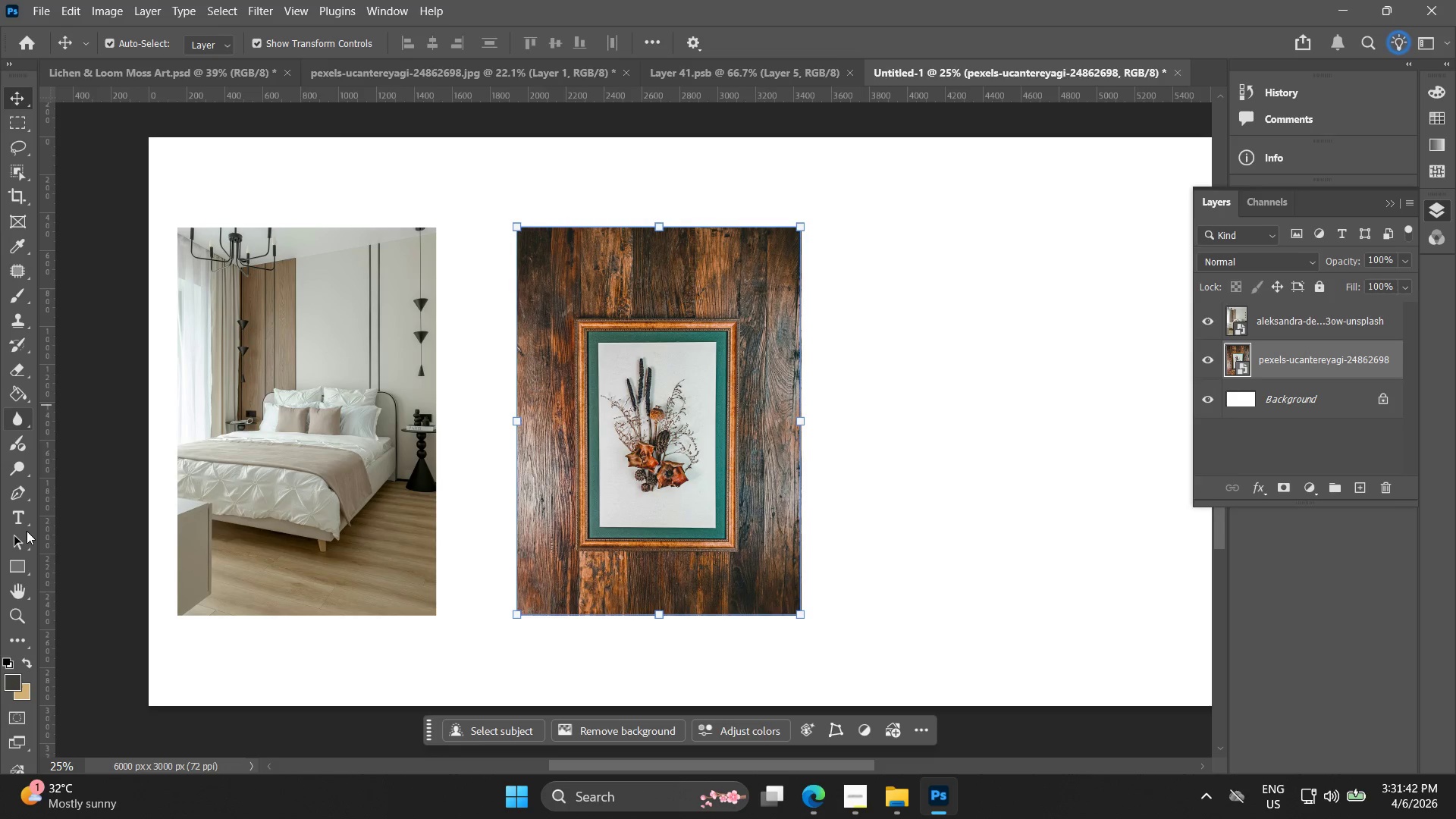 
left_click([27, 516])
 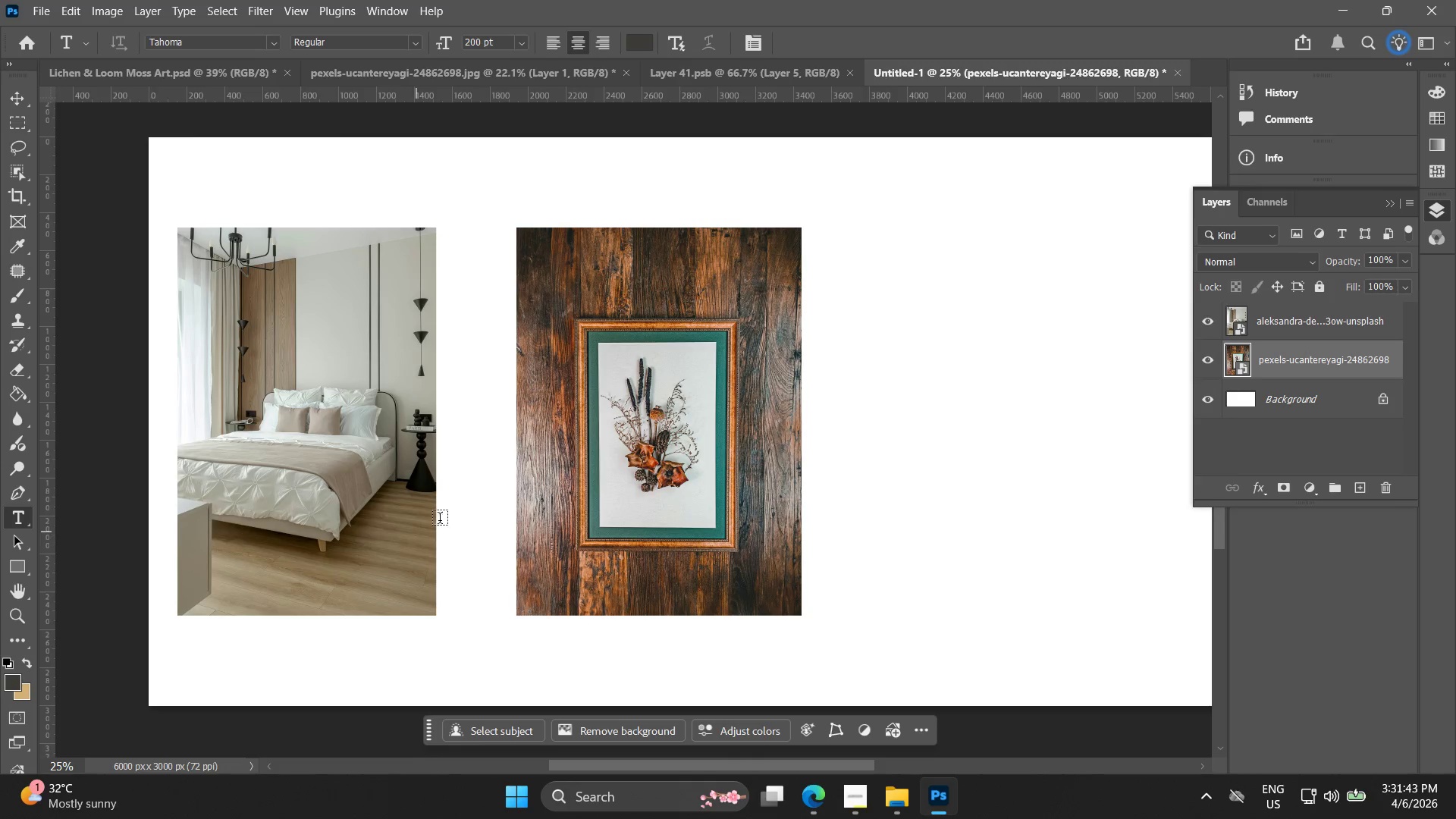 
key(Alt+AltLeft)
 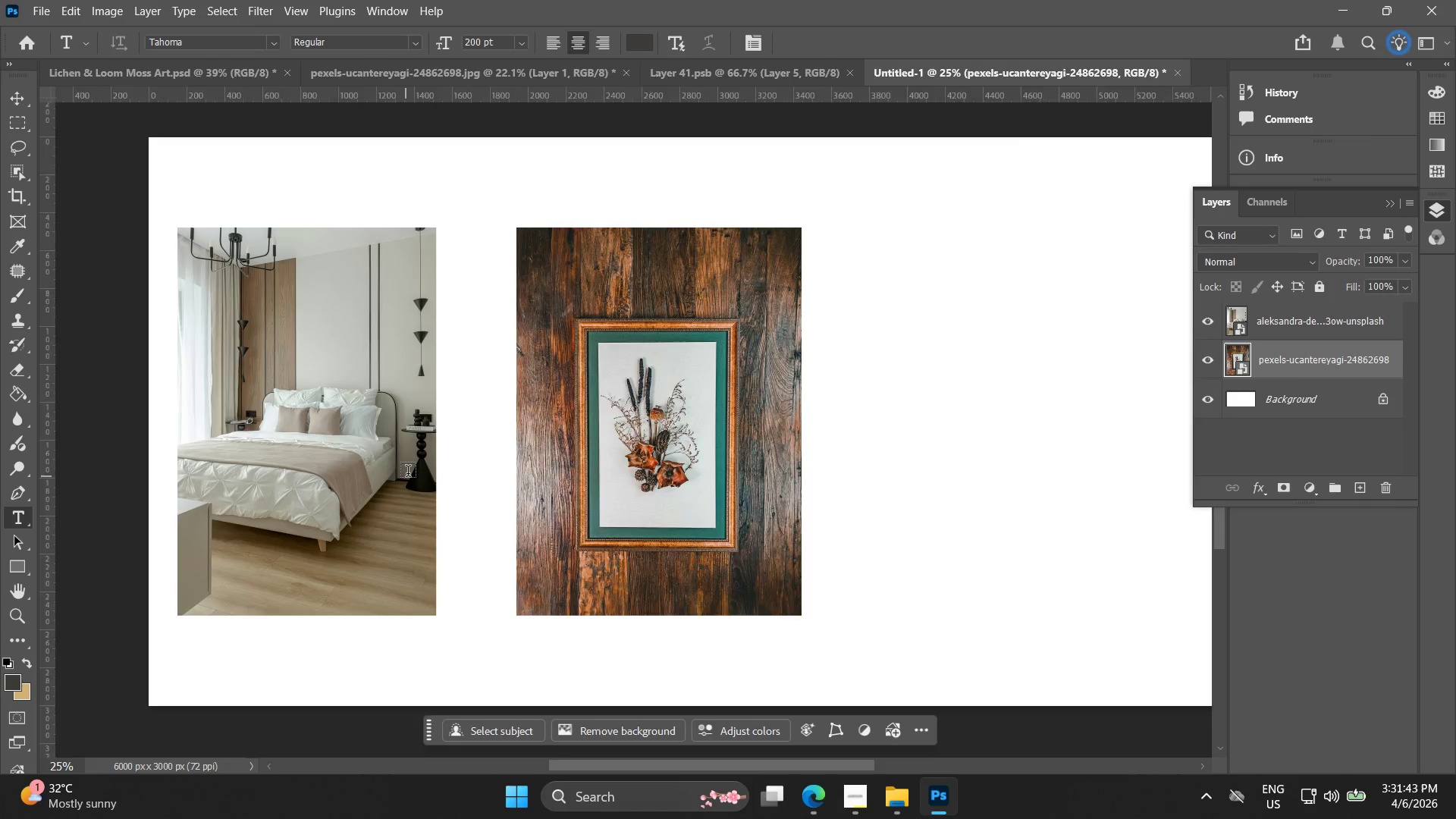 
left_click([526, 418])
 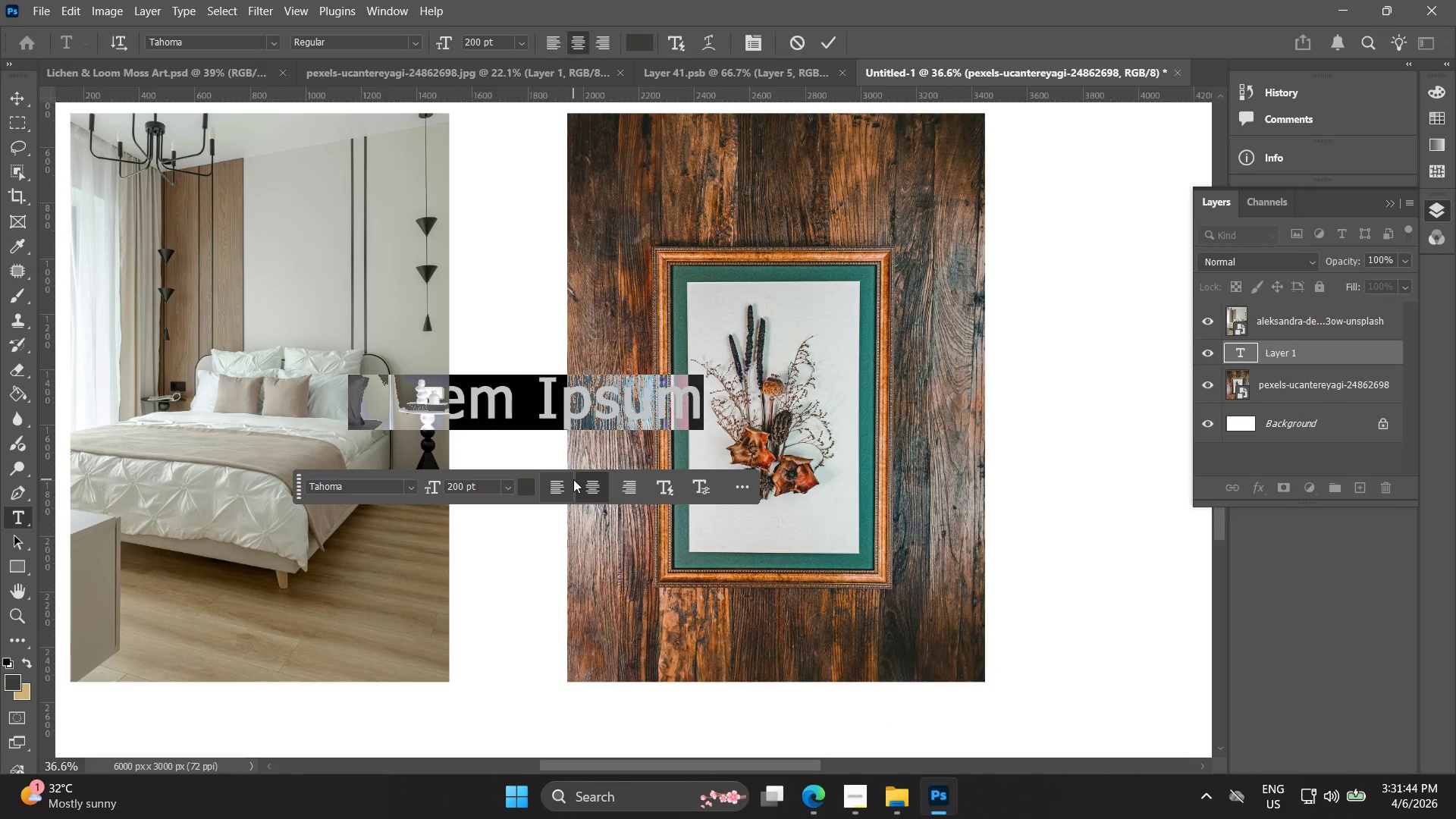 
scroll: coordinate [410, 472], scroll_direction: up, amount: 4.0
 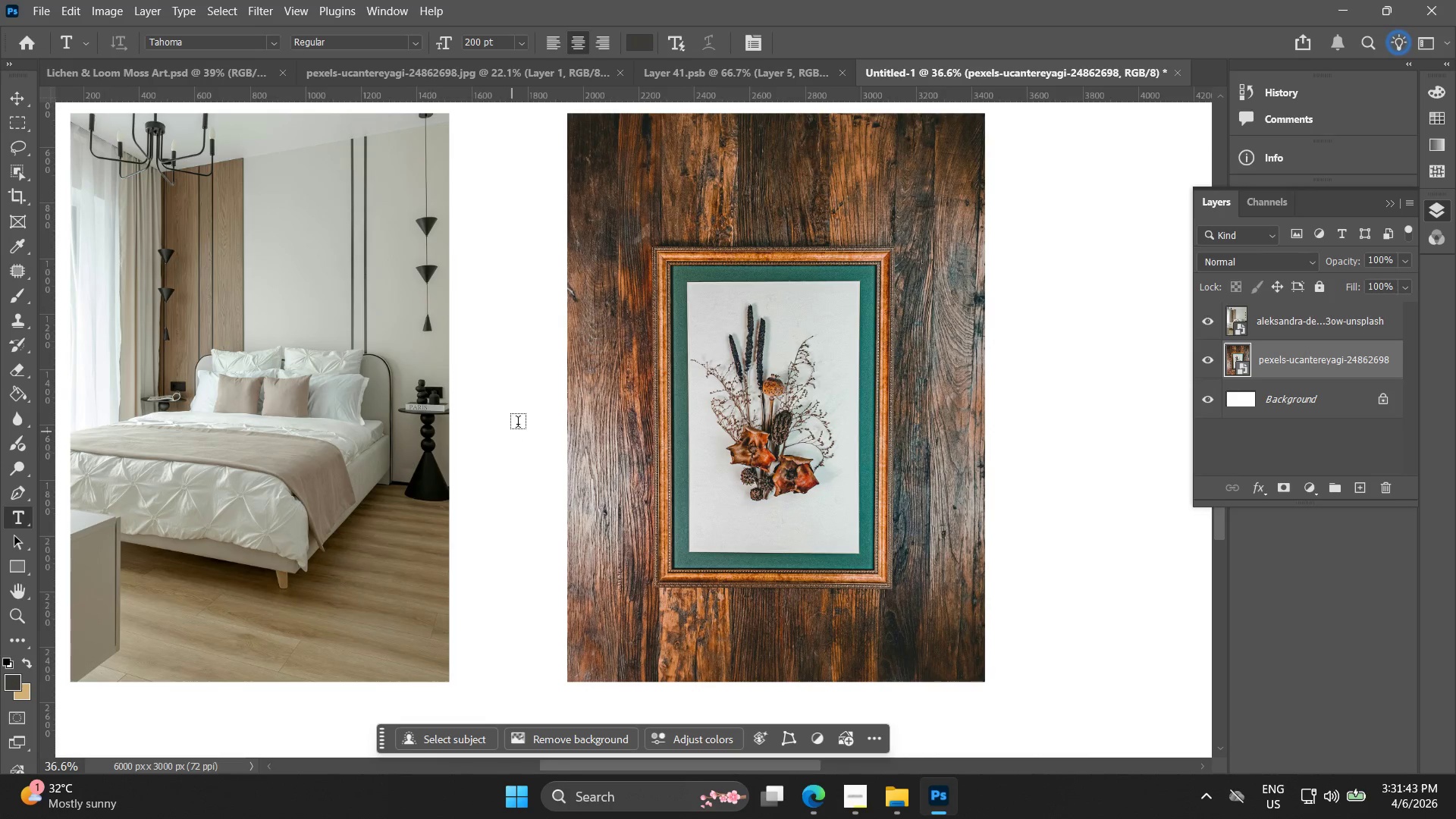 
key(Shift+Equal)
 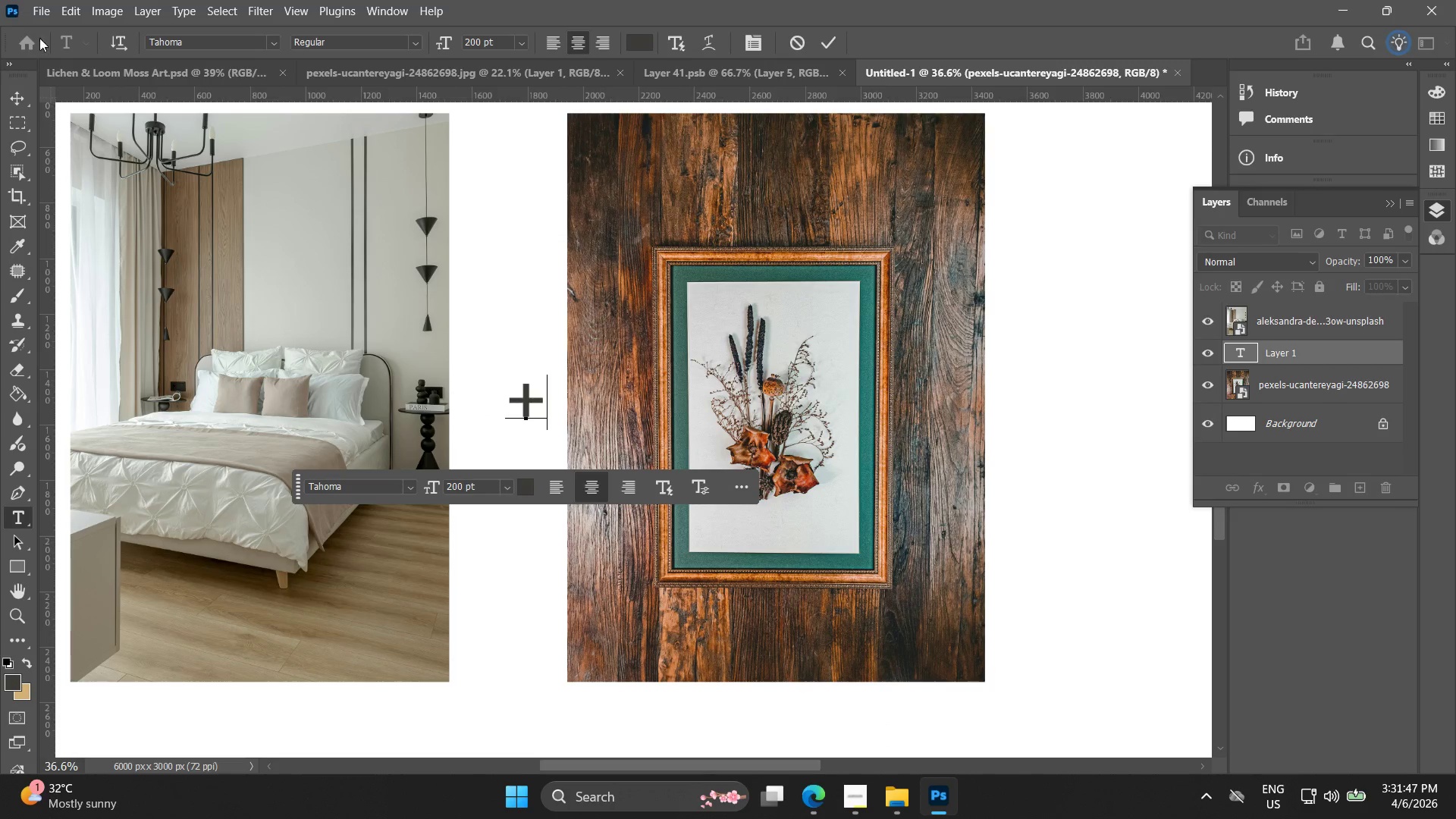 
left_click([17, 100])
 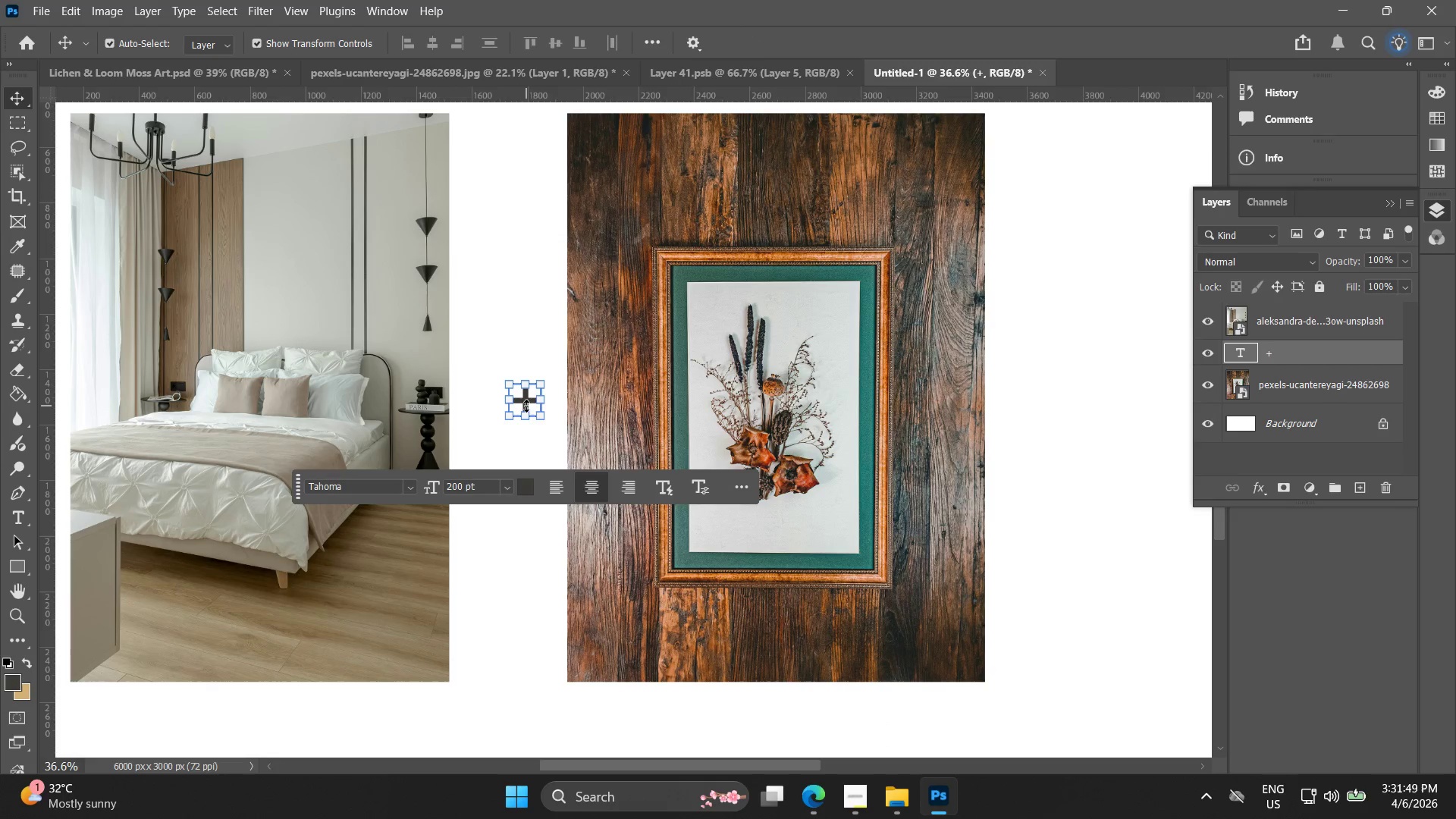 
left_click([627, 384])
 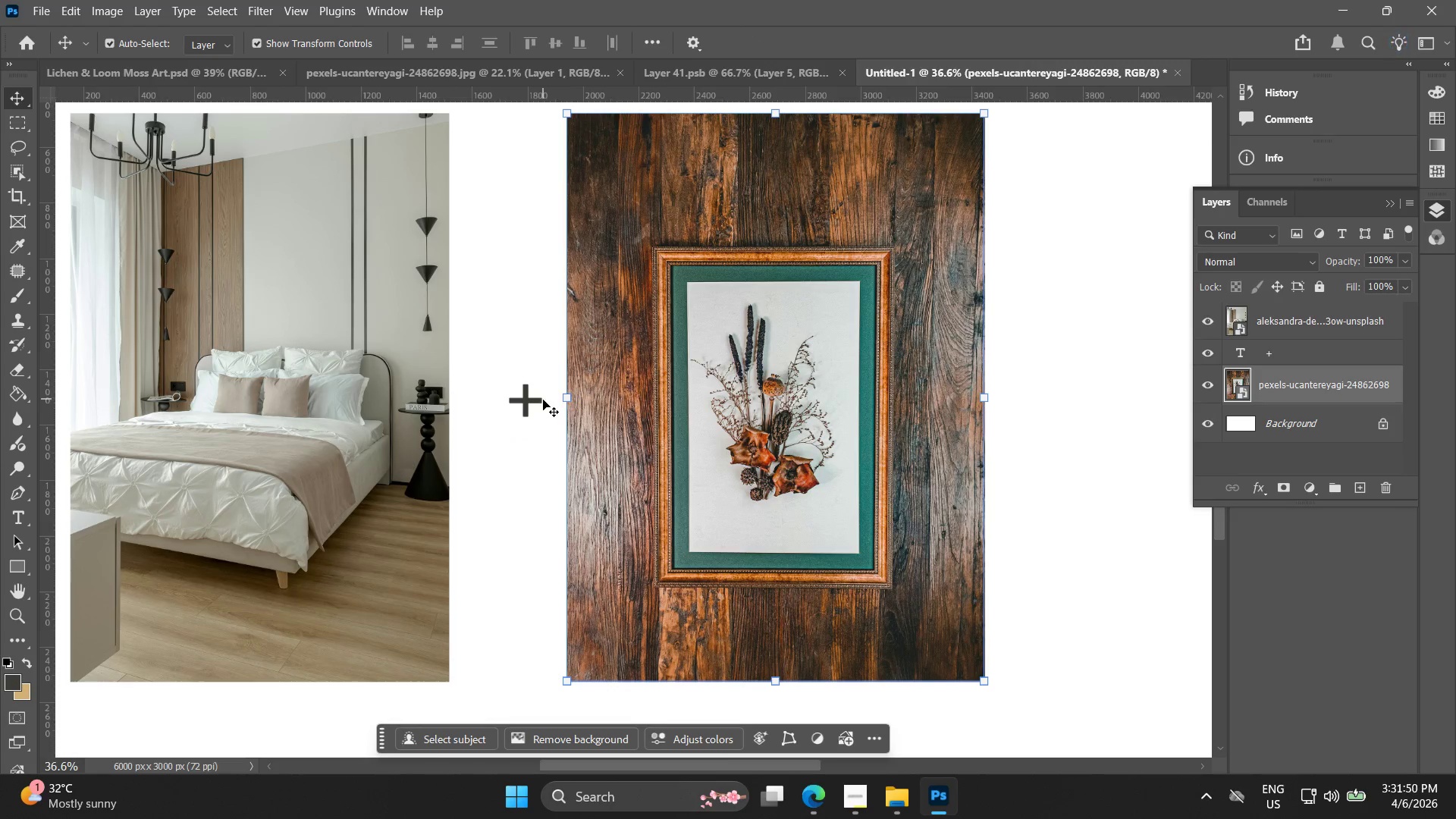 
left_click_drag(start_coordinate=[530, 400], to_coordinate=[517, 404])
 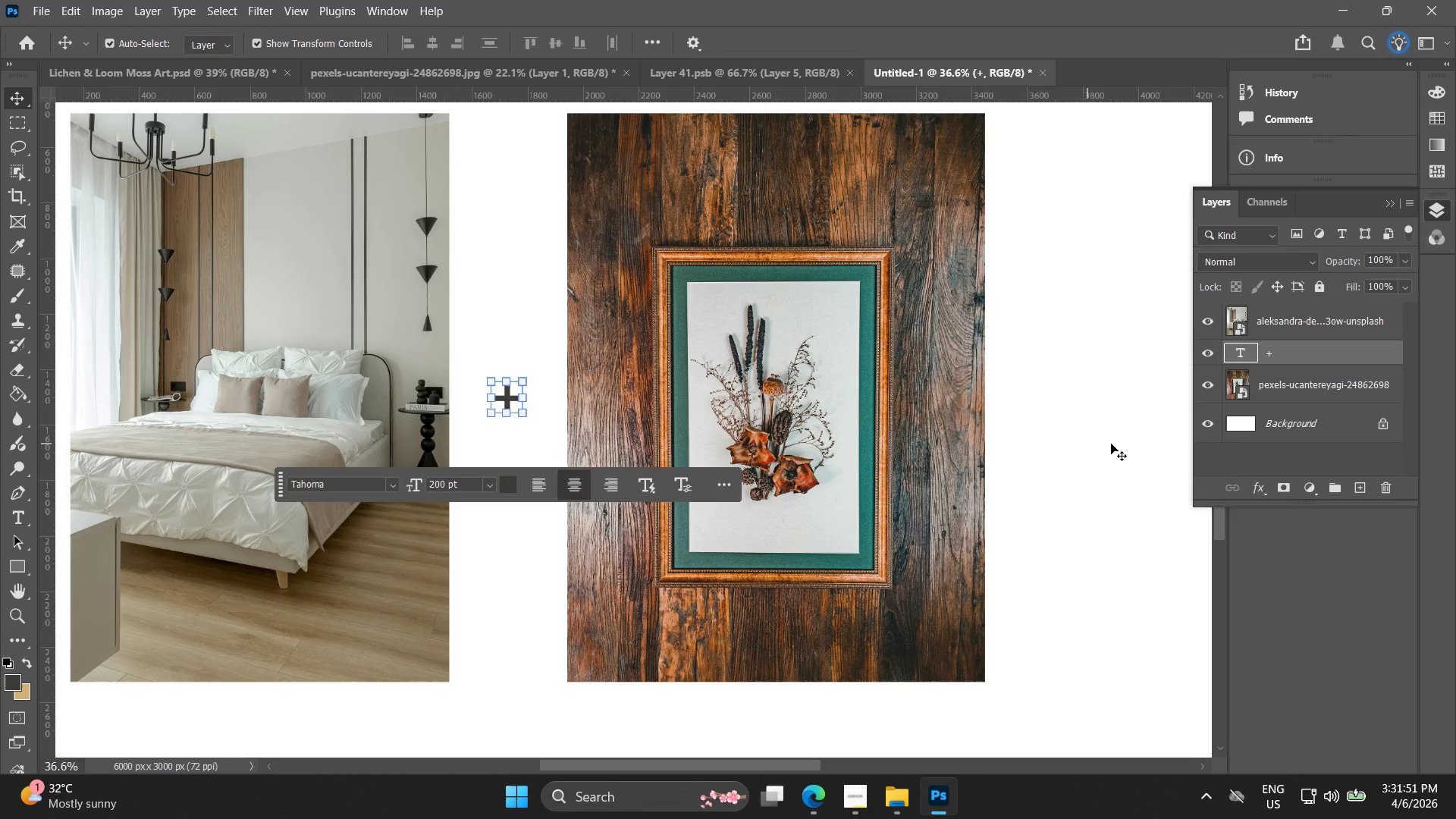 
left_click([1119, 442])
 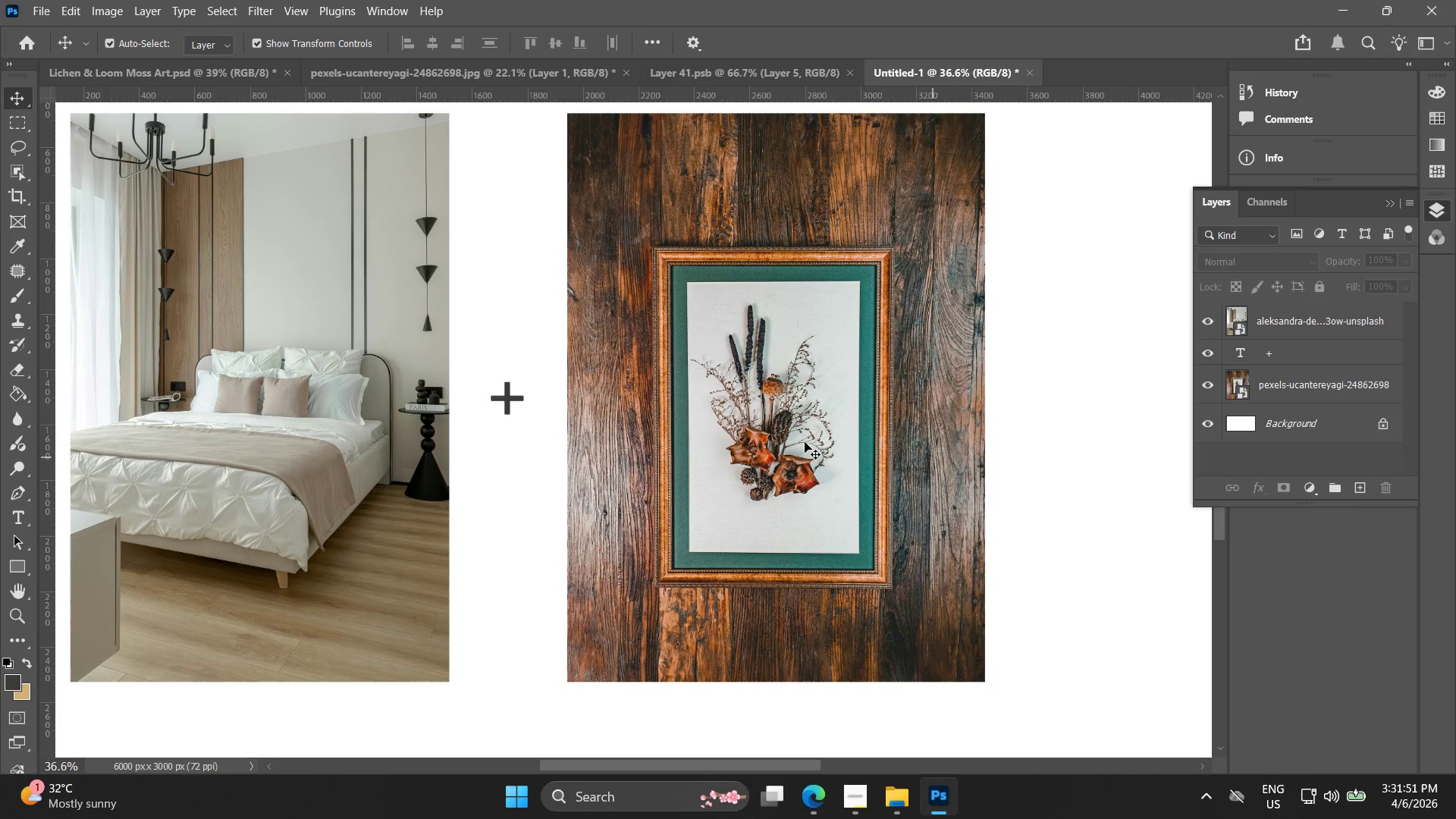 
key(Alt+AltLeft)
 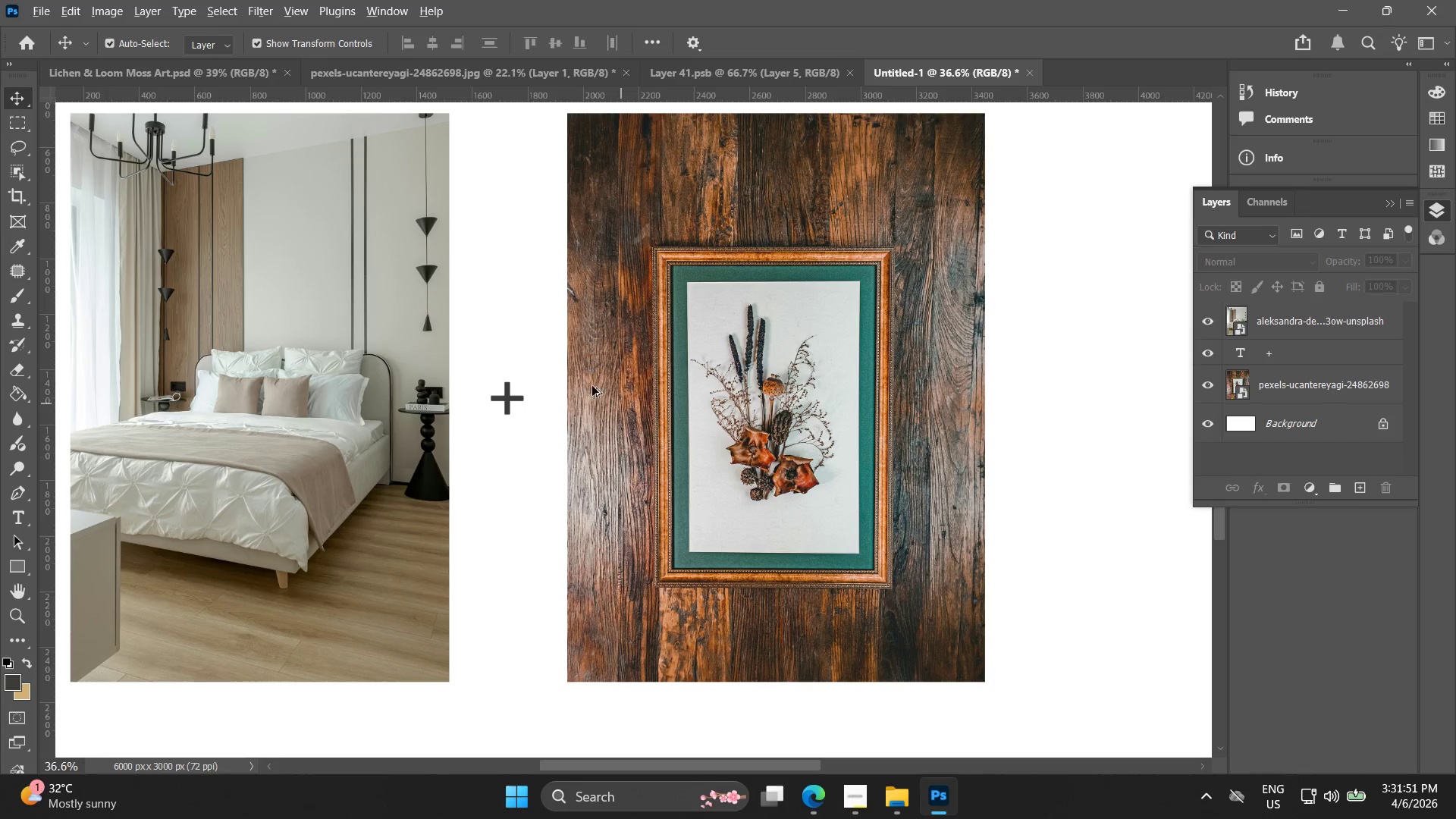 
hold_key(key=Space, duration=0.45)
 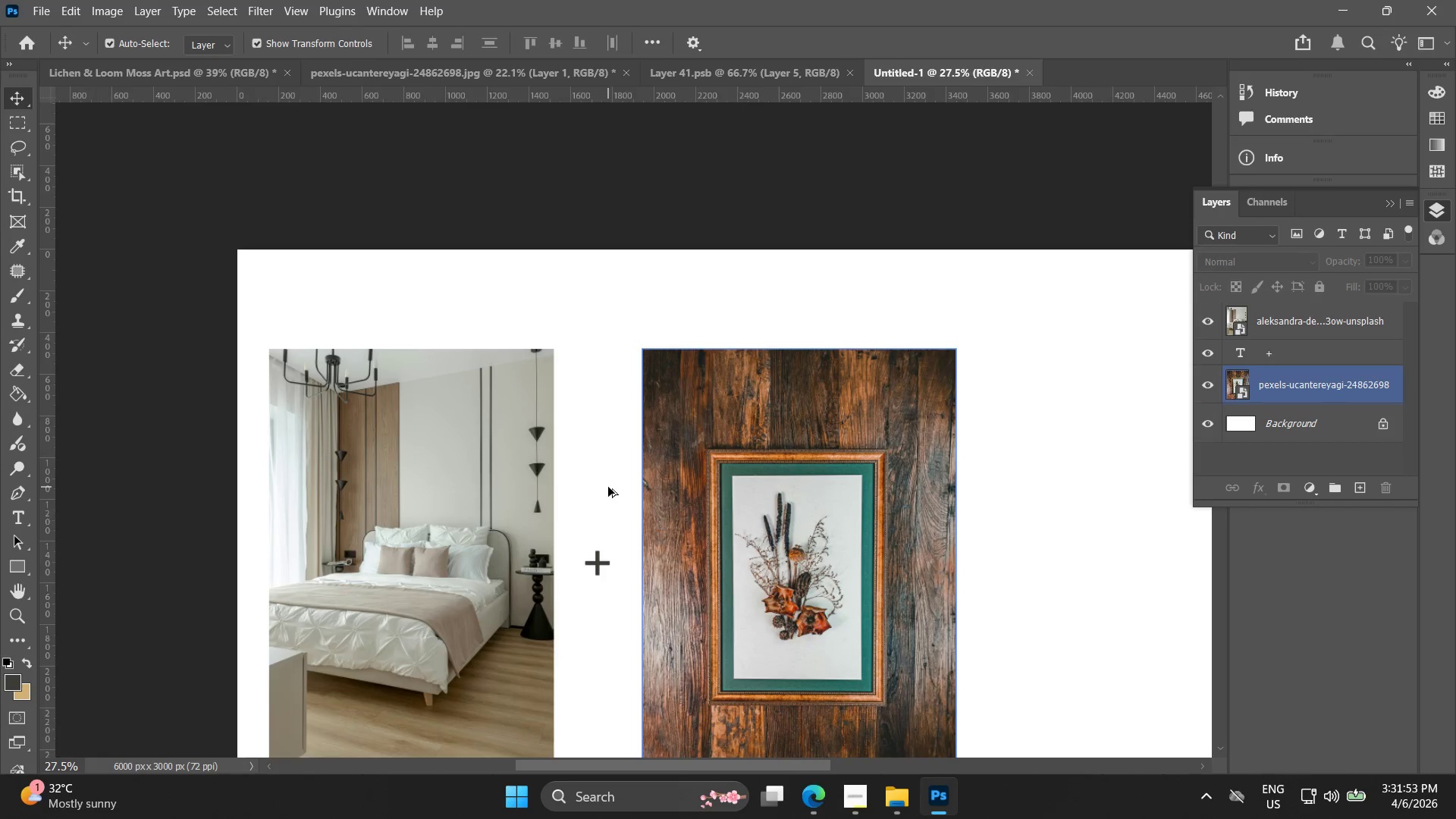 
left_click_drag(start_coordinate=[588, 385], to_coordinate=[629, 484])
 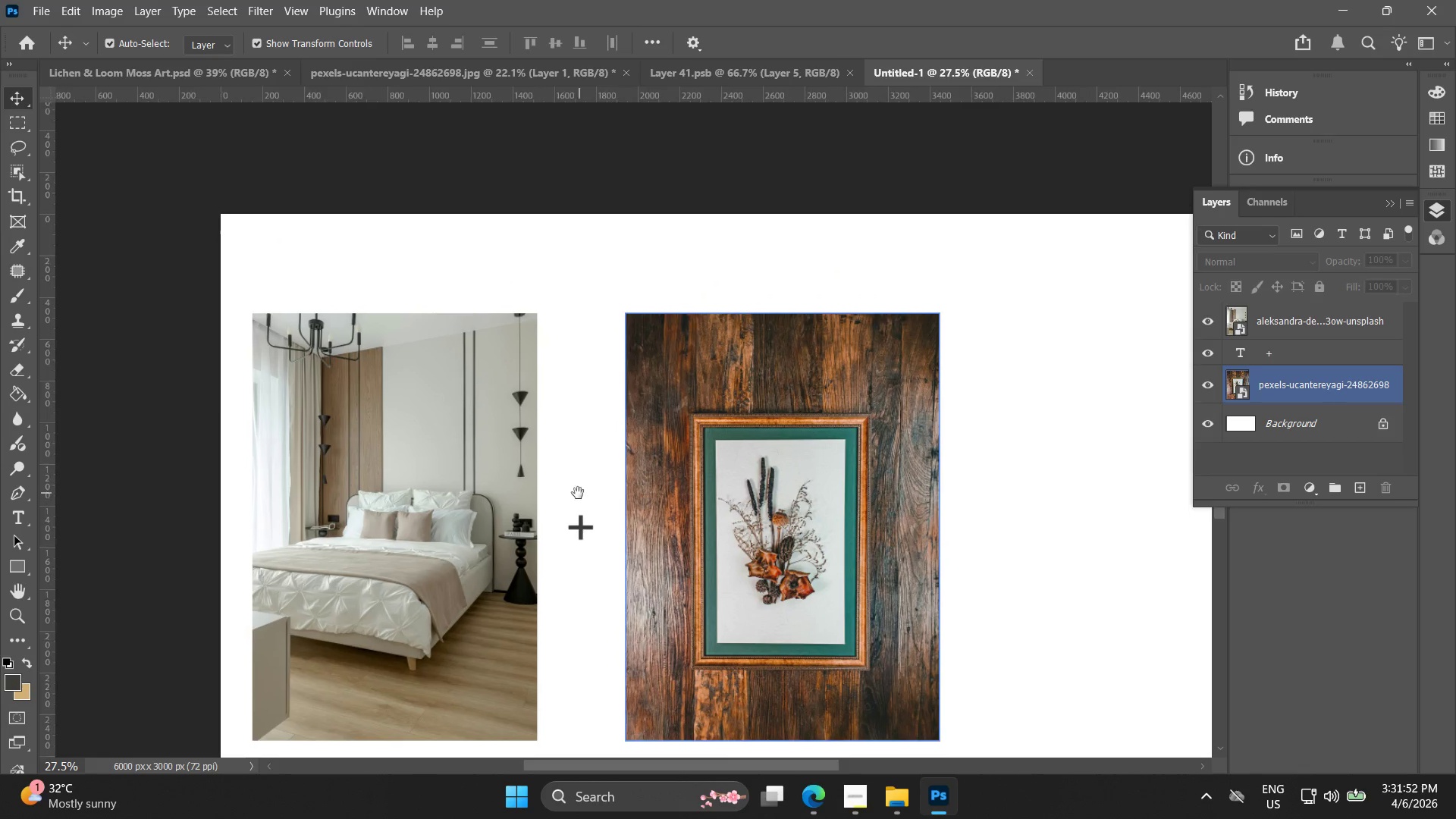 
scroll: coordinate [576, 388], scroll_direction: down, amount: 3.0
 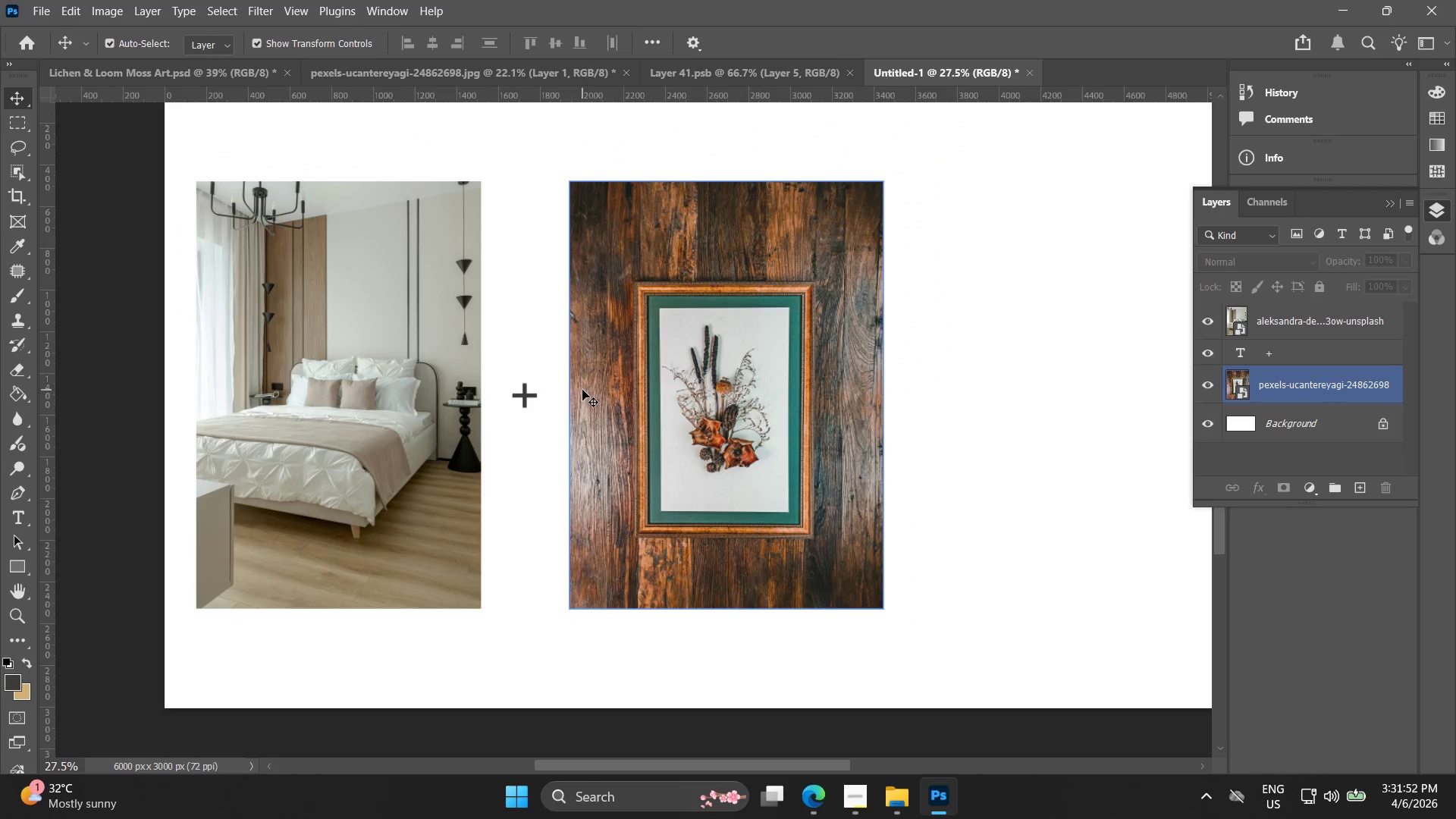 
hold_key(key=AltLeft, duration=1.5)
left_click_drag(start_coordinate=[599, 563], to_coordinate=[526, 298])
 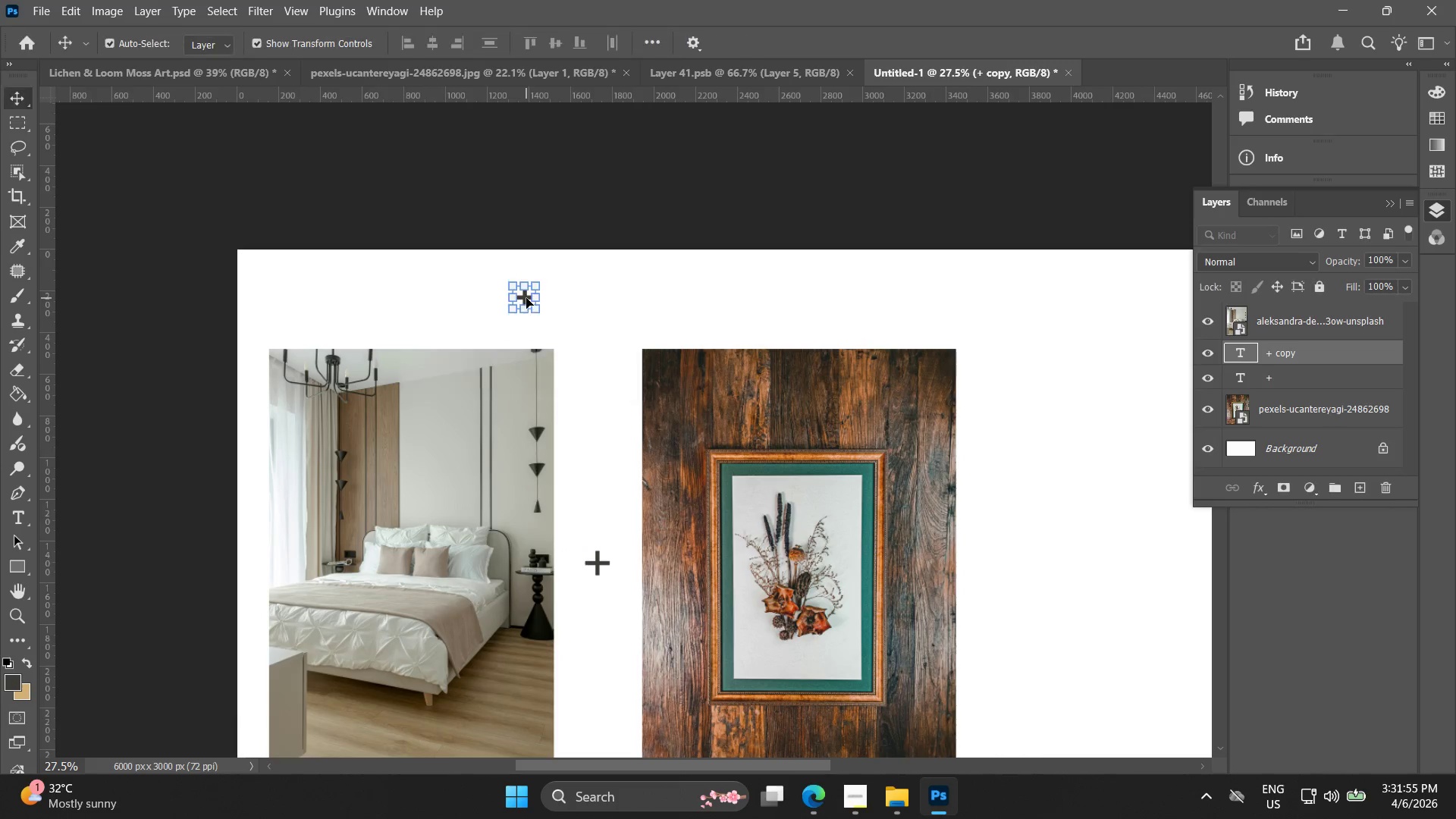 
hold_key(key=AltLeft, duration=0.8)
 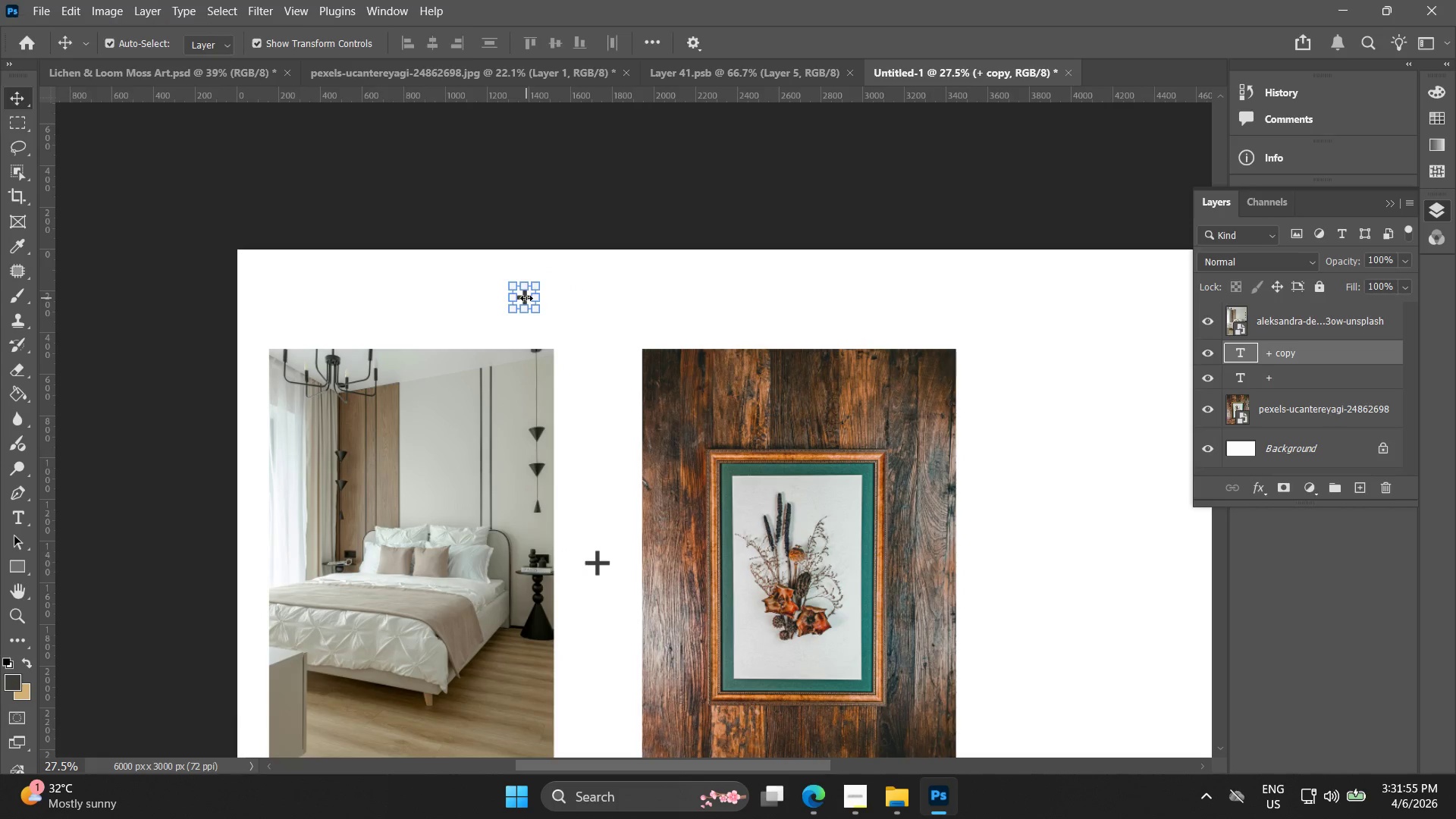 
double_click([526, 298])
 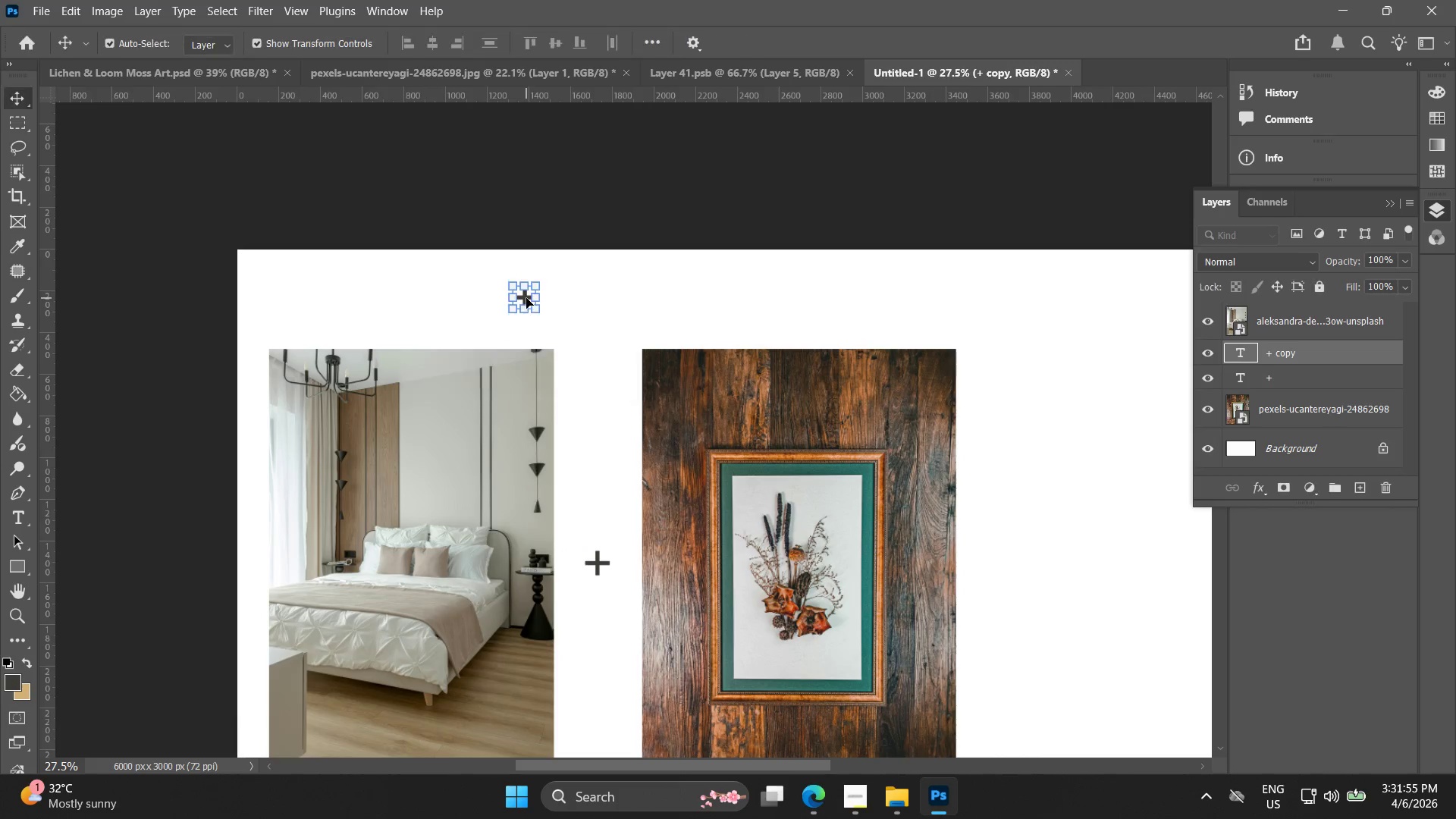 
triple_click([526, 298])
 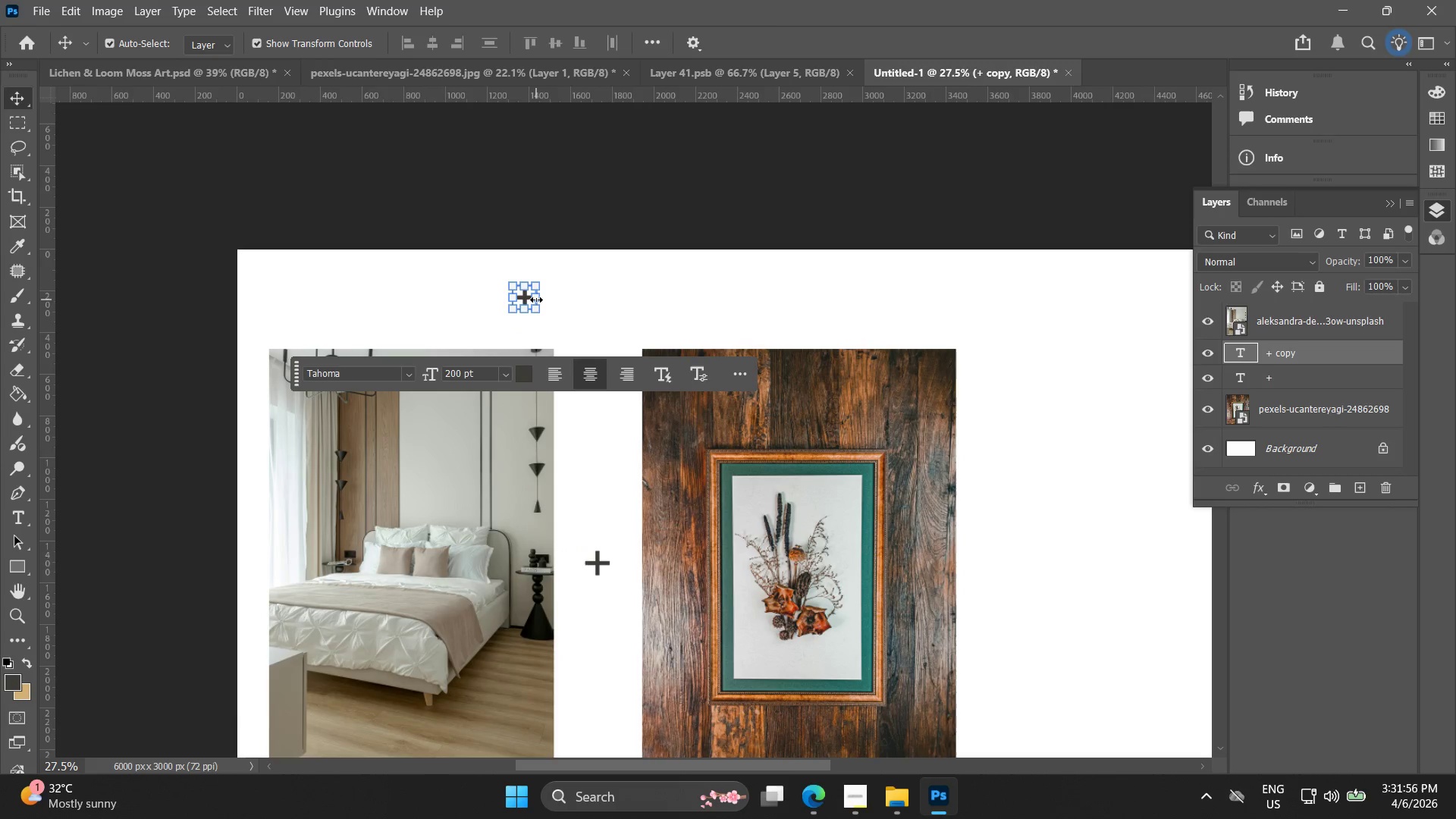 
key(Alt+AltLeft)
 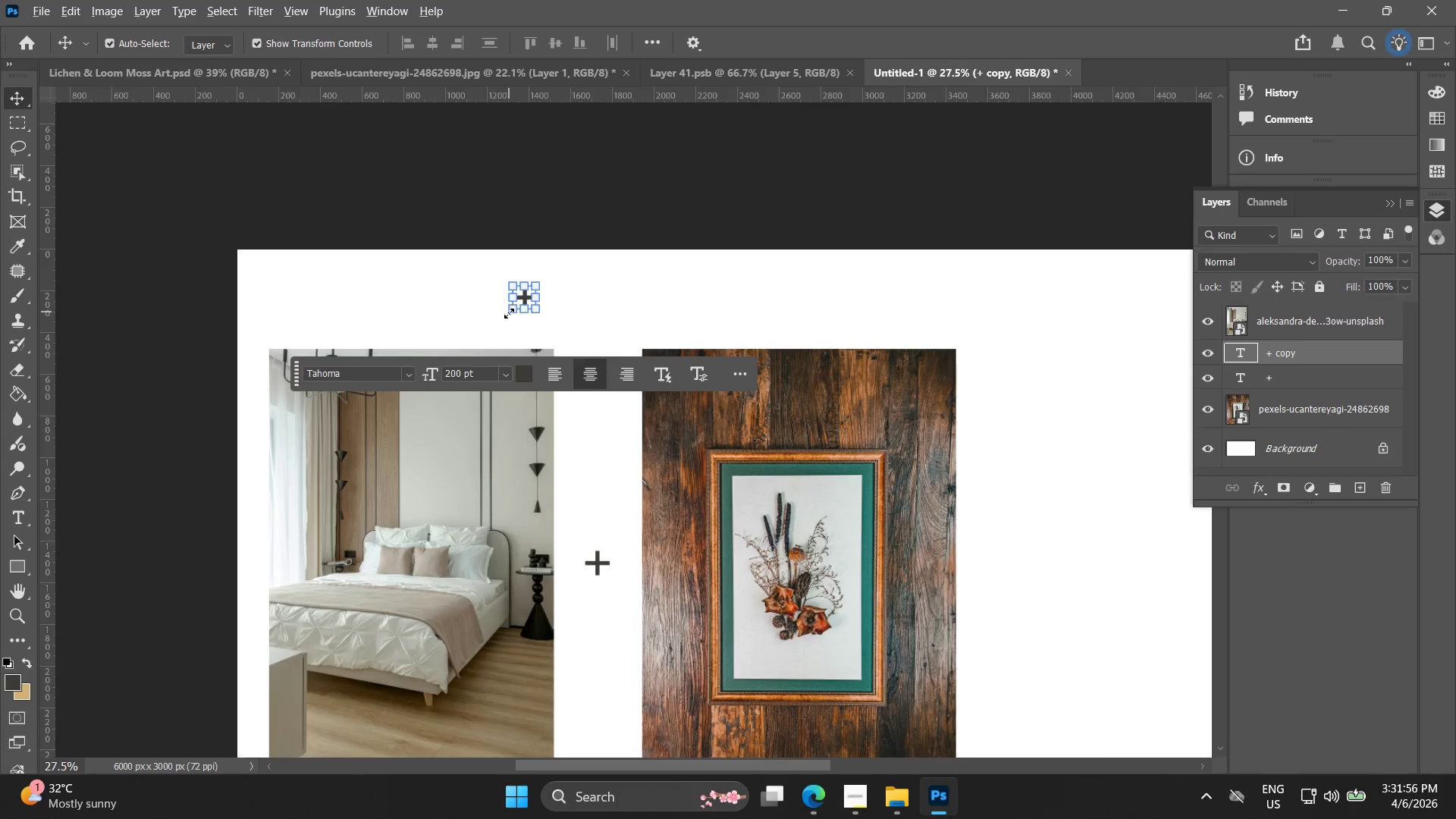 
scroll: coordinate [510, 313], scroll_direction: up, amount: 3.0
 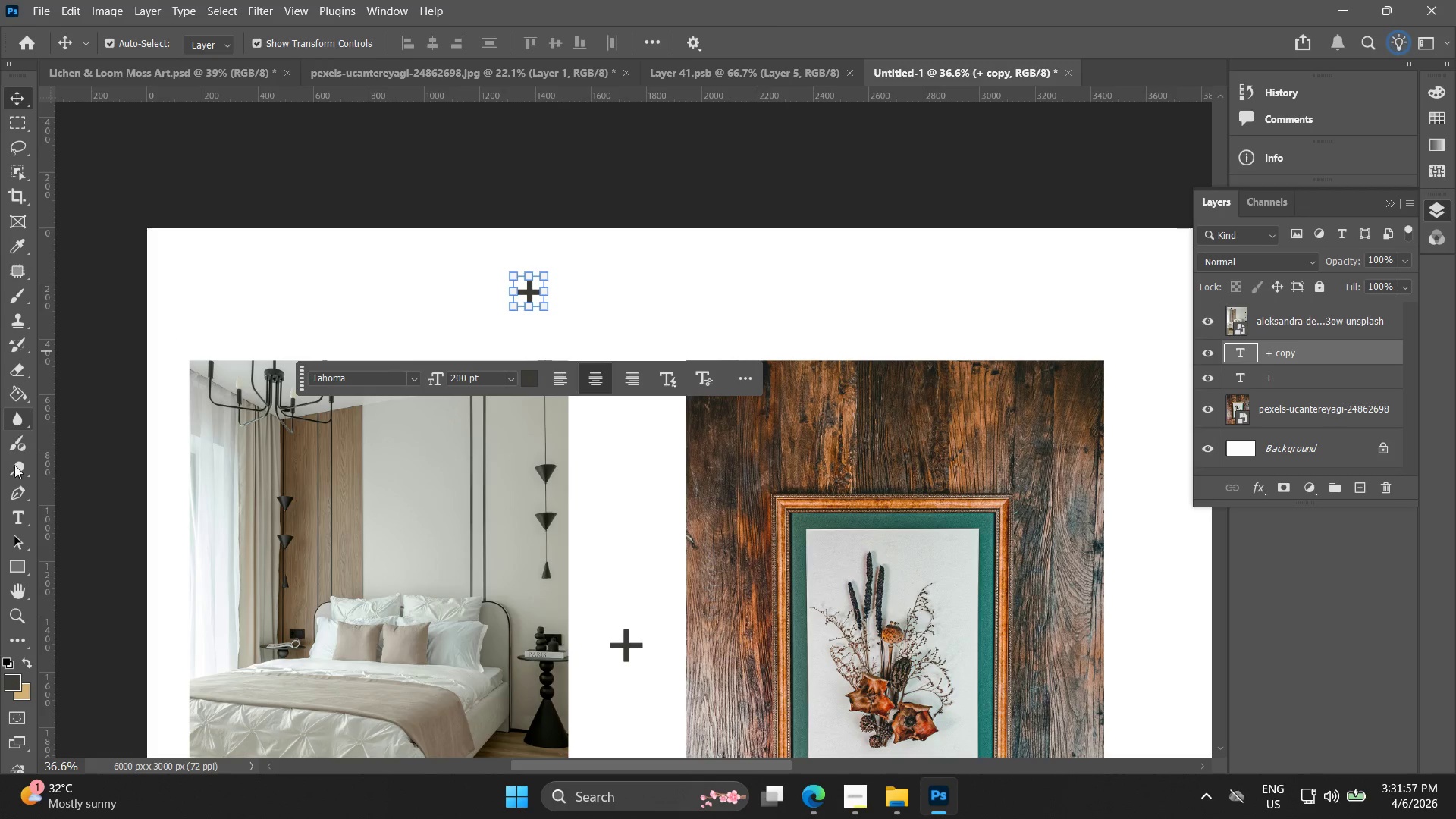 
left_click_drag(start_coordinate=[18, 522], to_coordinate=[18, 518])
 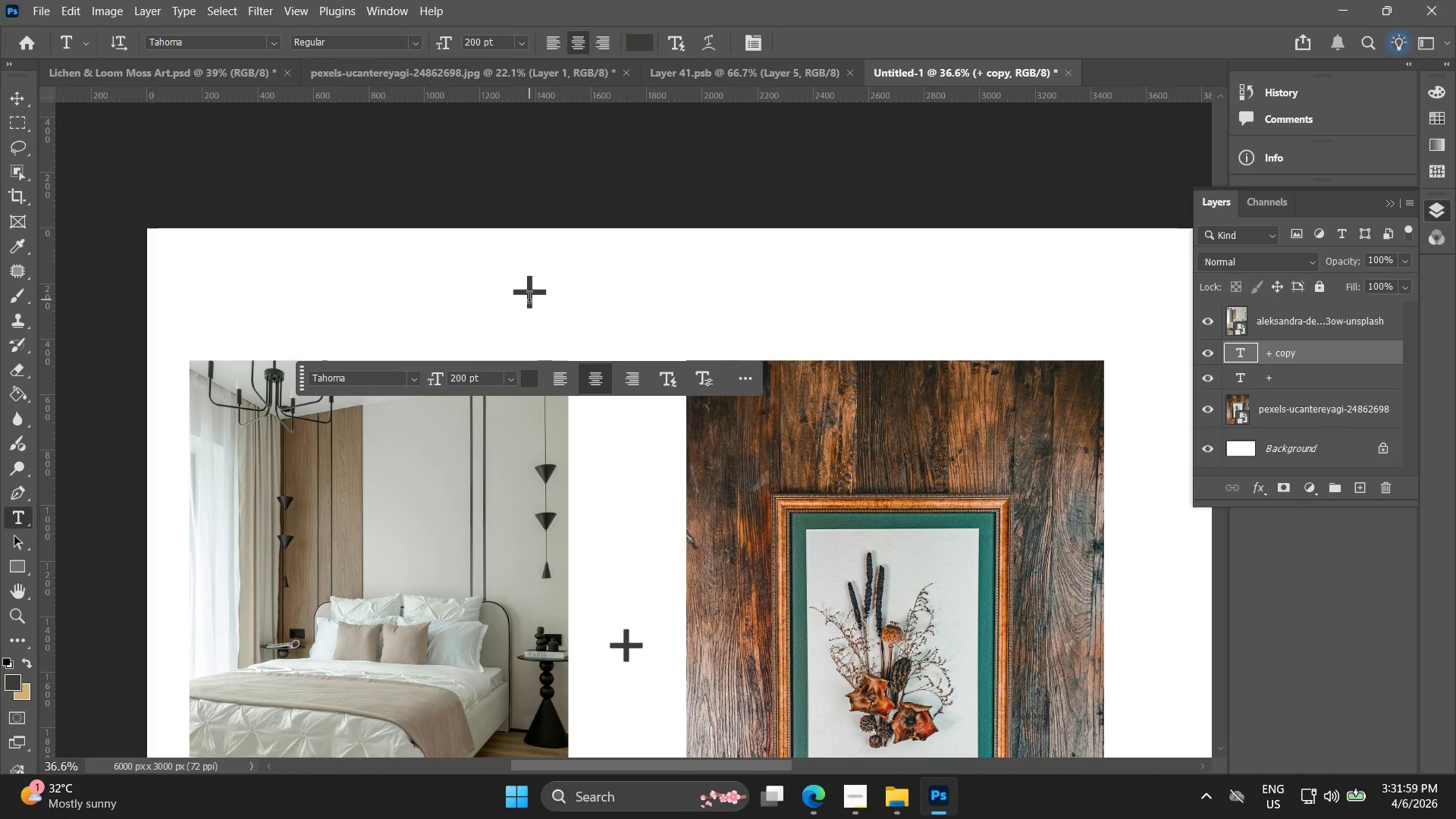 
double_click([529, 300])
 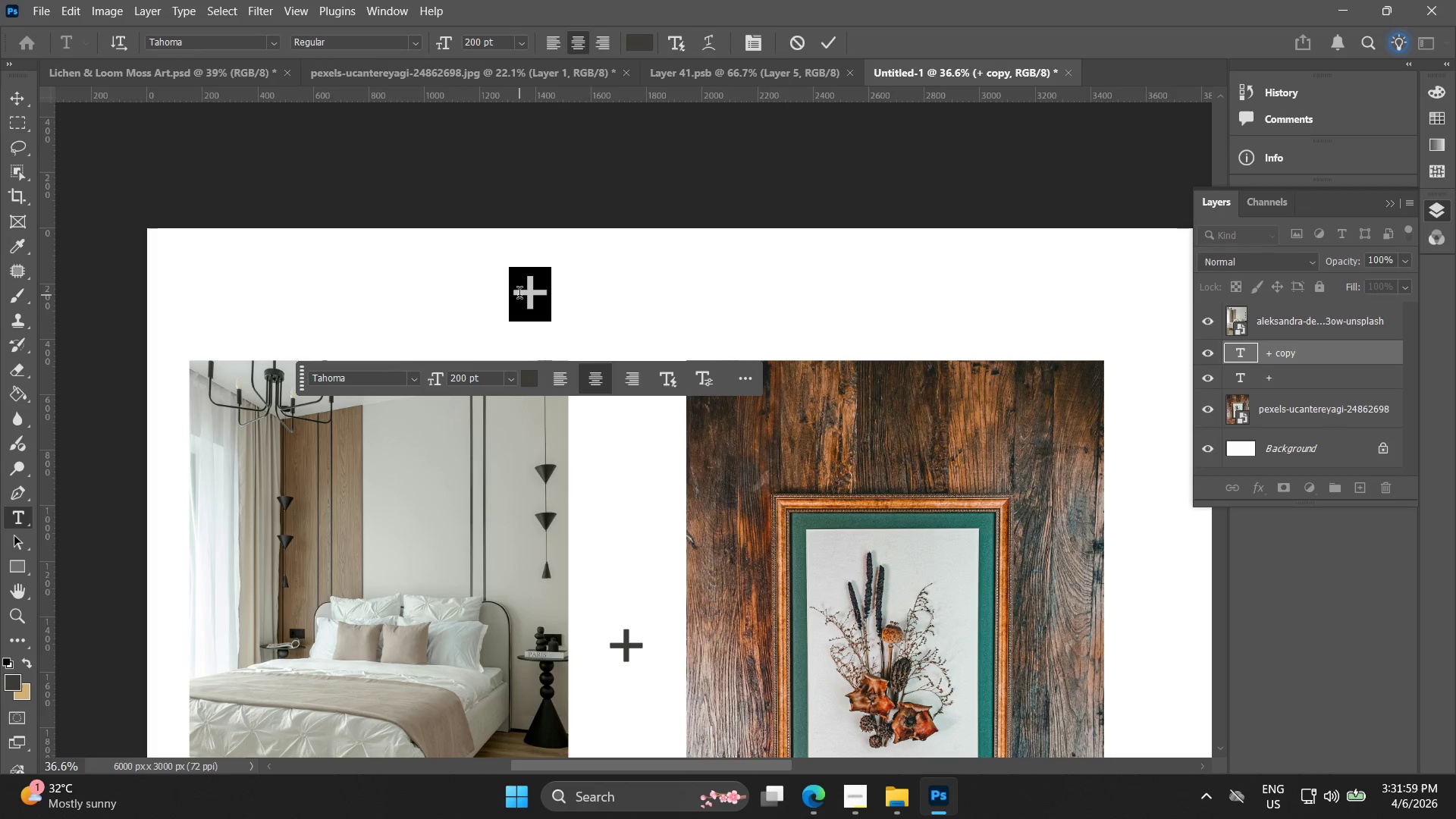 
type(Original)
 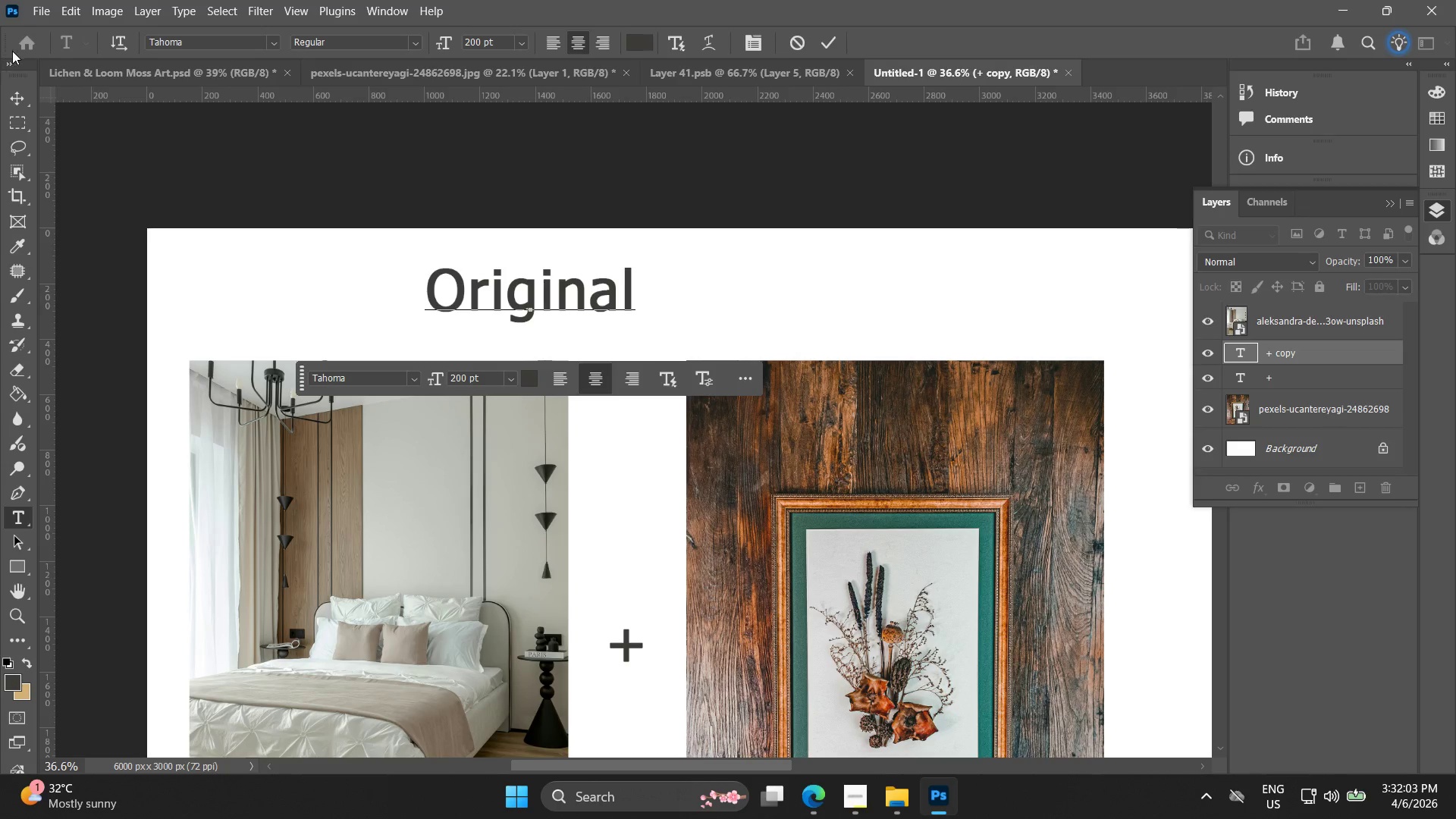 
left_click([14, 96])
 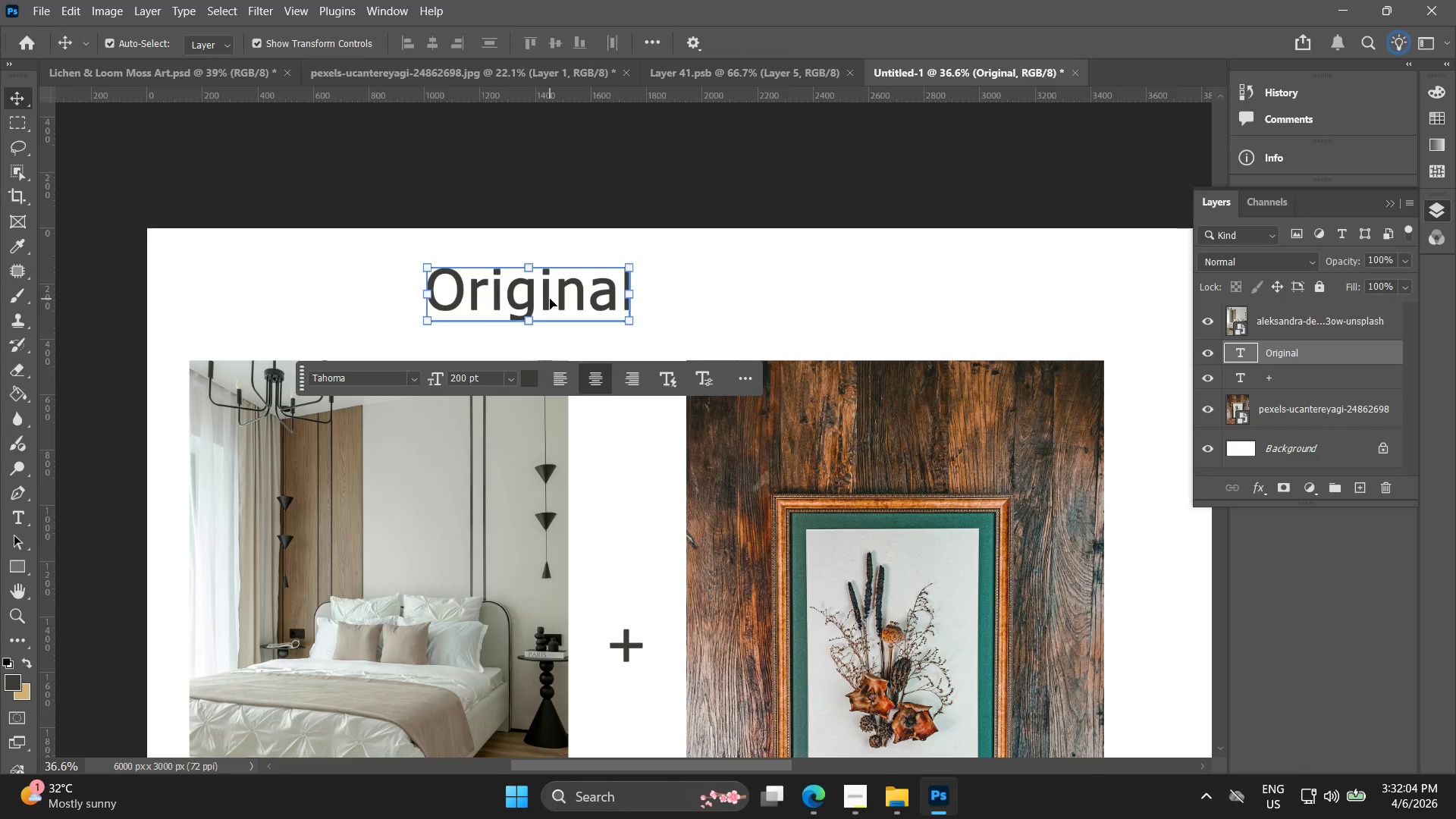 
left_click_drag(start_coordinate=[551, 299], to_coordinate=[656, 297])
 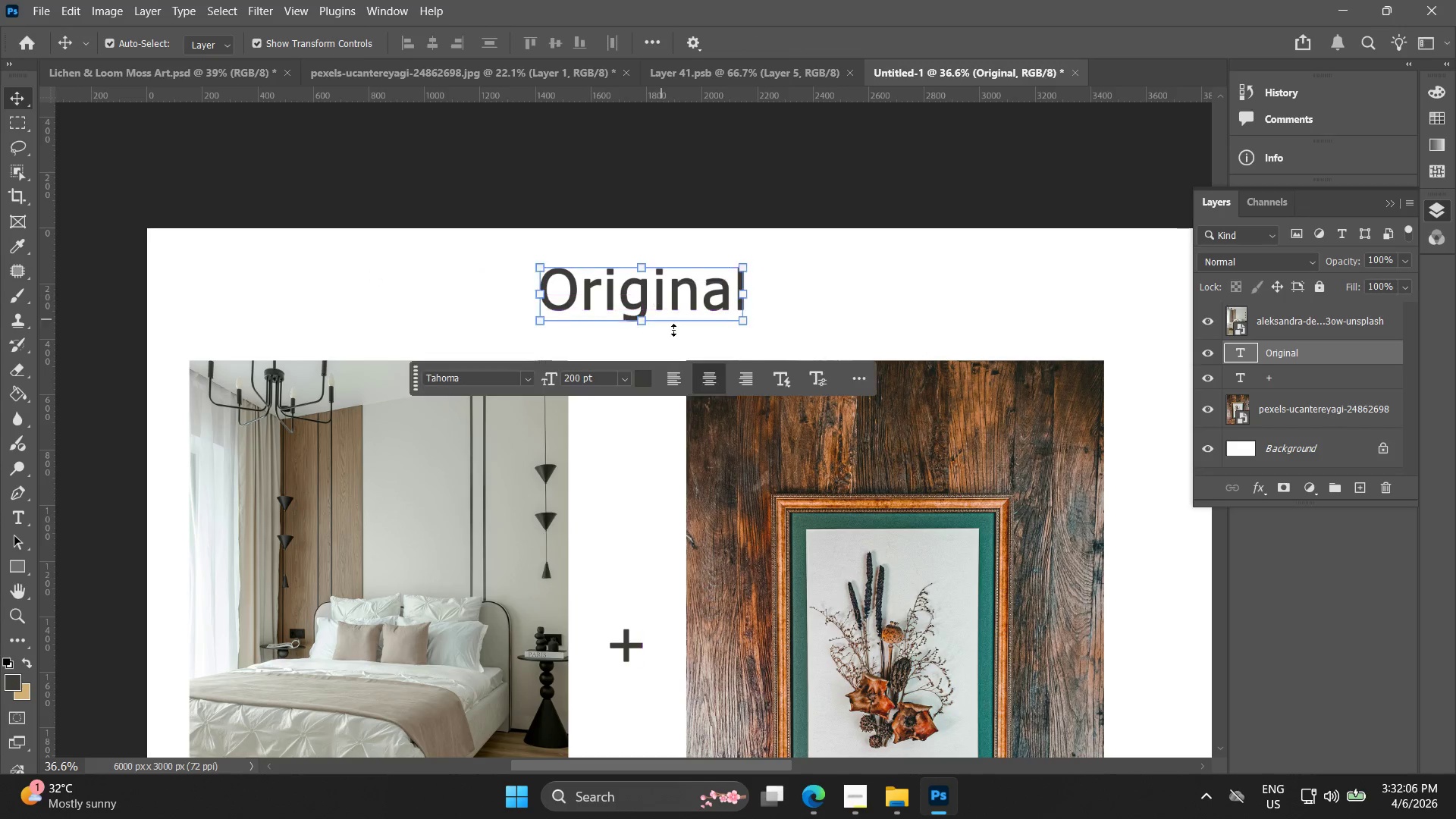 
hold_key(key=Space, duration=0.61)
 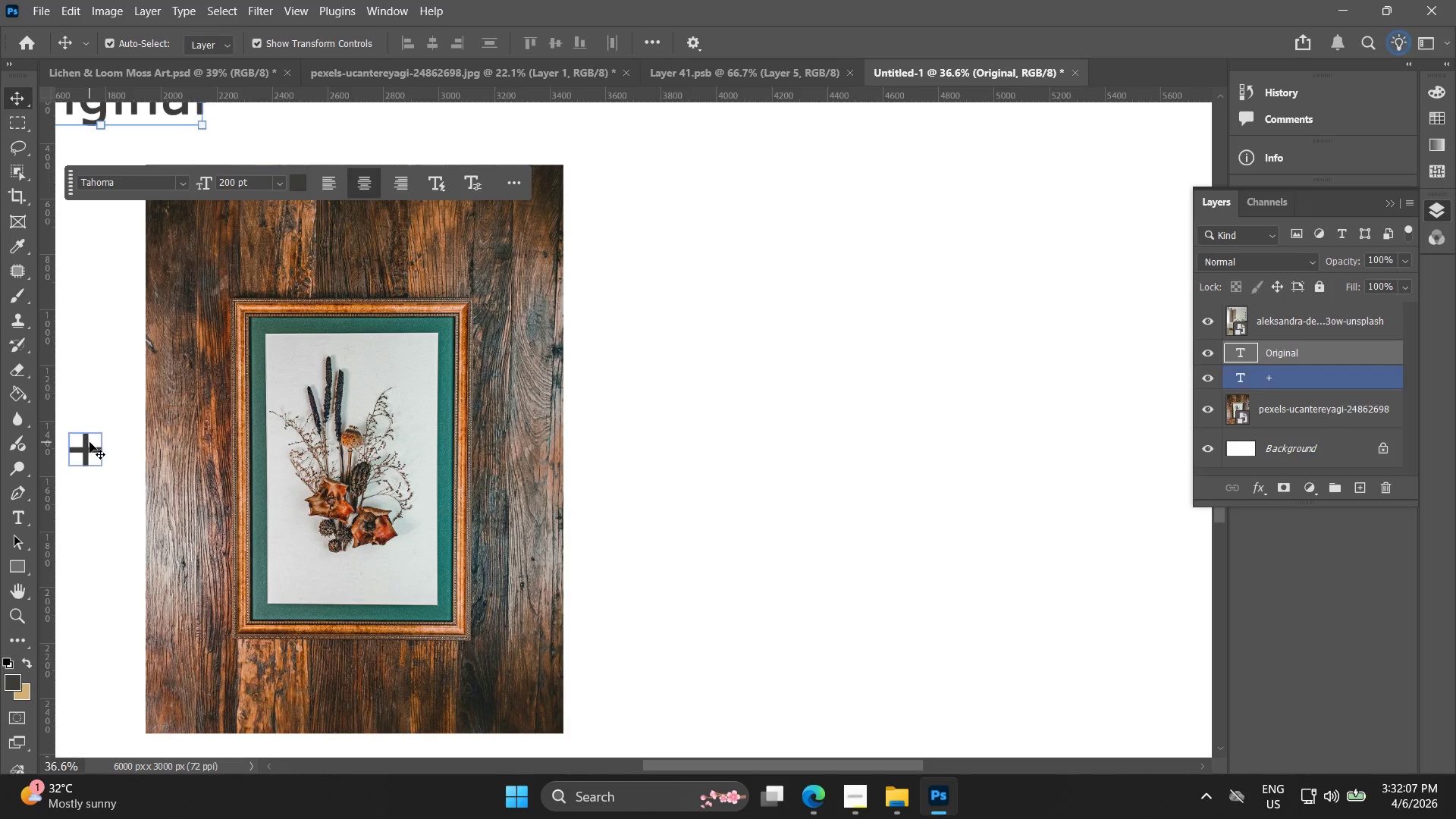 
left_click_drag(start_coordinate=[1096, 491], to_coordinate=[555, 295])
 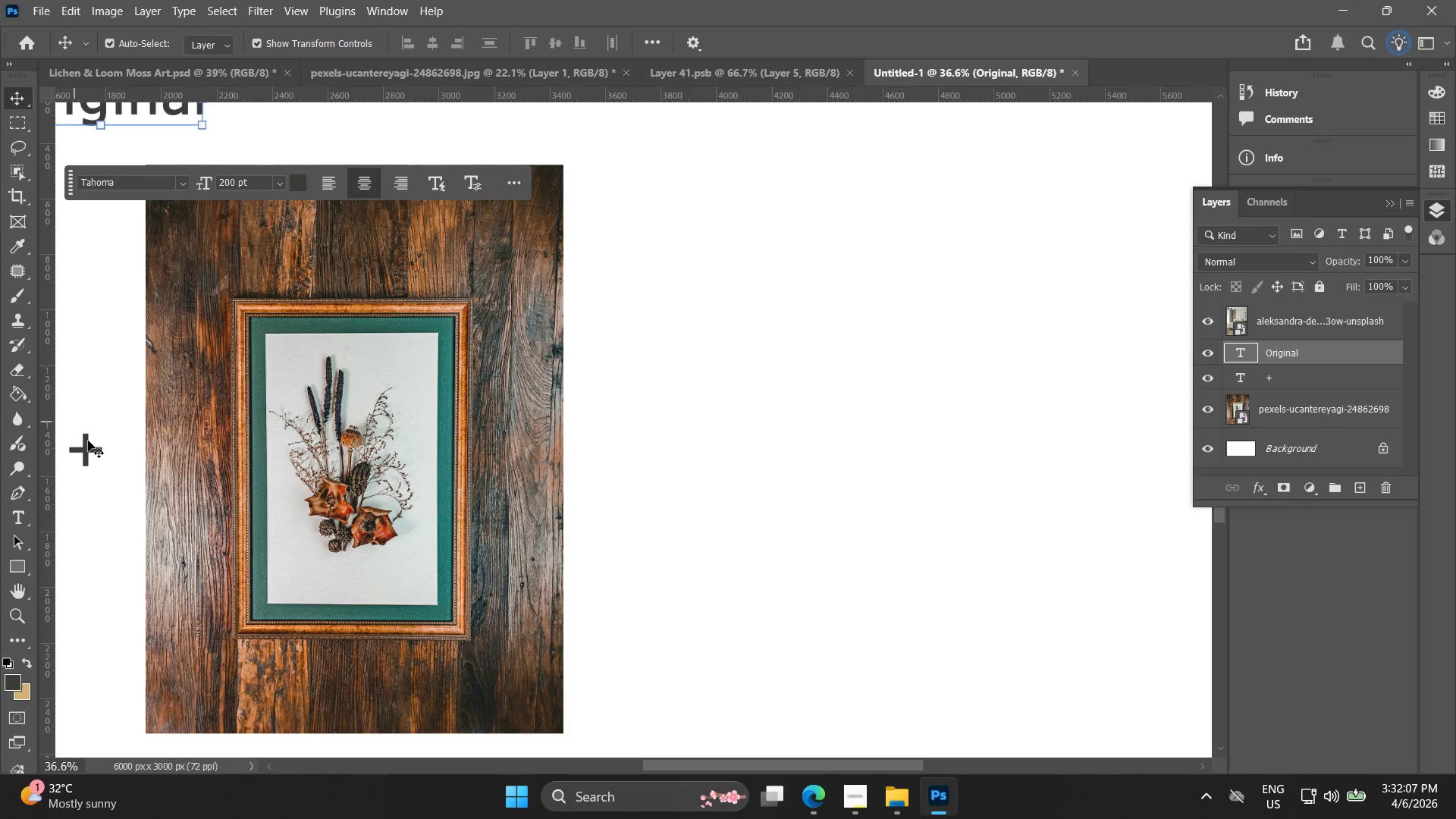 
hold_key(key=AltLeft, duration=1.53)
left_click_drag(start_coordinate=[90, 448], to_coordinate=[656, 460])
 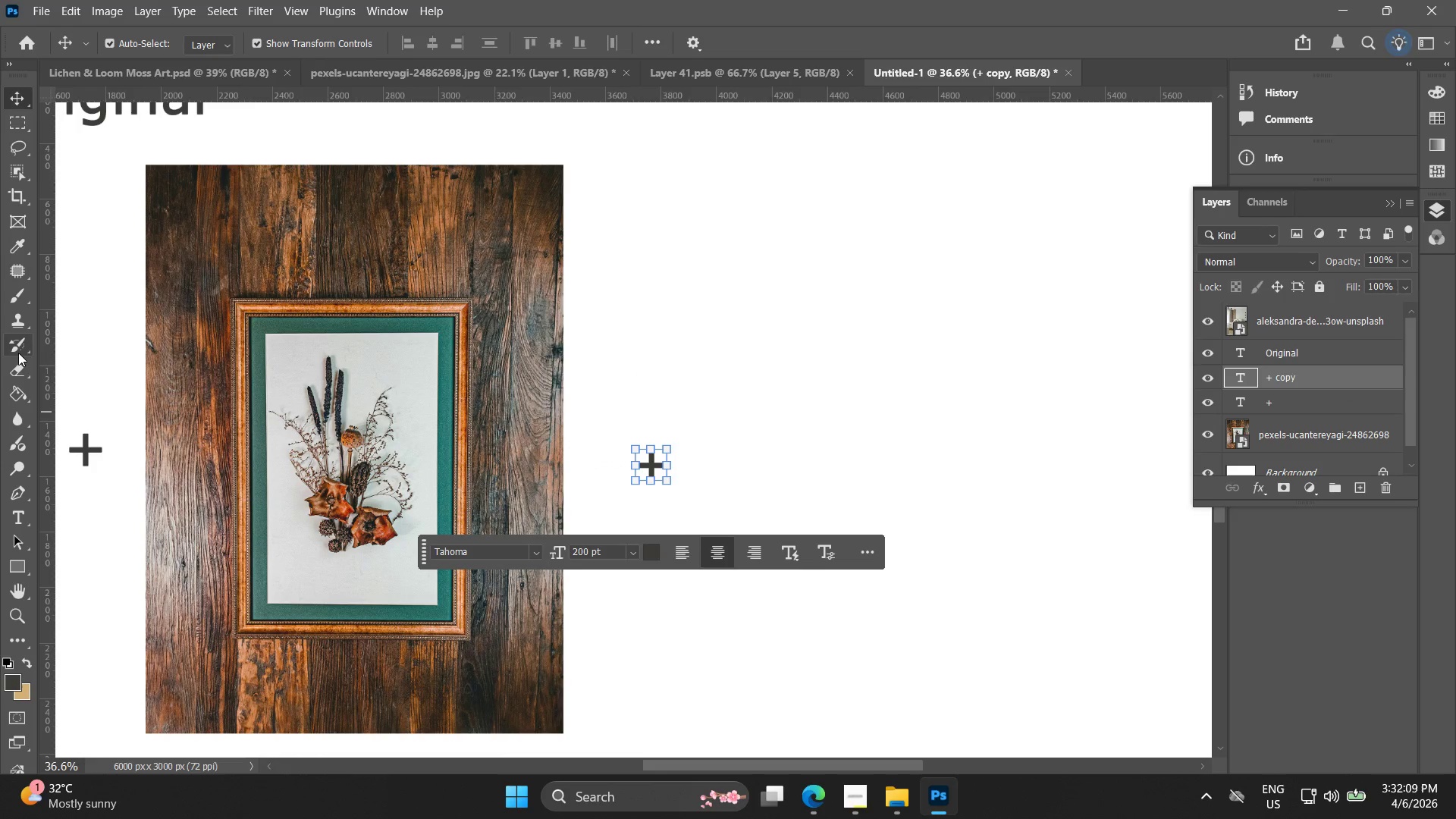 
key(Alt+AltLeft)
 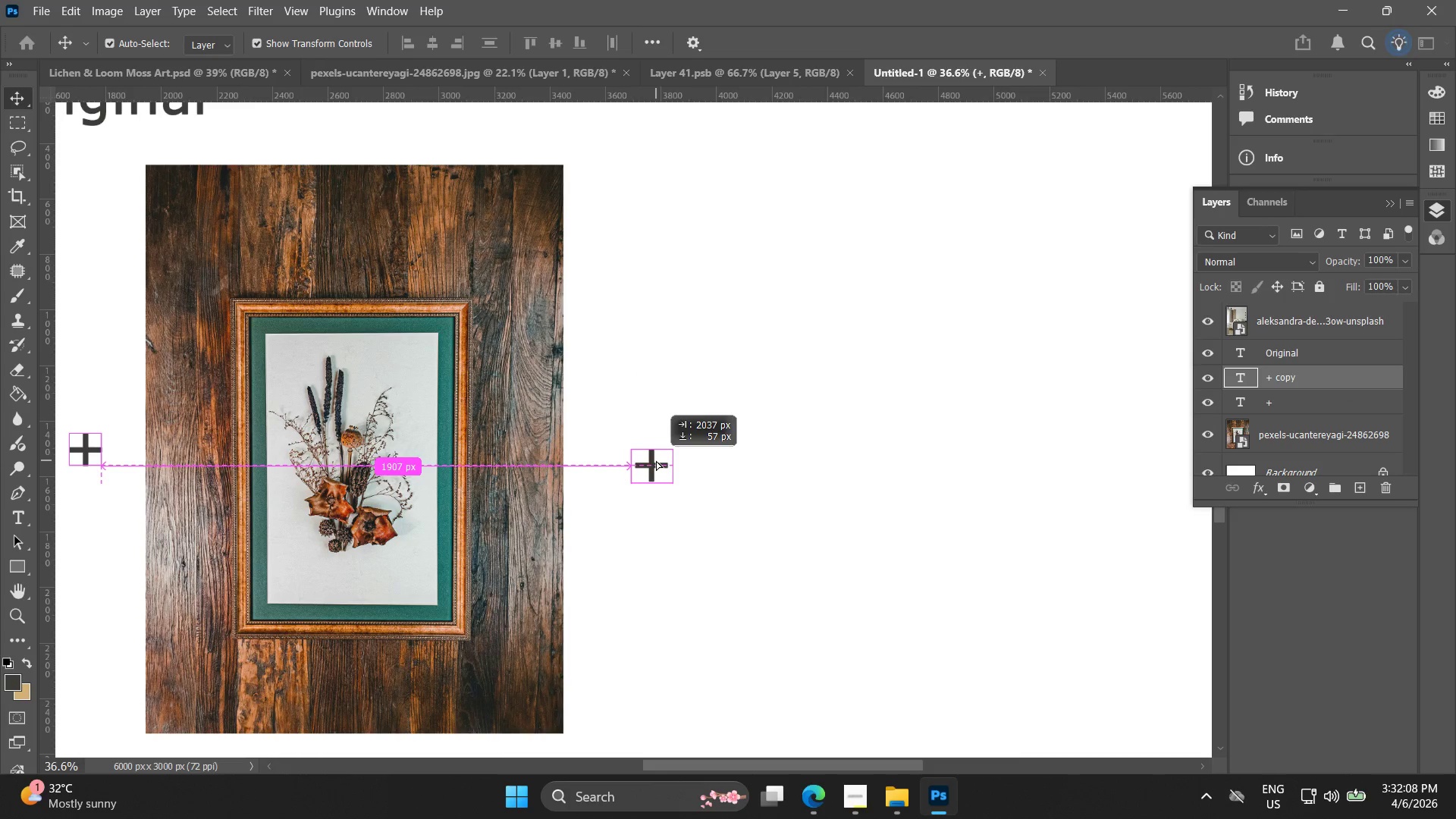 
key(Alt+AltLeft)
 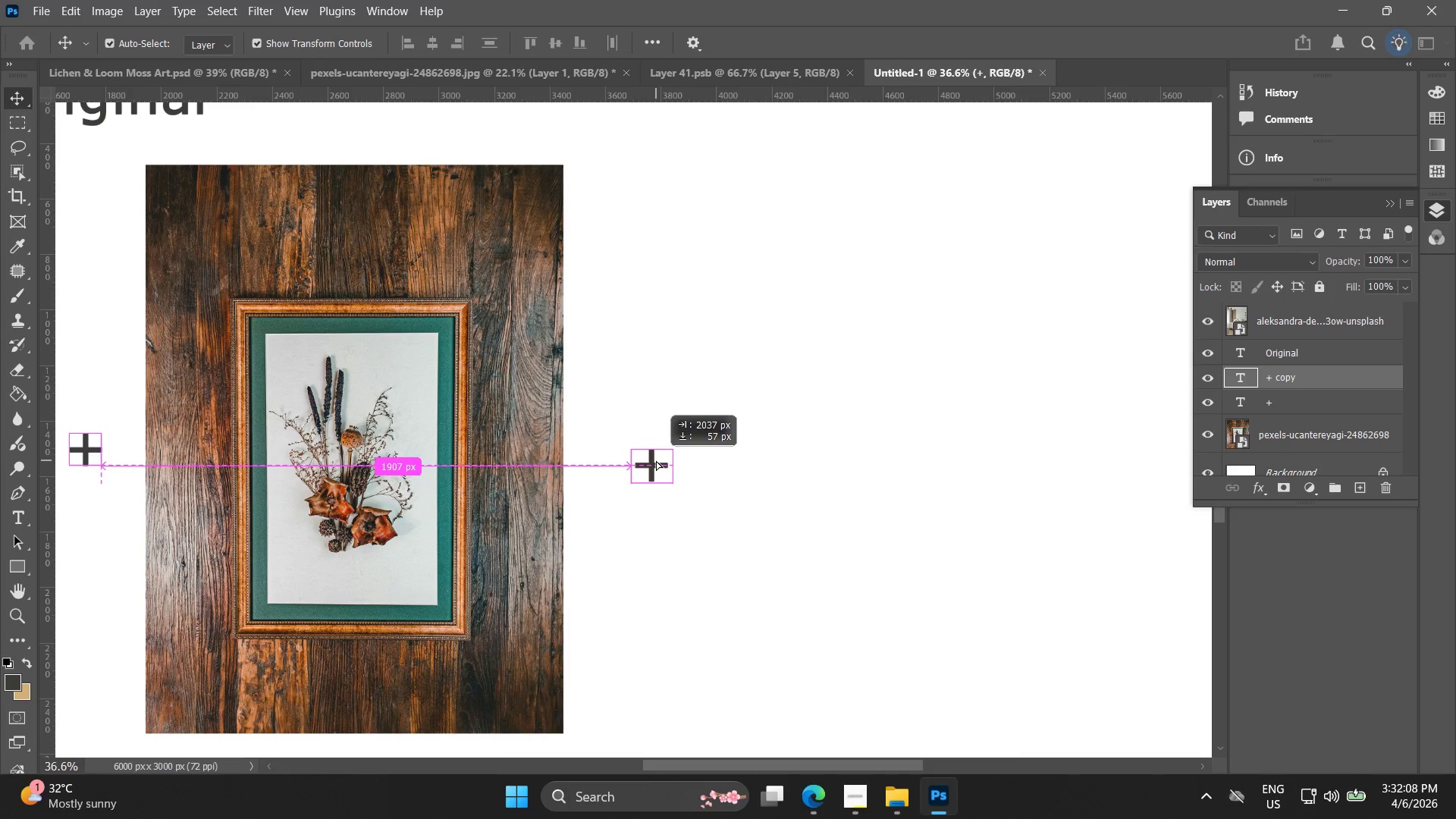 
key(Alt+AltLeft)
 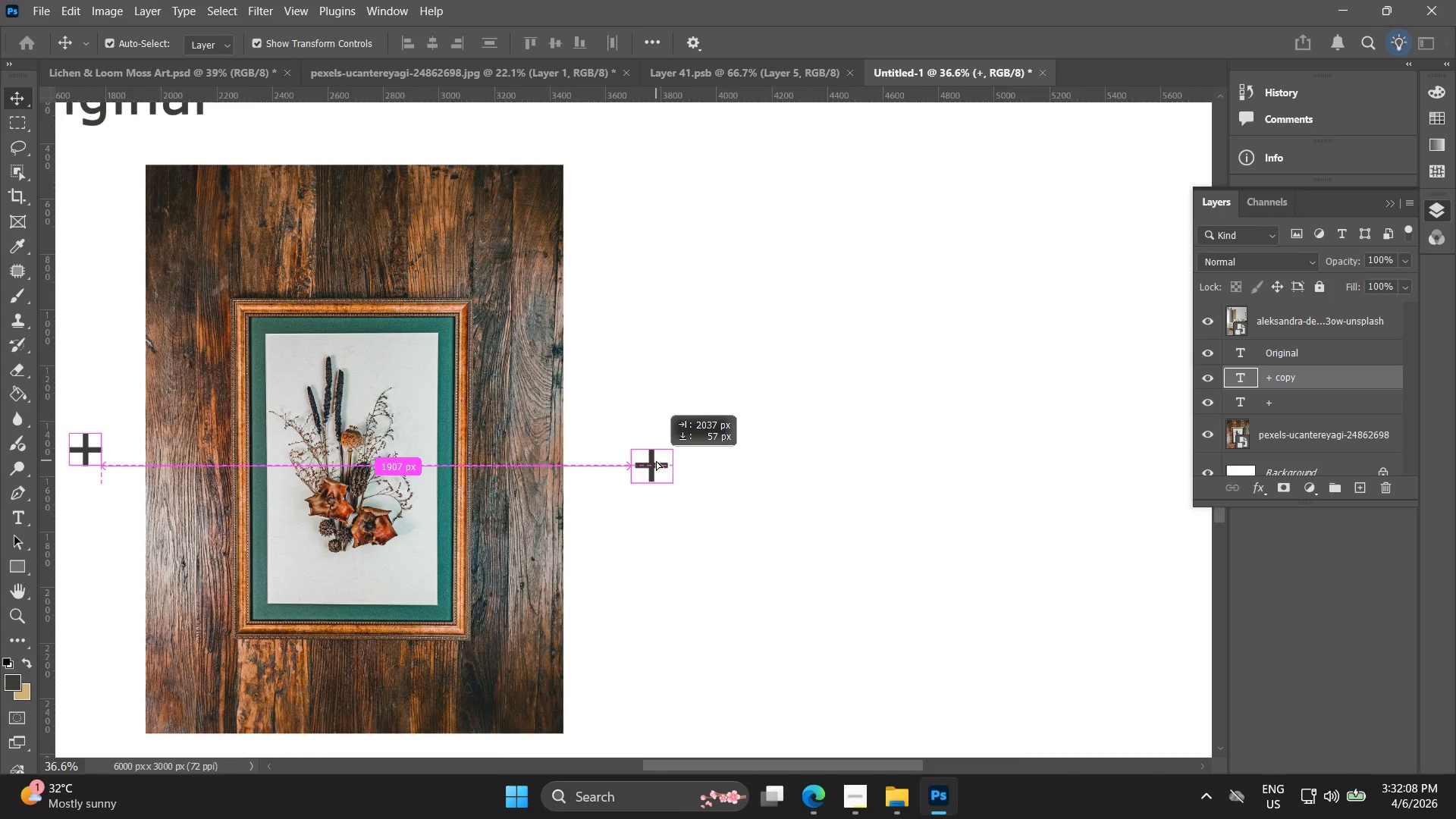 
key(Alt+AltLeft)
 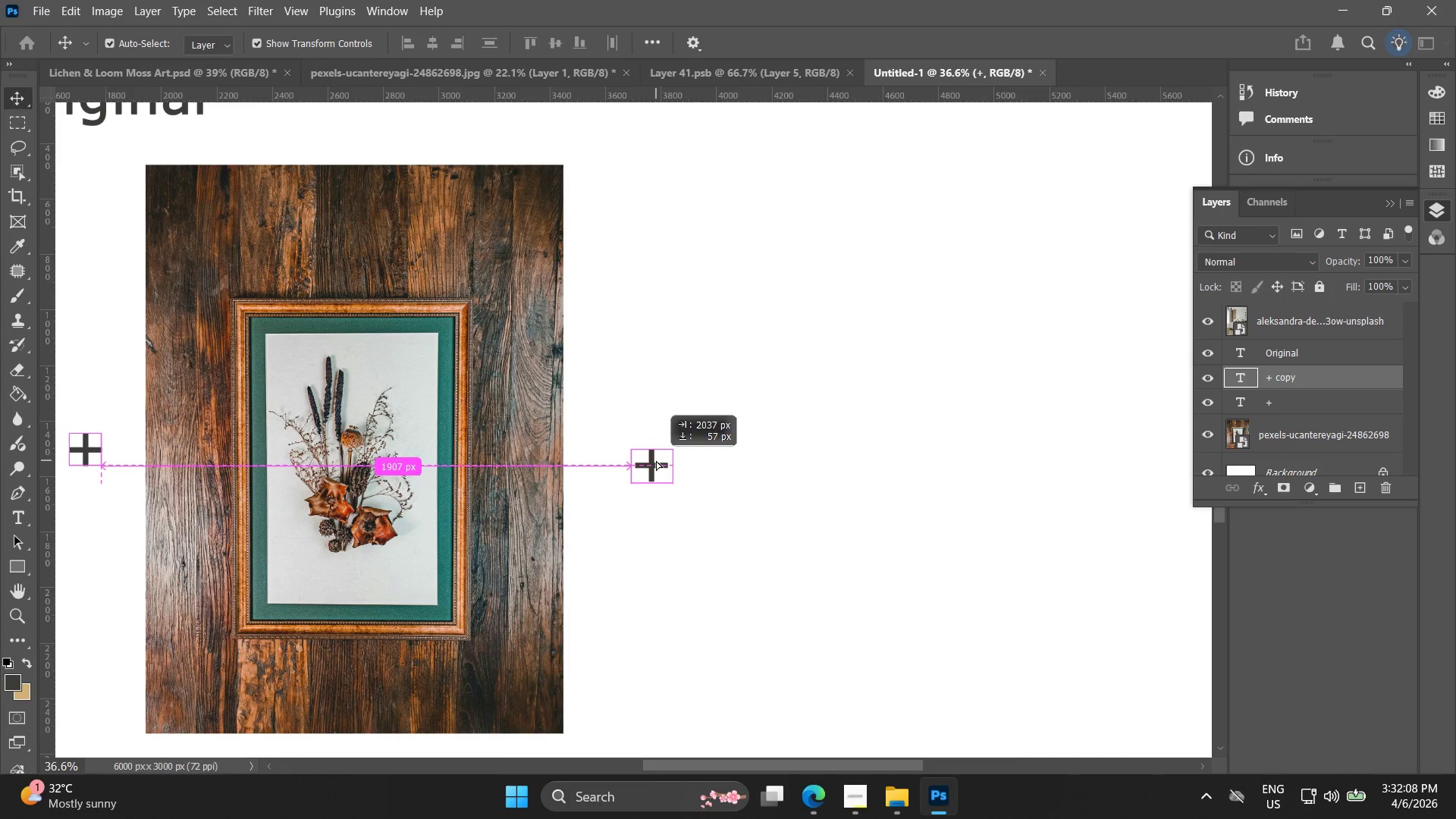 
key(Alt+AltLeft)
 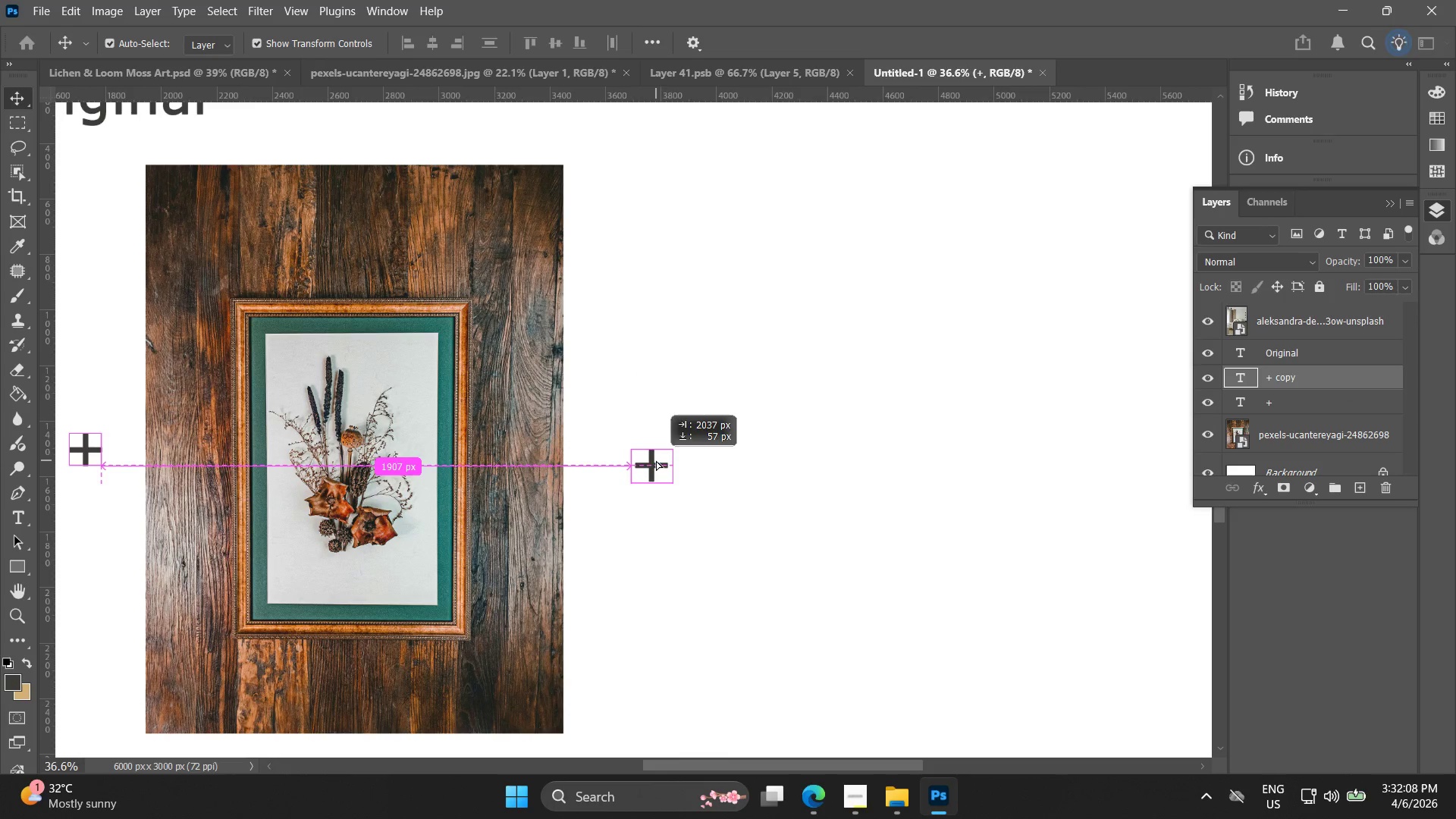 
key(Alt+AltLeft)
 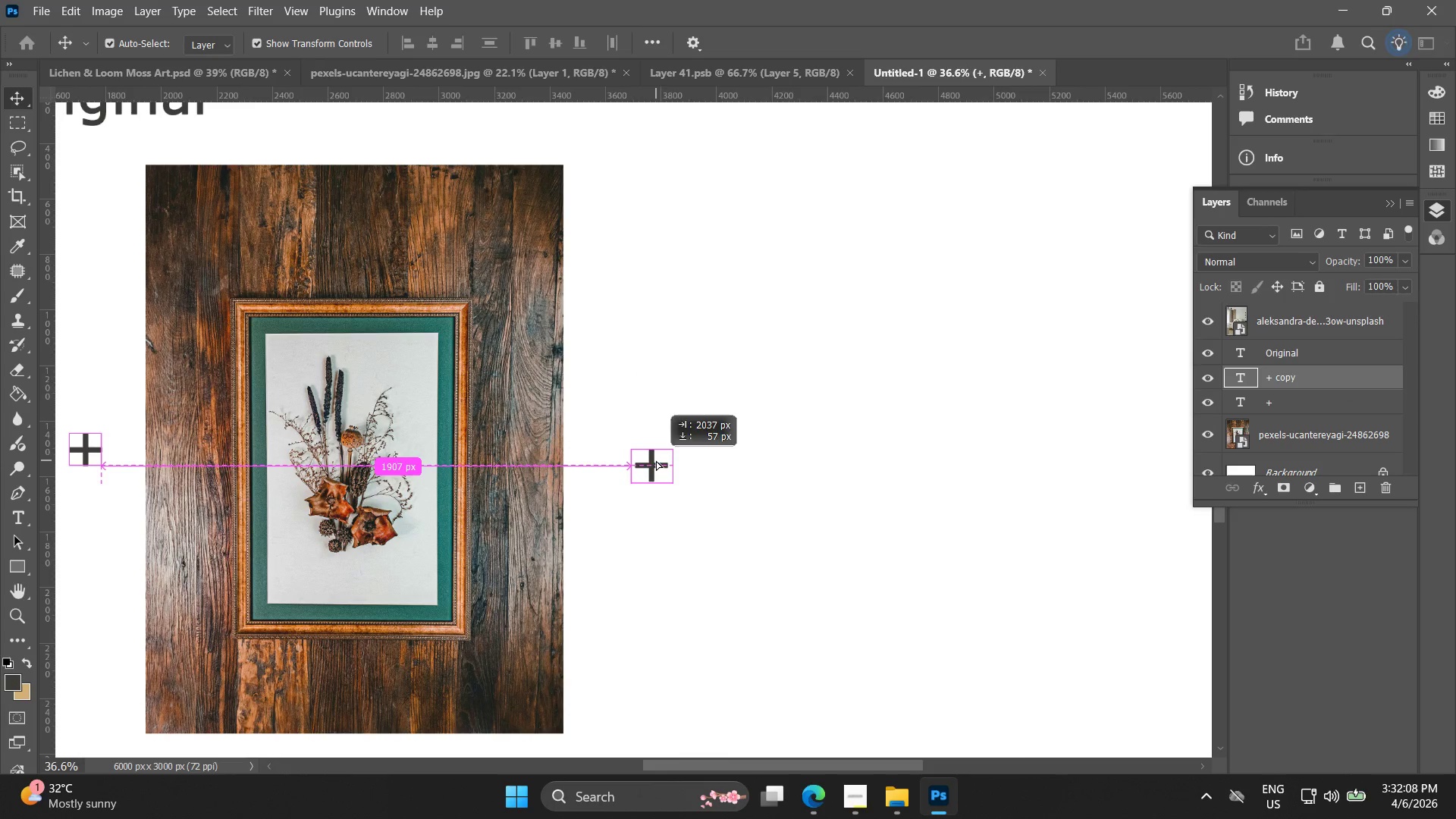 
key(Alt+AltLeft)
 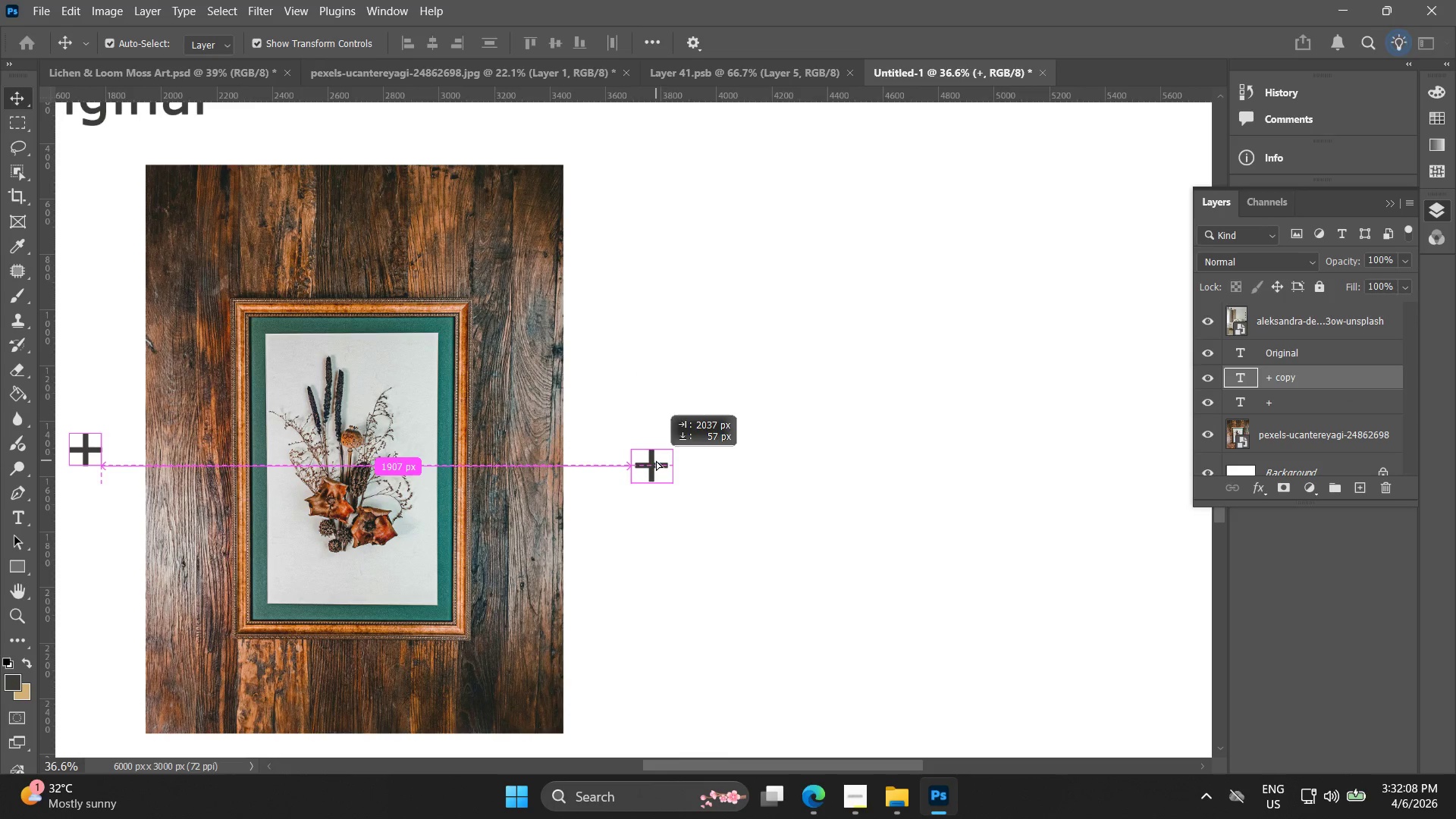 
key(Alt+AltLeft)
 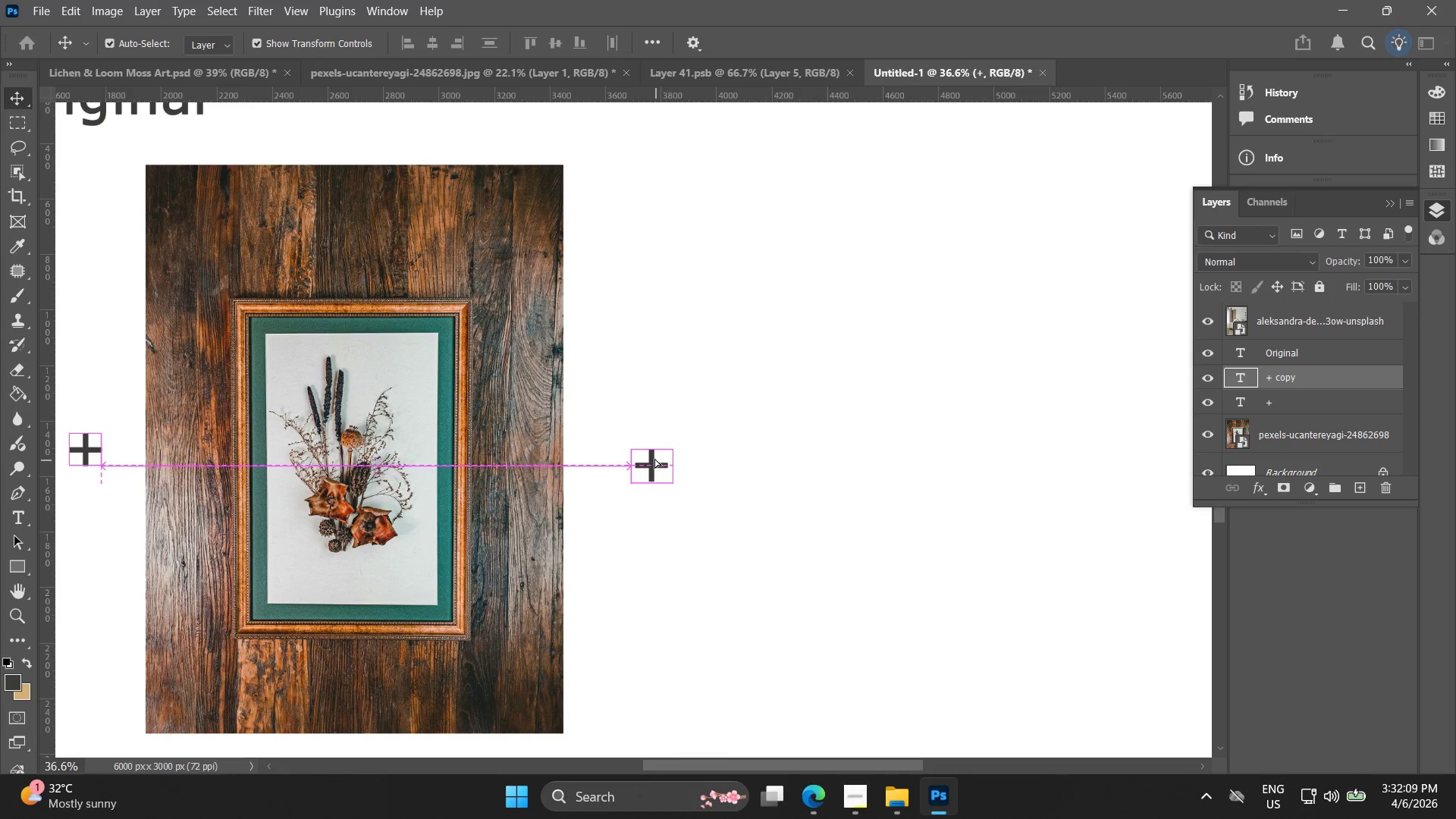 
hold_key(key=AltLeft, duration=5.58)
left_click([19, 510])
 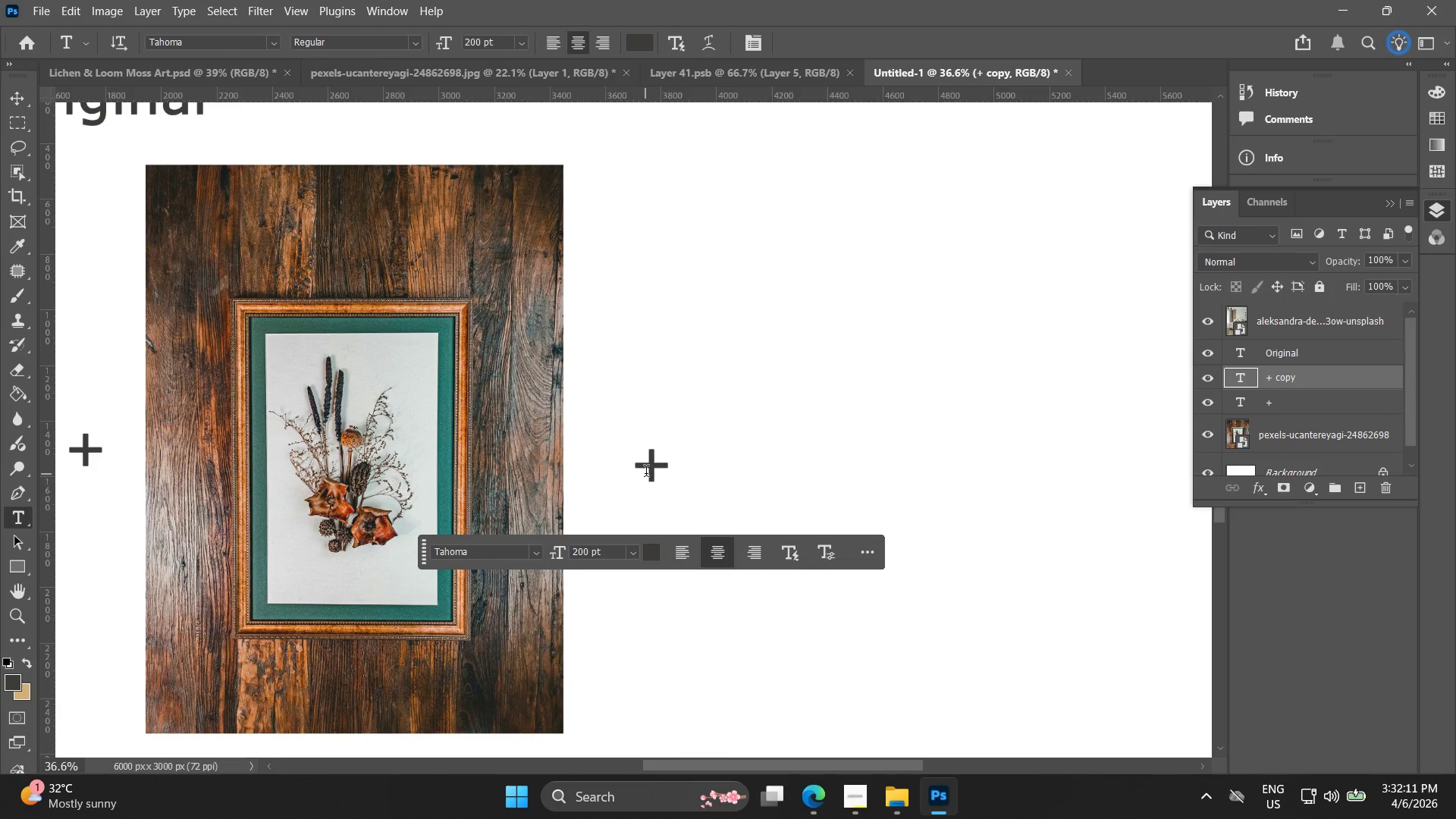 
double_click([646, 472])
 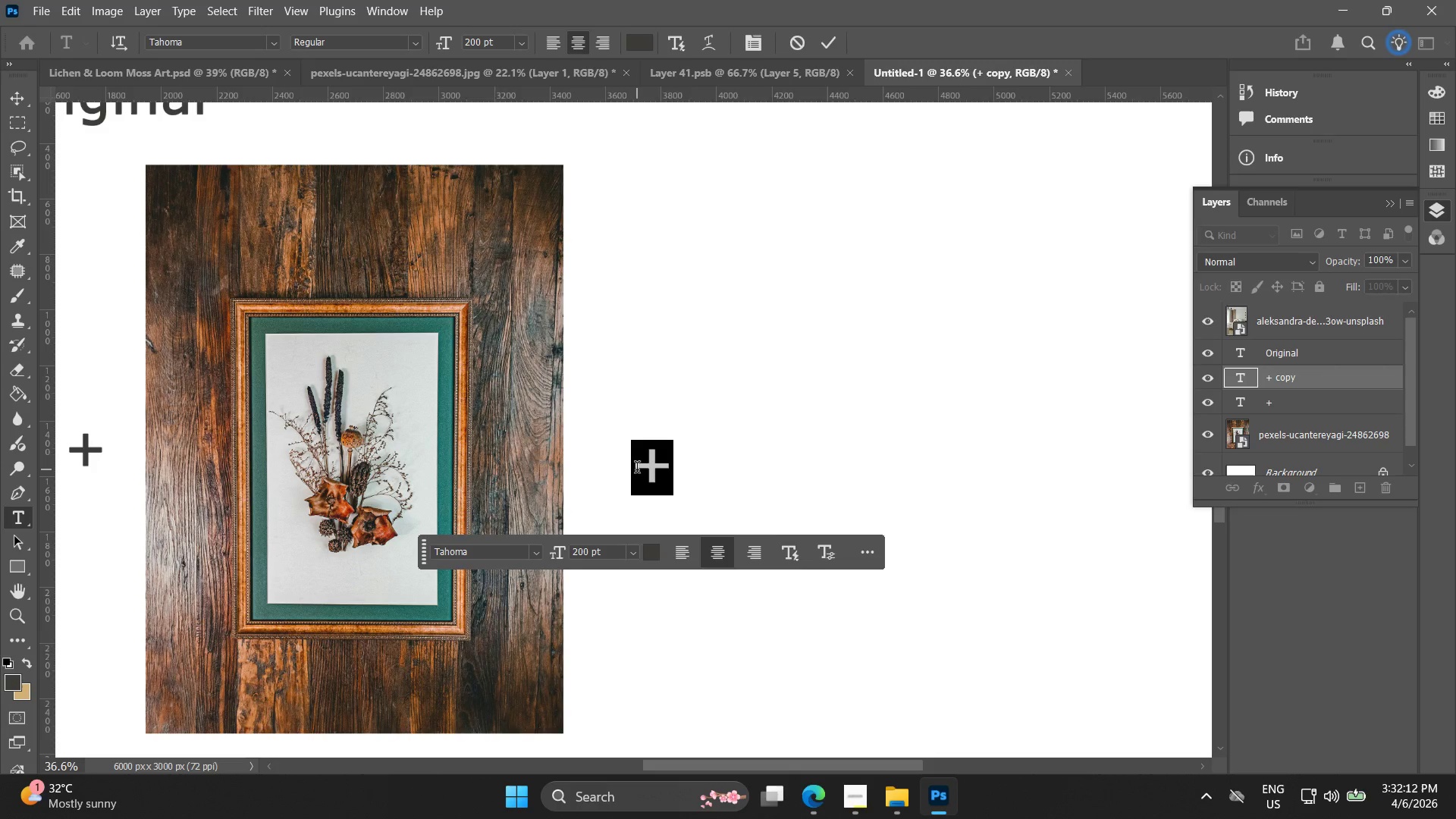 
key(Equal)
 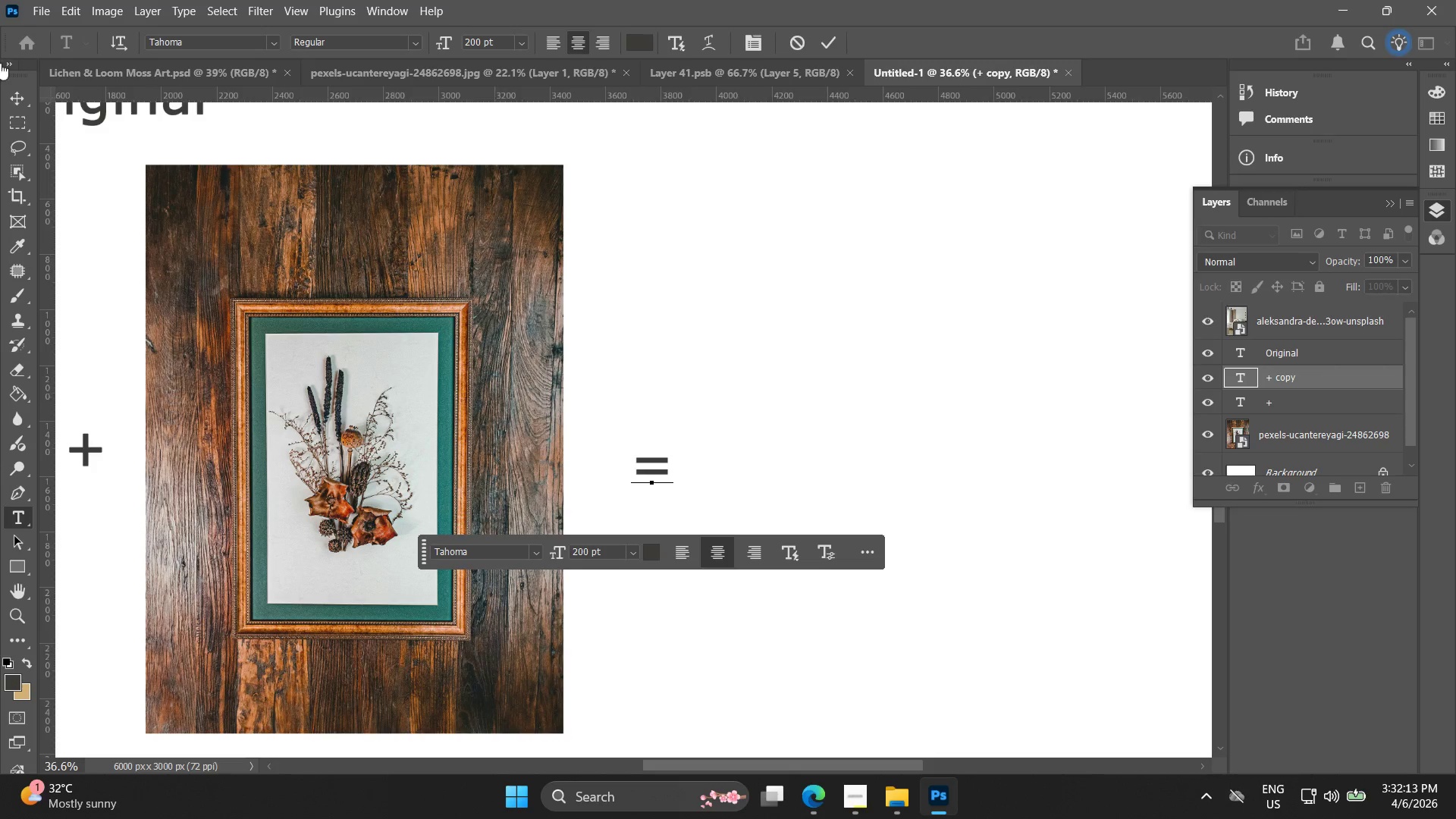 
left_click([11, 99])
 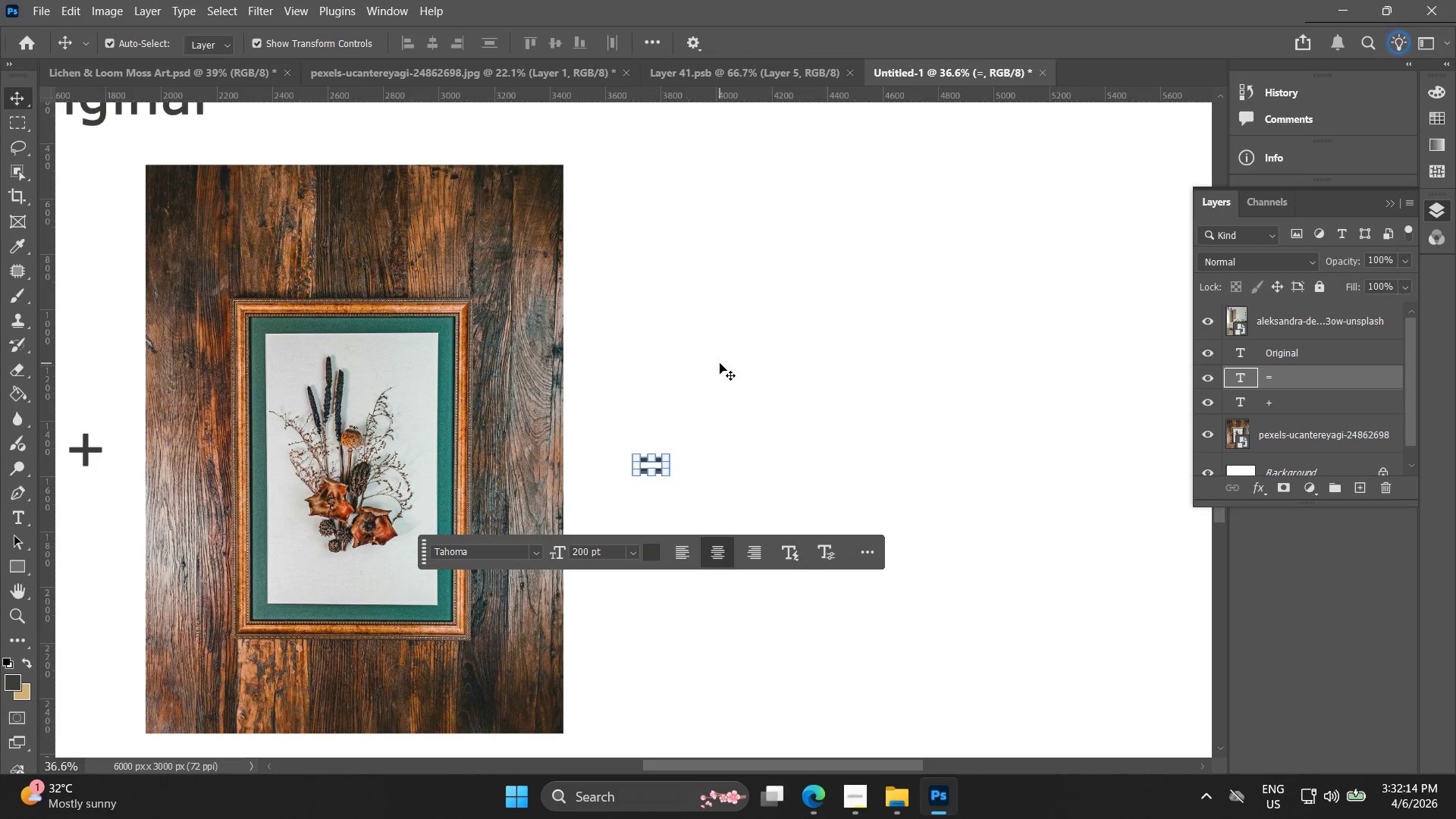 
hold_key(key=Space, duration=0.47)
 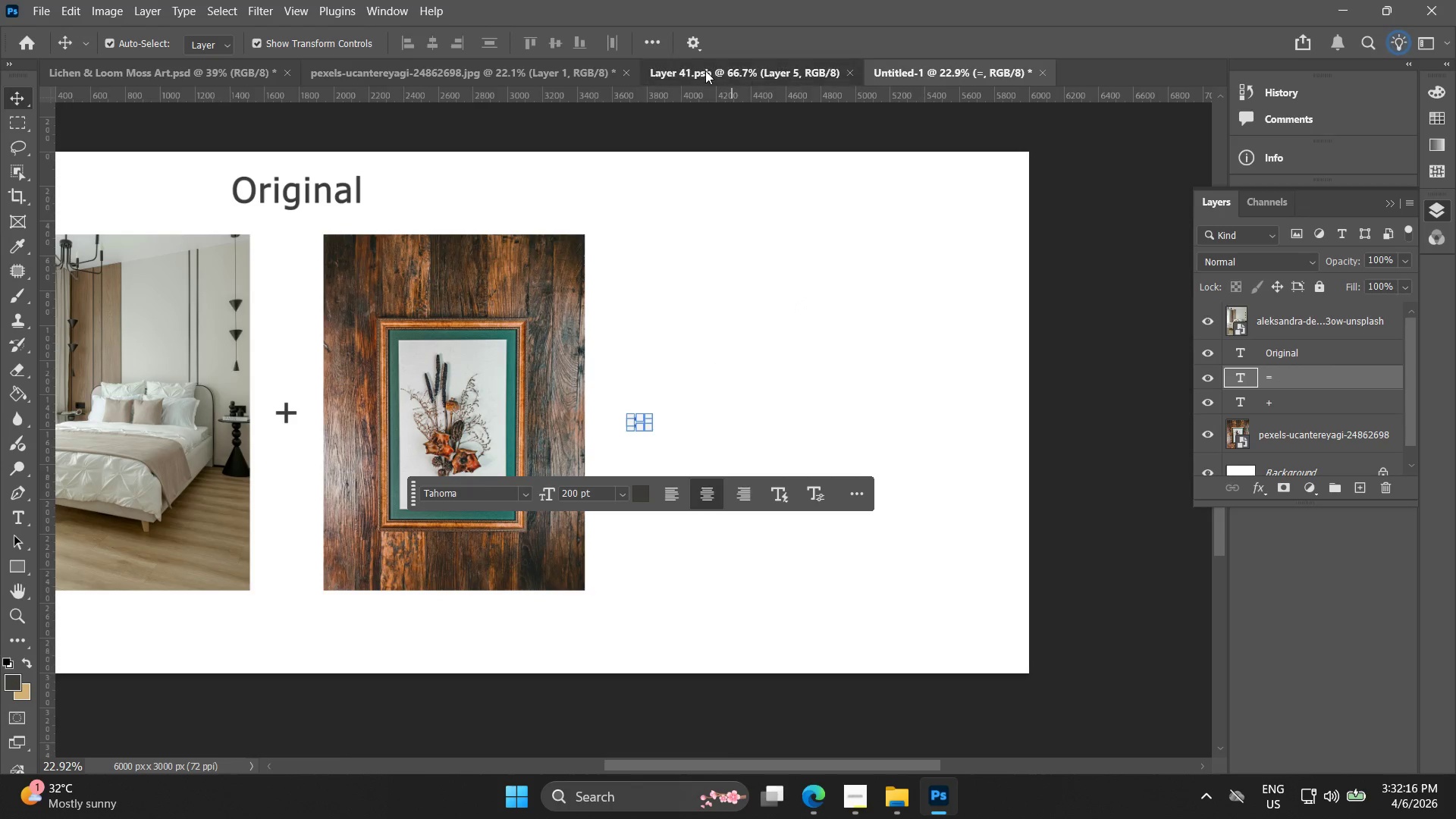 
scroll: coordinate [713, 362], scroll_direction: down, amount: 5.0
 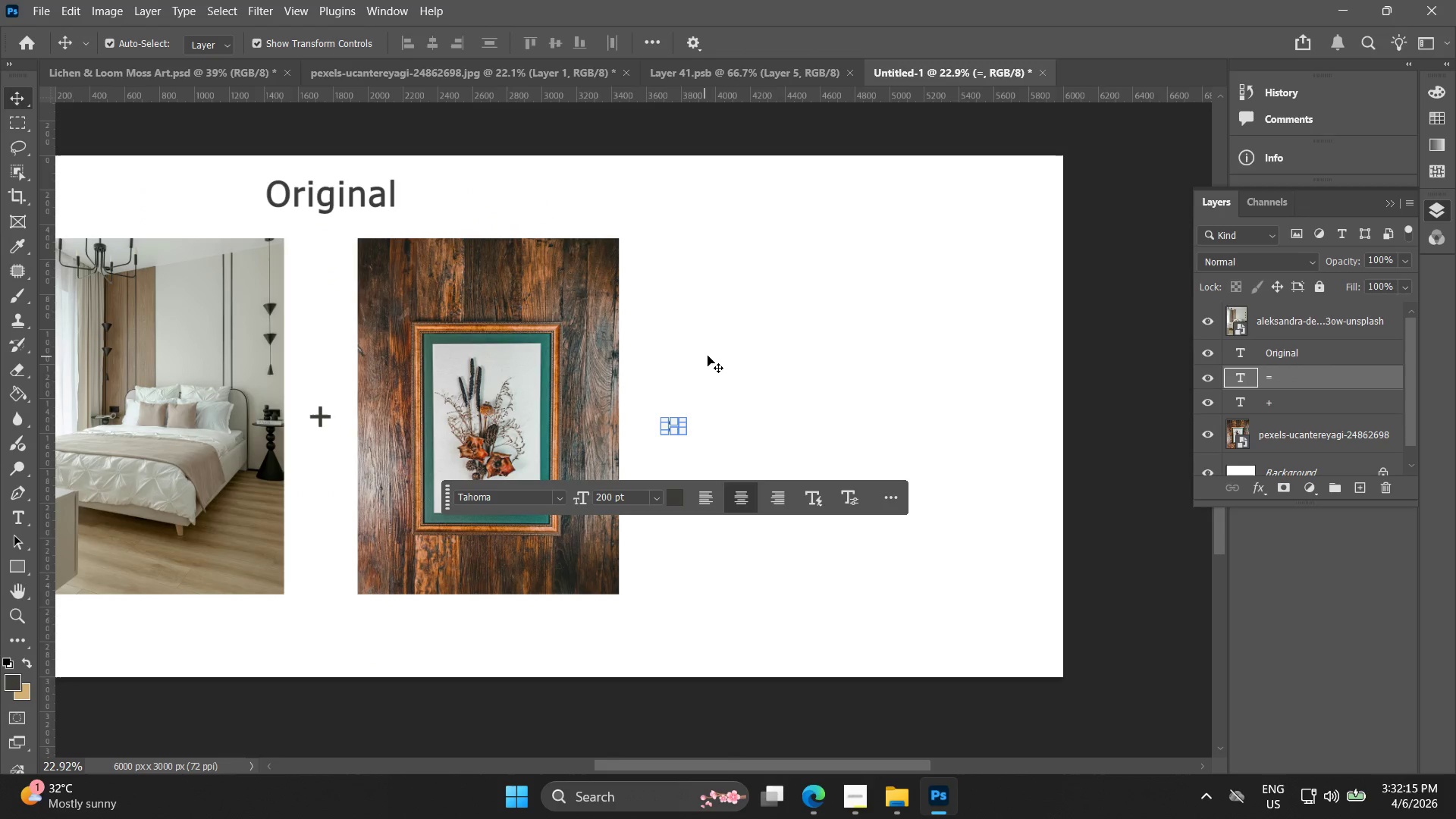 
left_click_drag(start_coordinate=[795, 313], to_coordinate=[761, 309])
 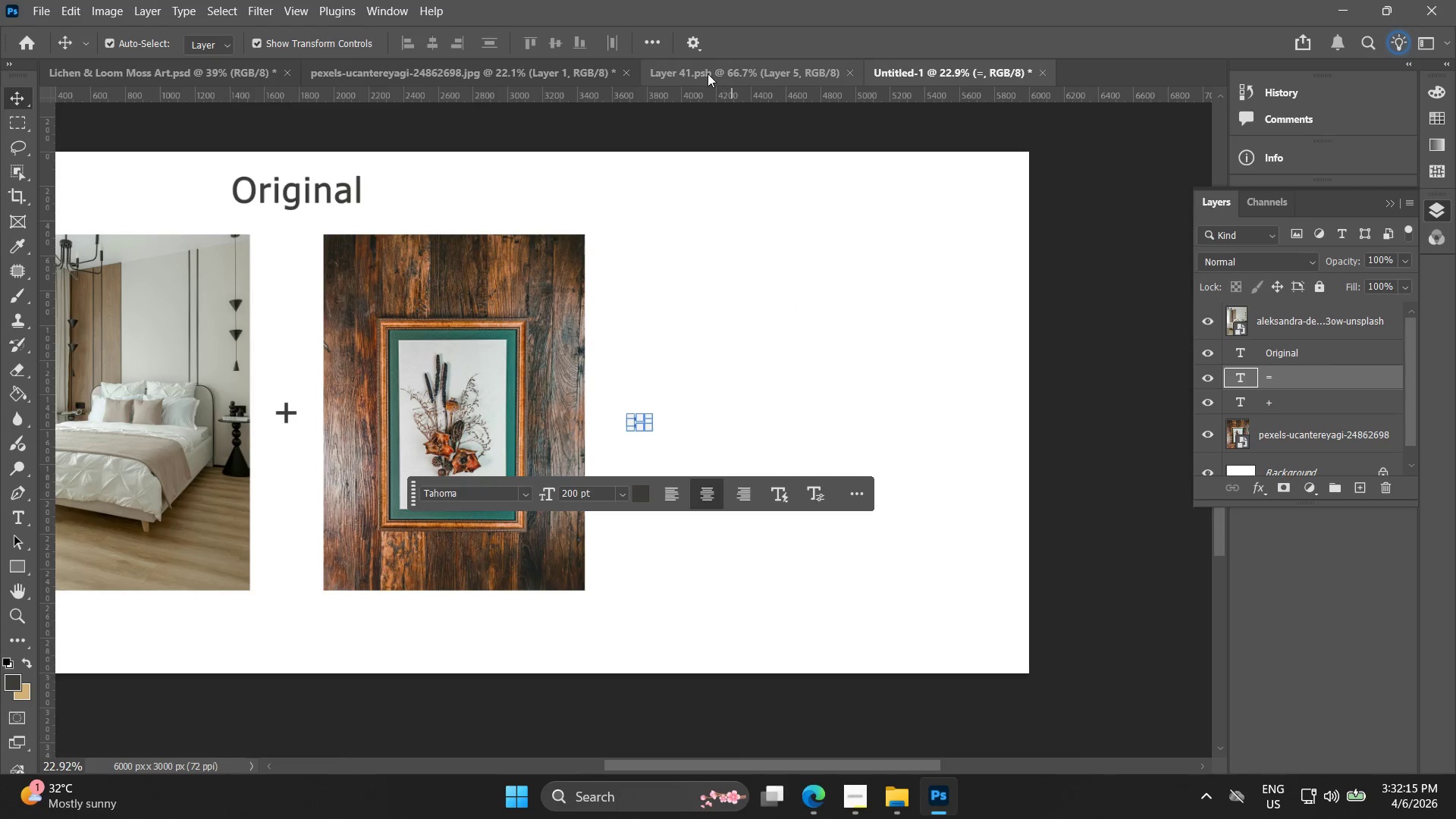 
left_click([705, 71])
 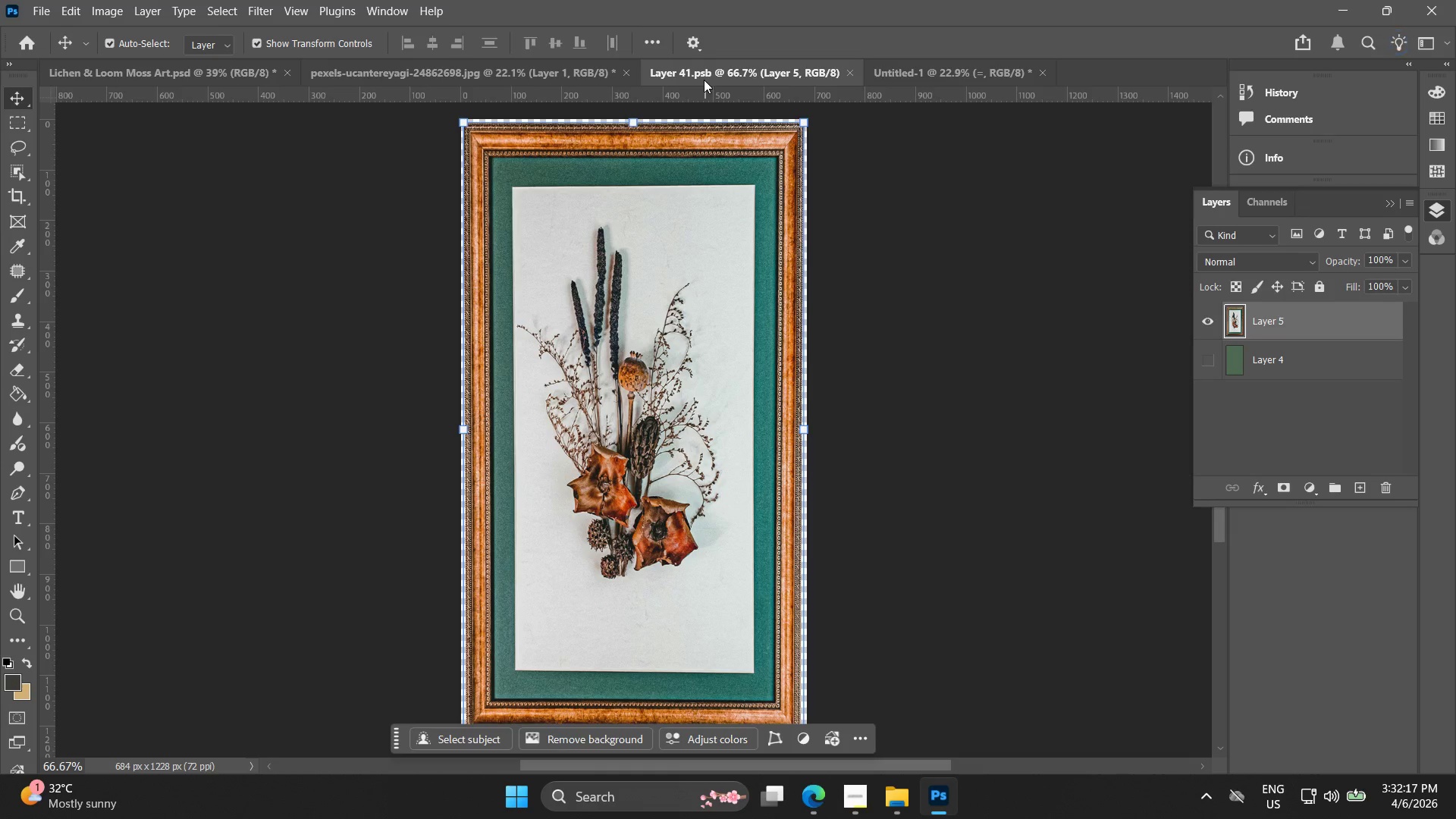 
left_click([466, 82])
 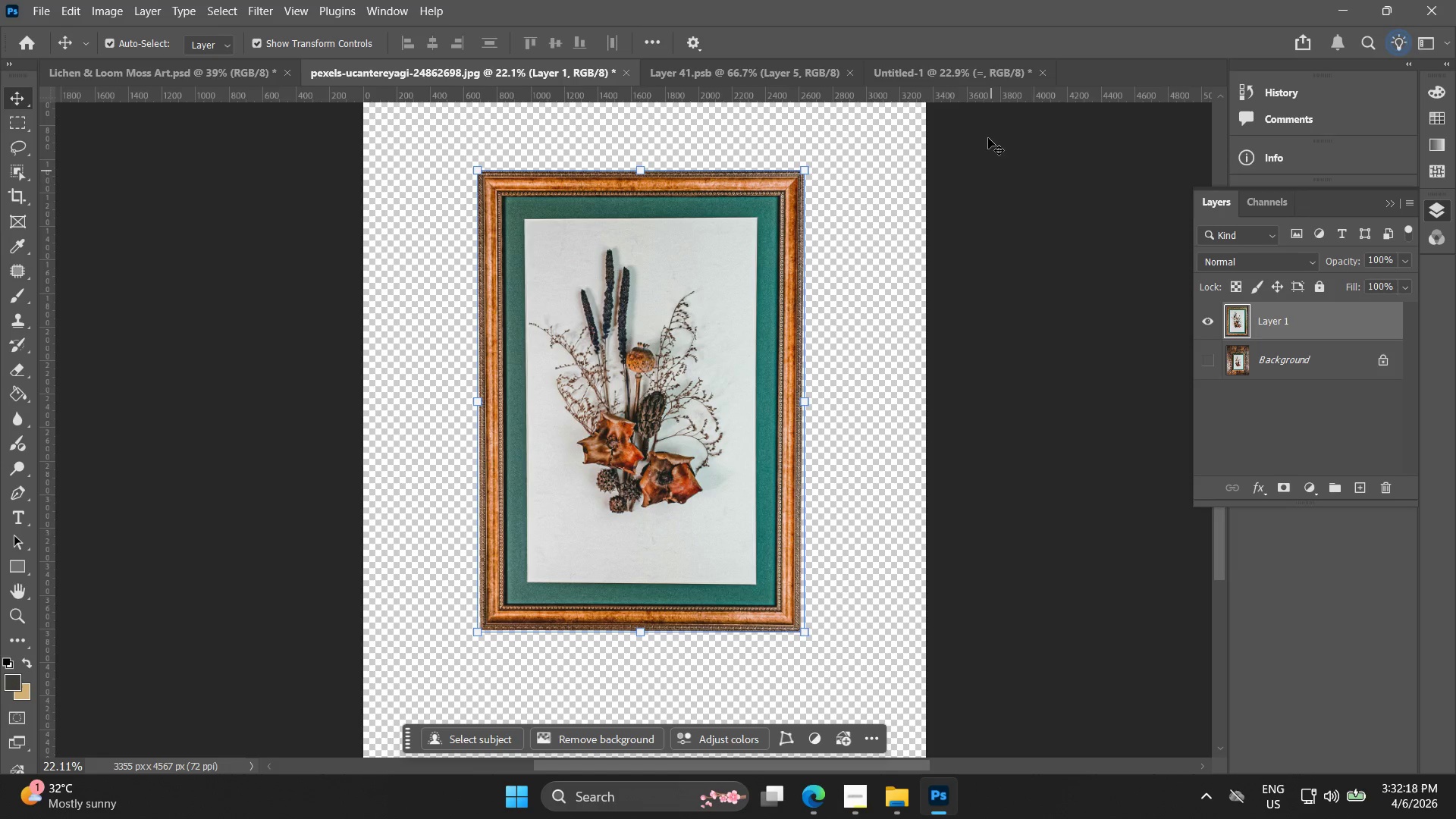 
left_click([993, 71])
 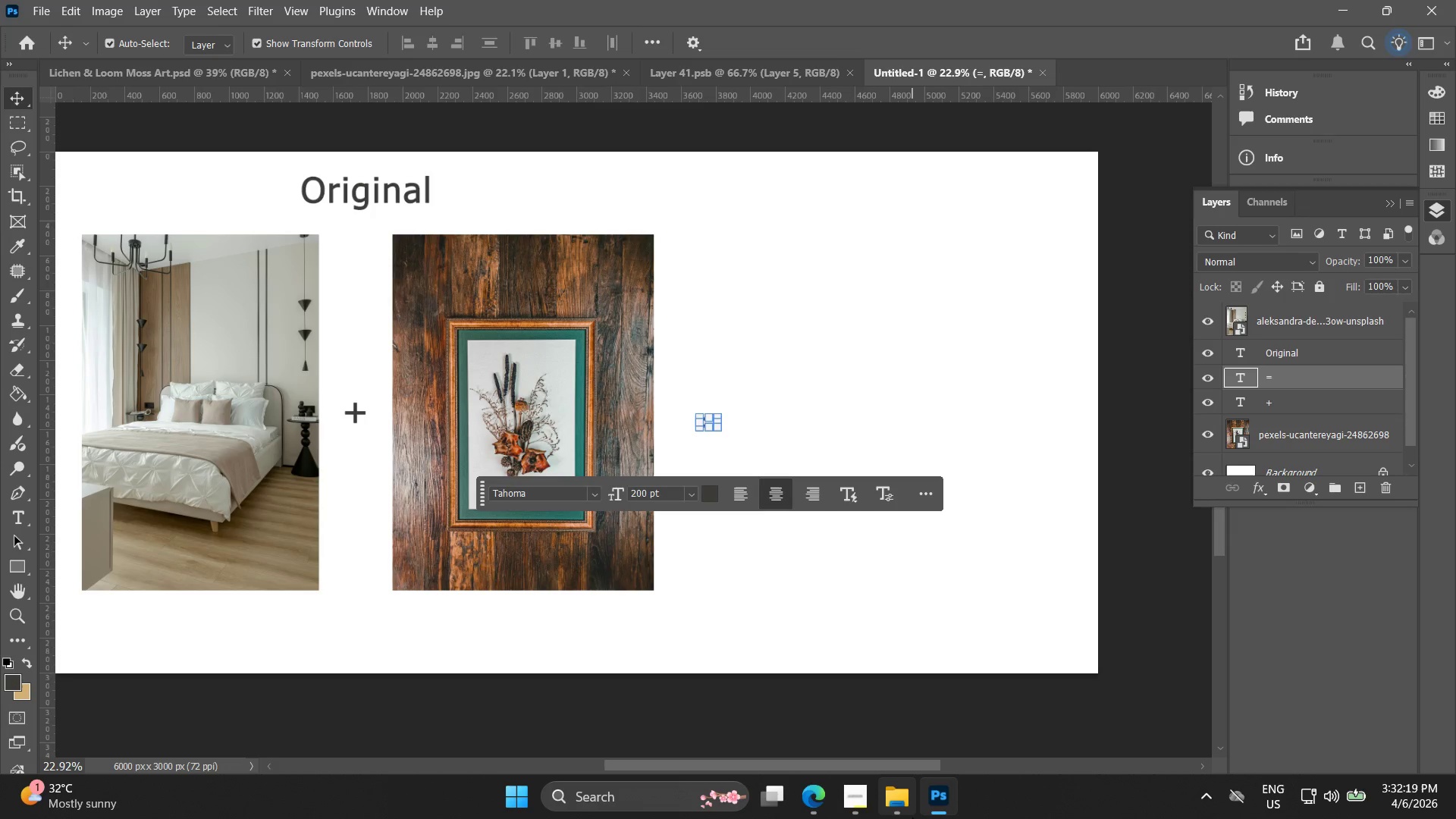 
left_click([899, 792])
 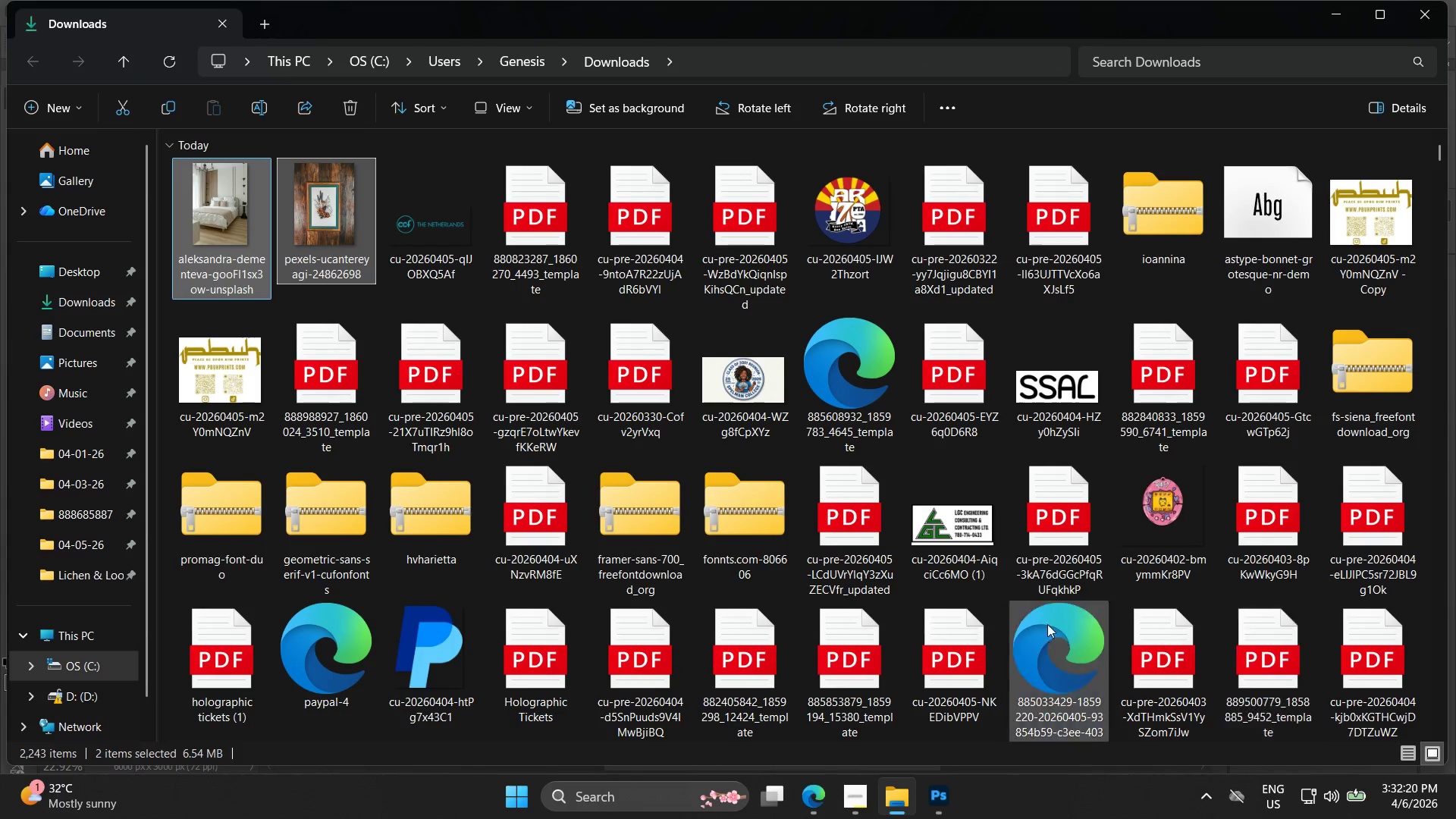 
left_click([1455, 818])
 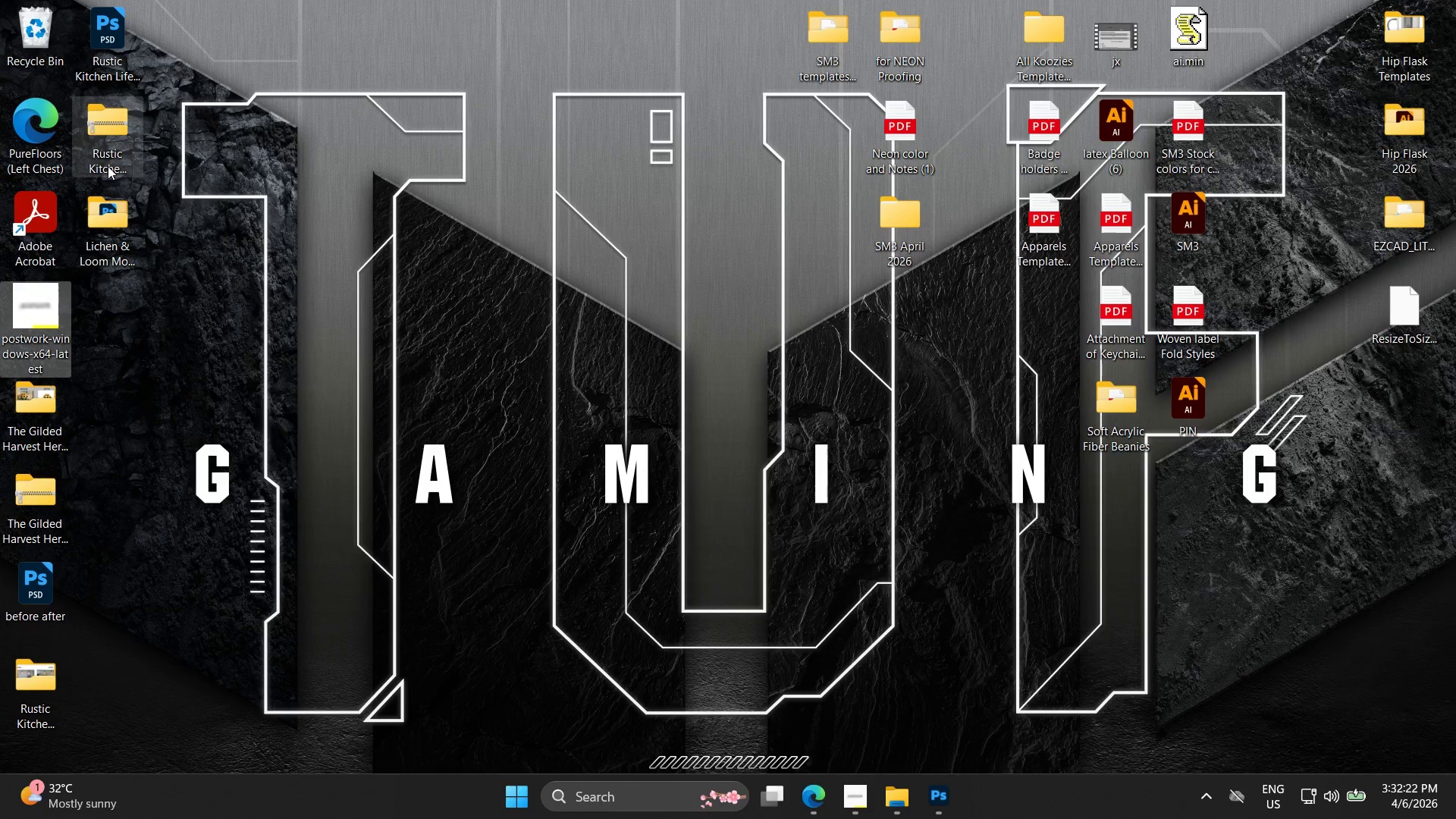 
double_click([97, 215])
 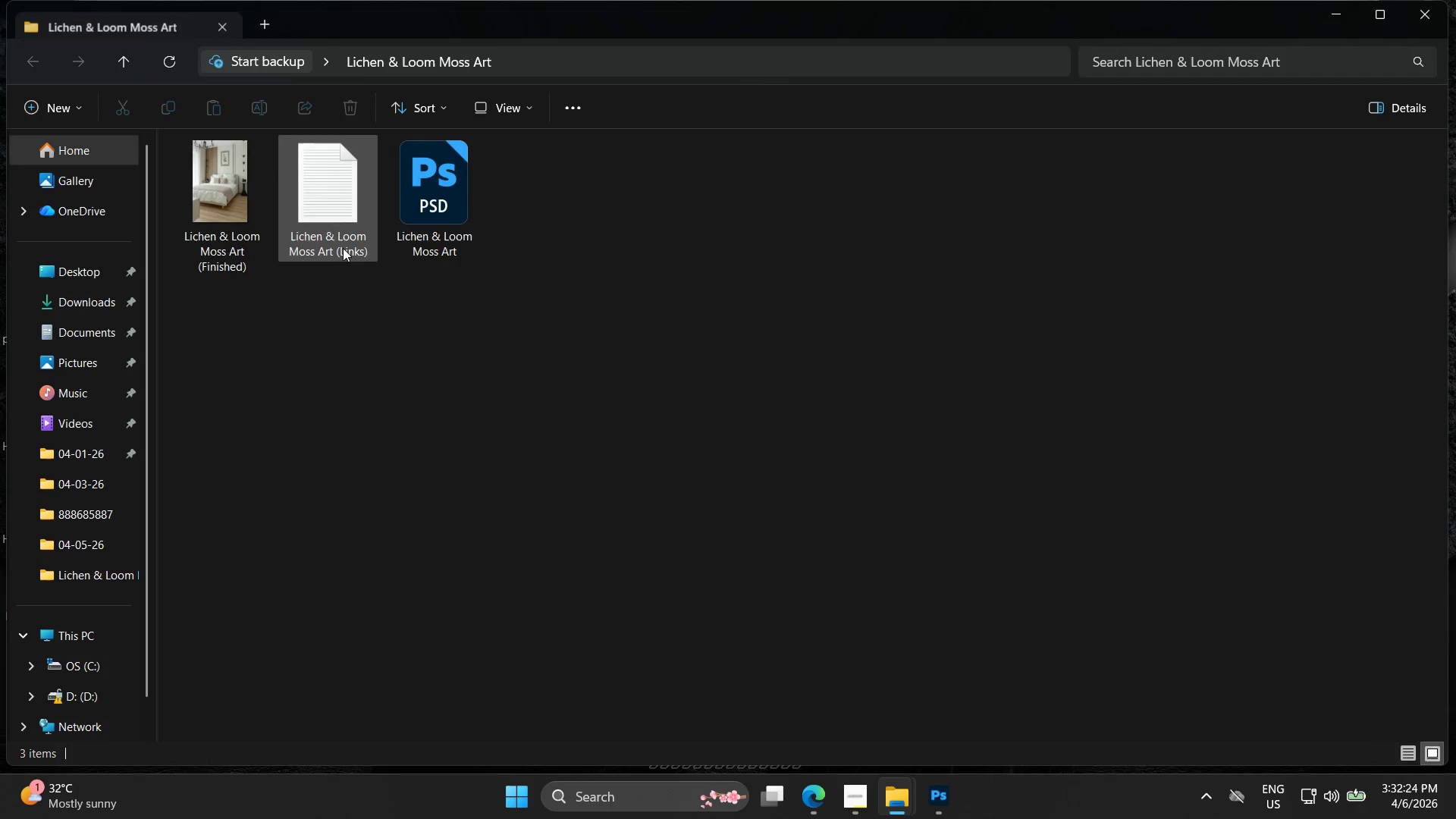 
left_click_drag(start_coordinate=[321, 331], to_coordinate=[316, 330])